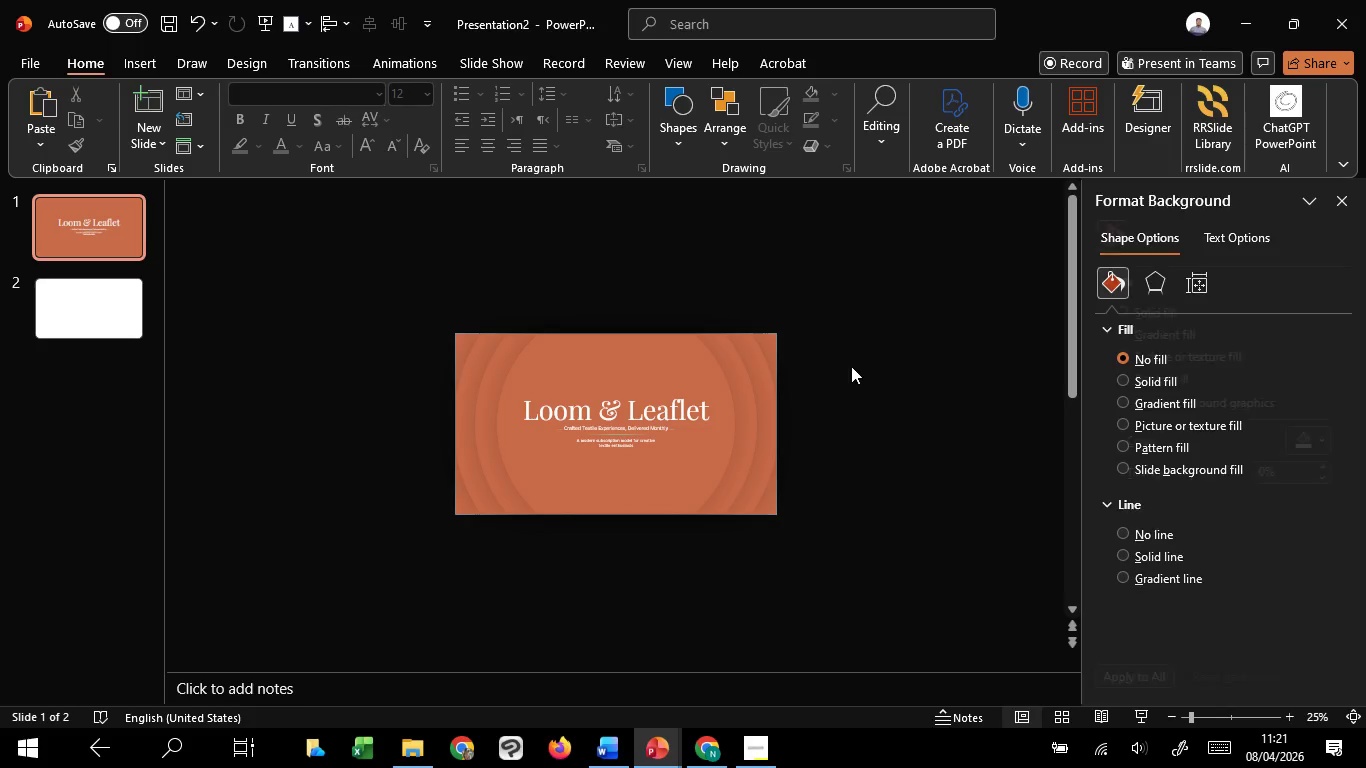 
left_click_drag(start_coordinate=[851, 366], to_coordinate=[397, 487])
 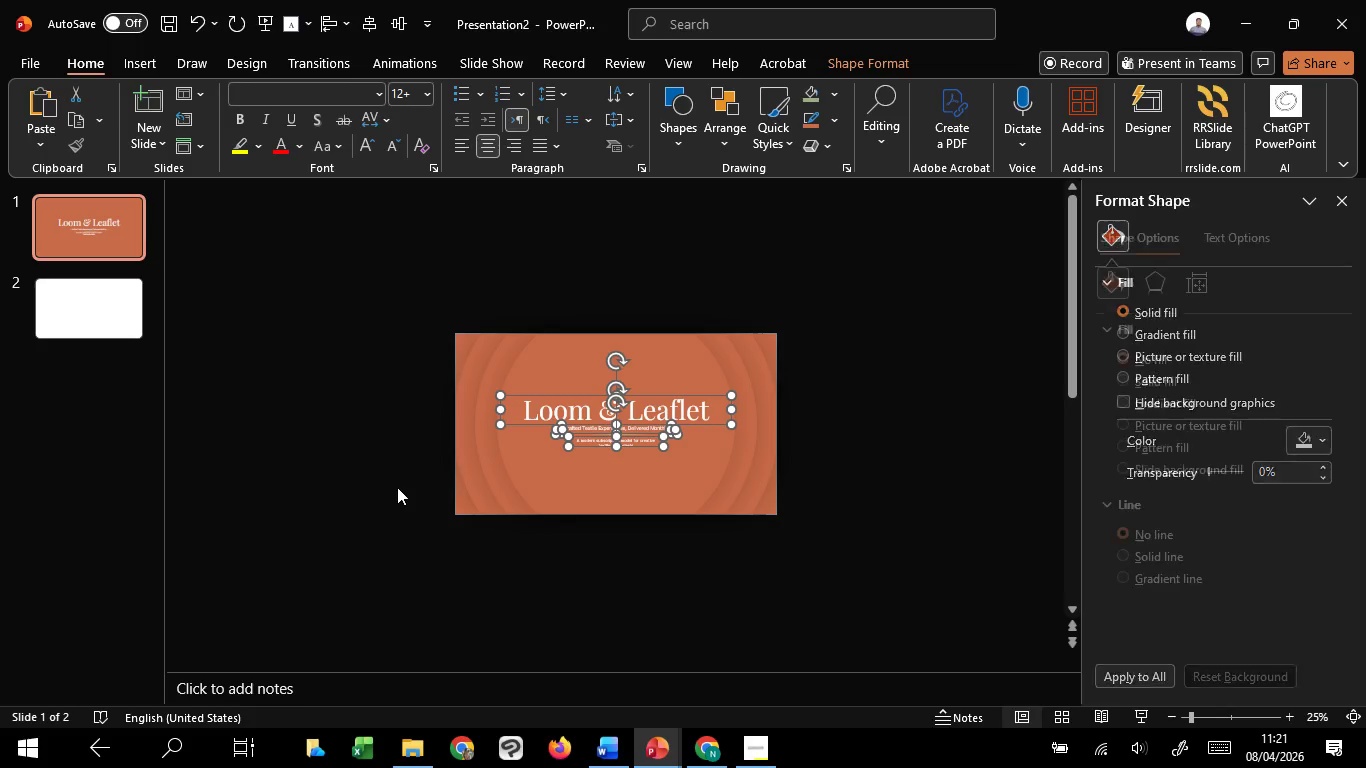 
hold_key(key=ControlLeft, duration=1.73)
 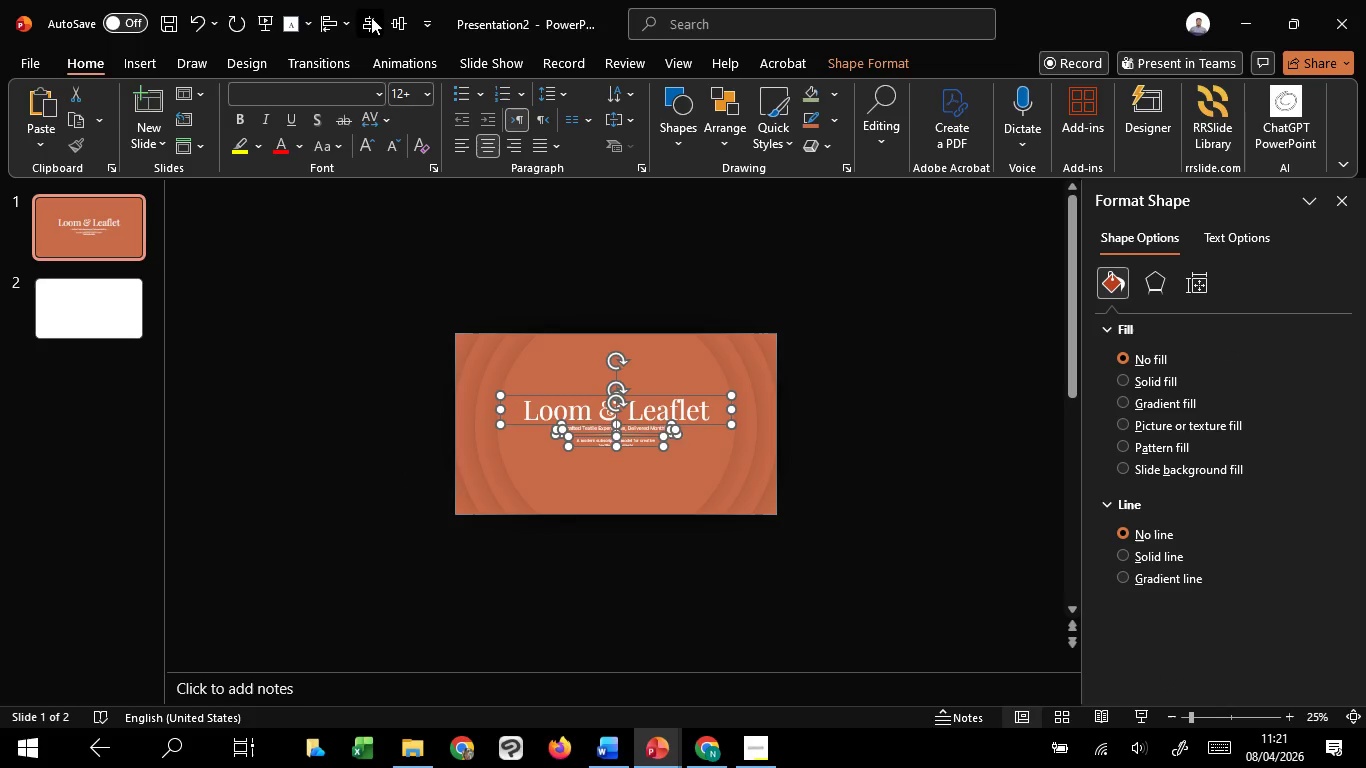 
hold_key(key=G, duration=0.31)
 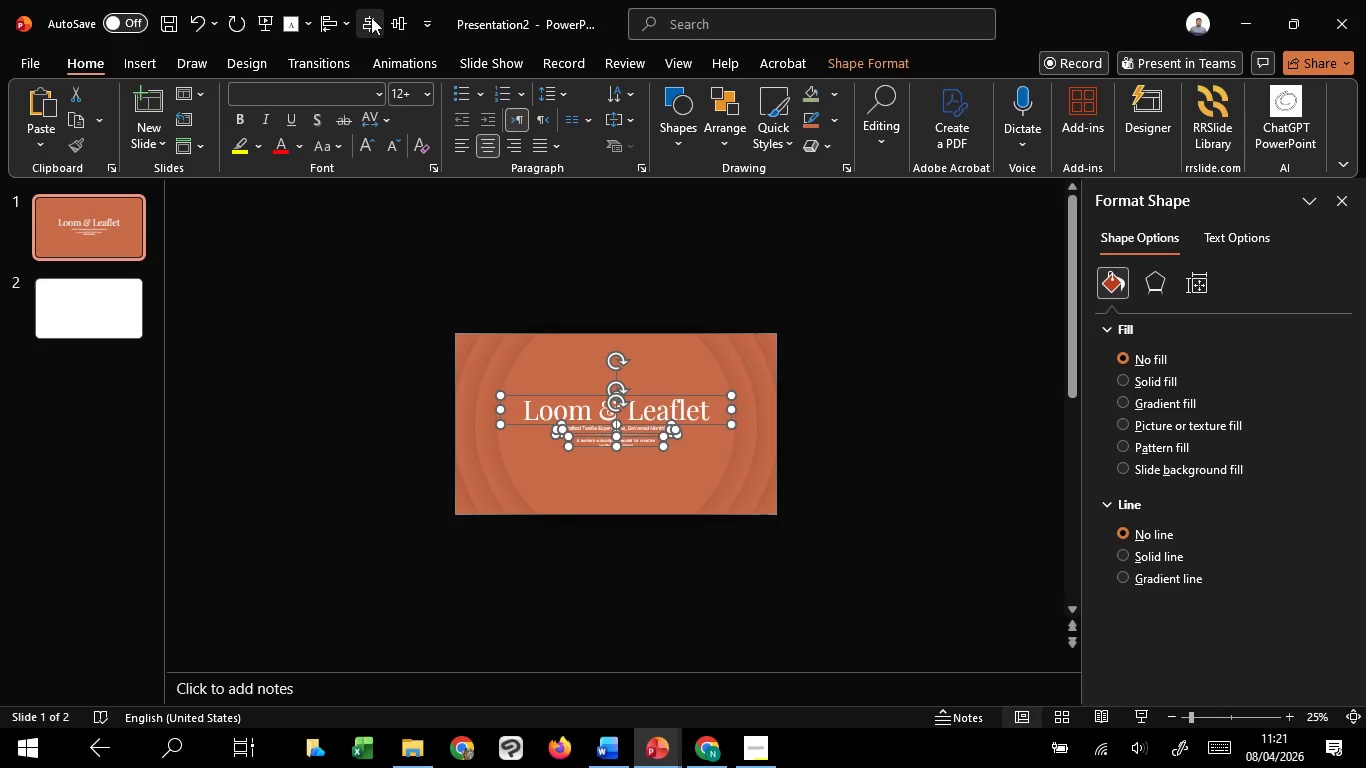 
left_click([371, 17])
 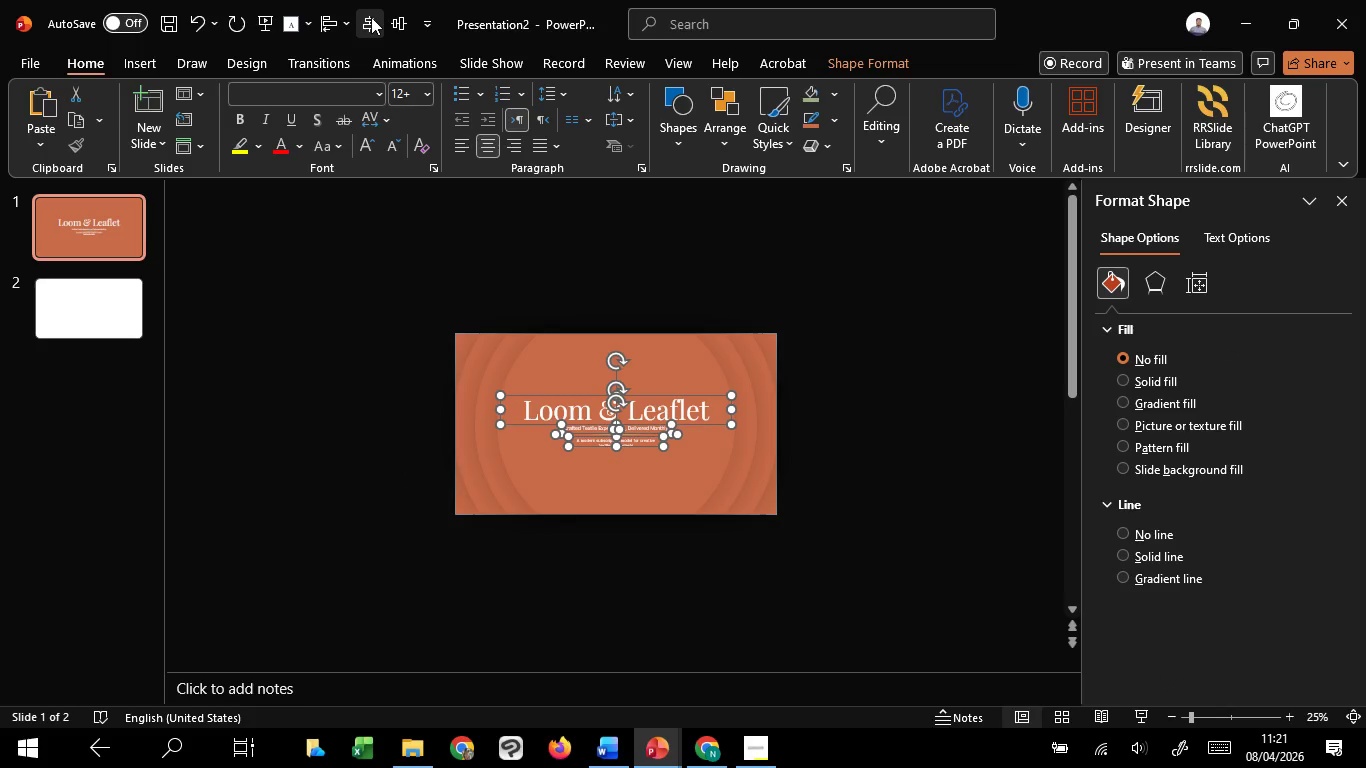 
key(Control+Z)
 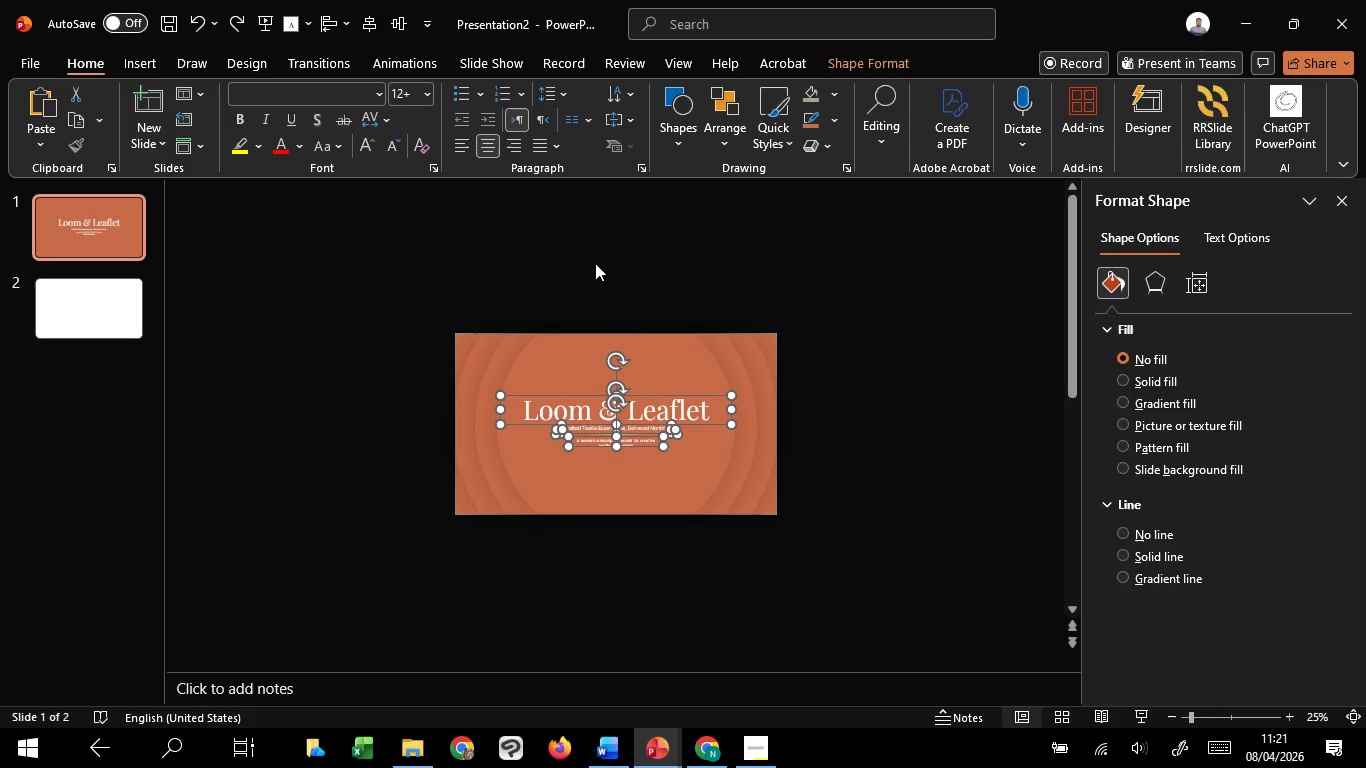 
scroll: coordinate [654, 352], scroll_direction: up, amount: 4.0
 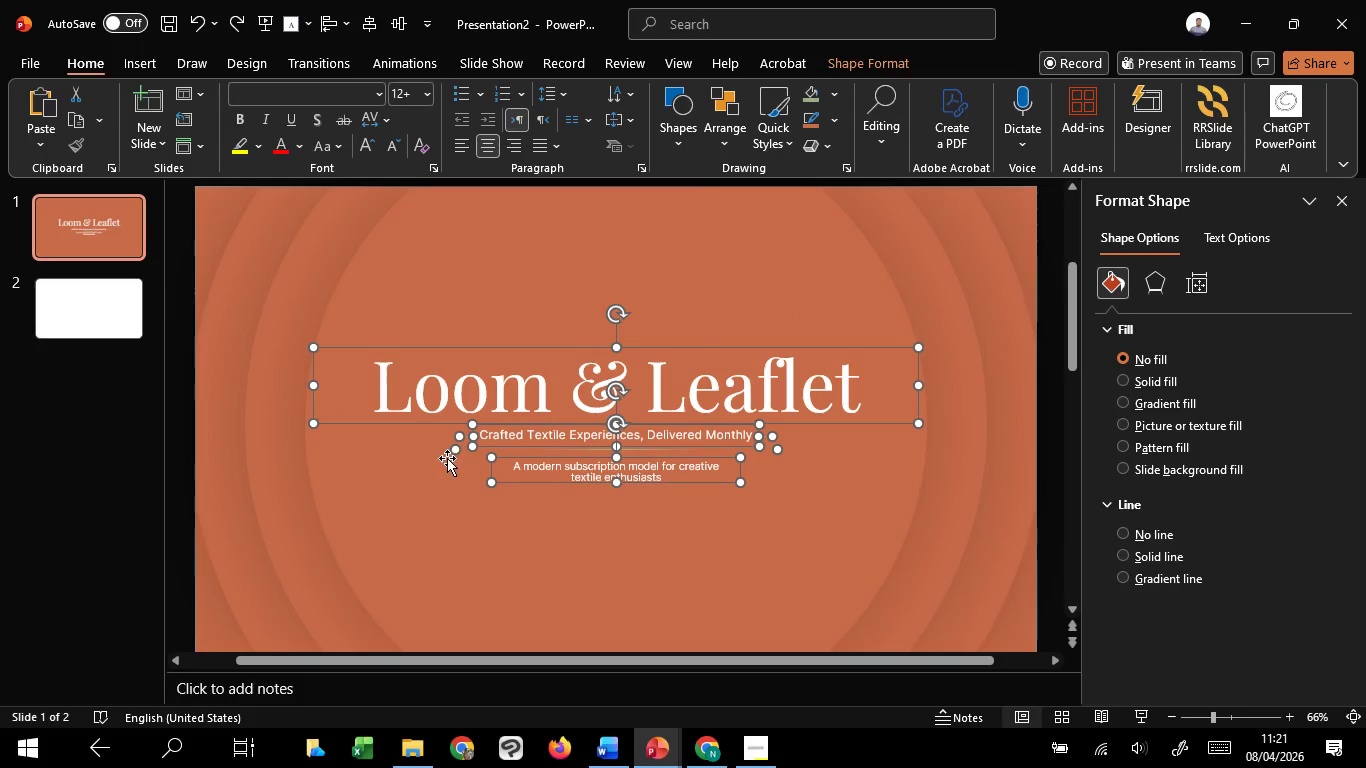 
hold_key(key=ShiftLeft, duration=1.5)
left_click([466, 437])
 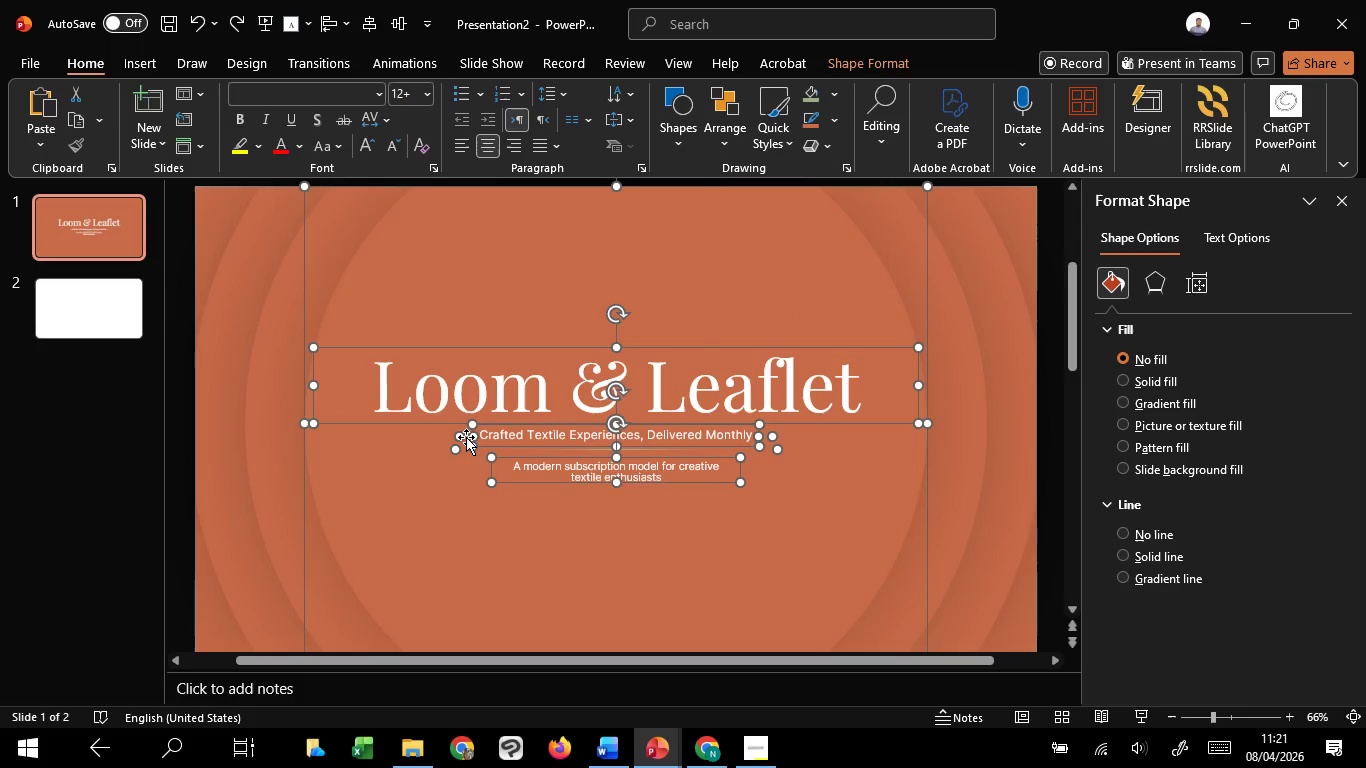 
hold_key(key=ShiftLeft, duration=1.5)
left_click([460, 434])
 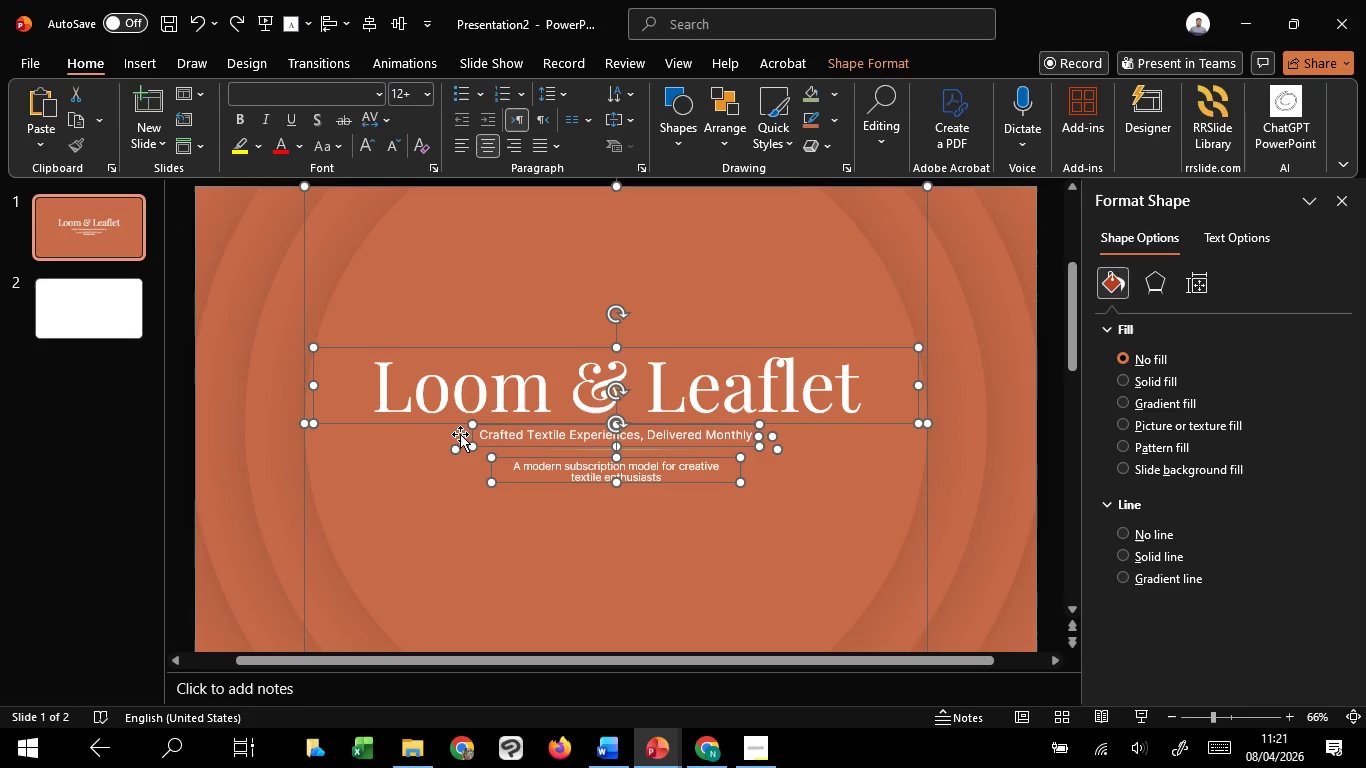 
hold_key(key=ShiftLeft, duration=1.5)
 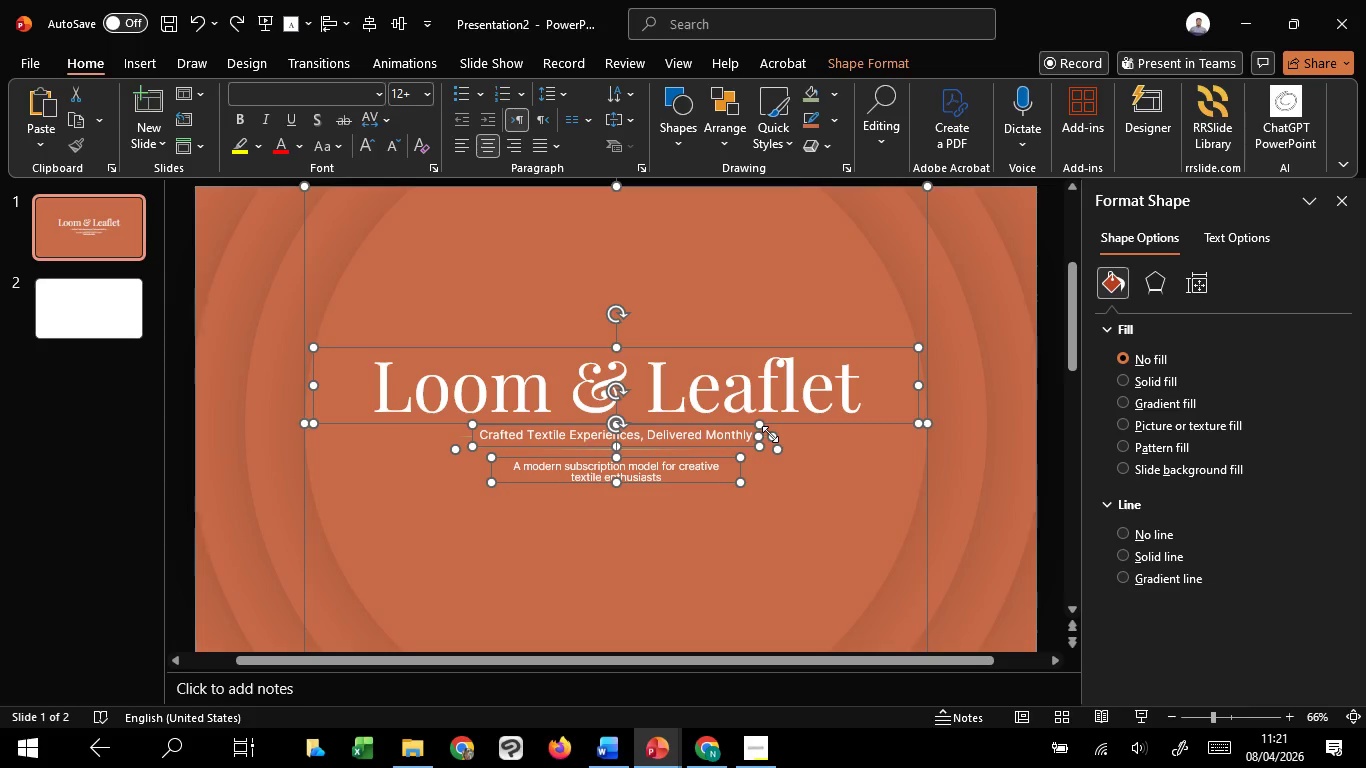 
hold_key(key=ShiftLeft, duration=1.52)
left_click([770, 434])
 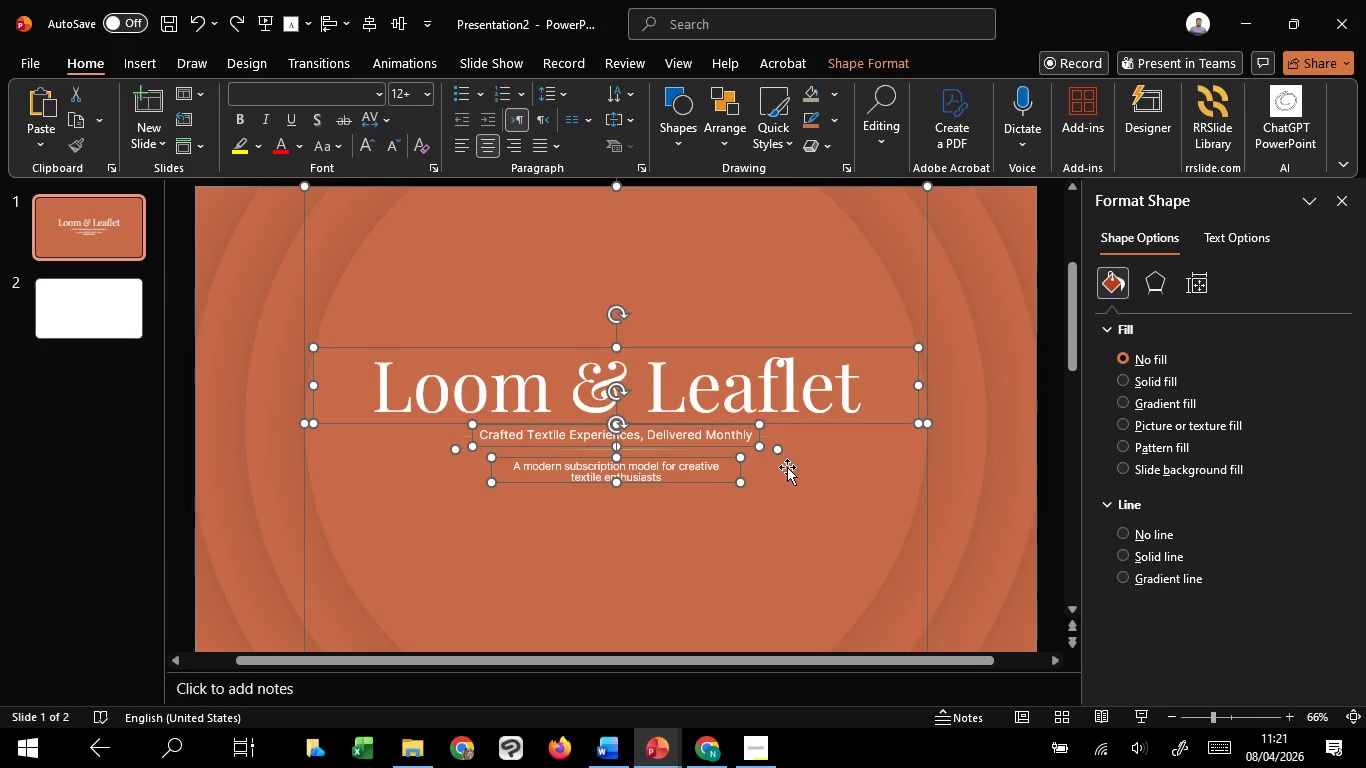 
hold_key(key=ShiftLeft, duration=1.5)
 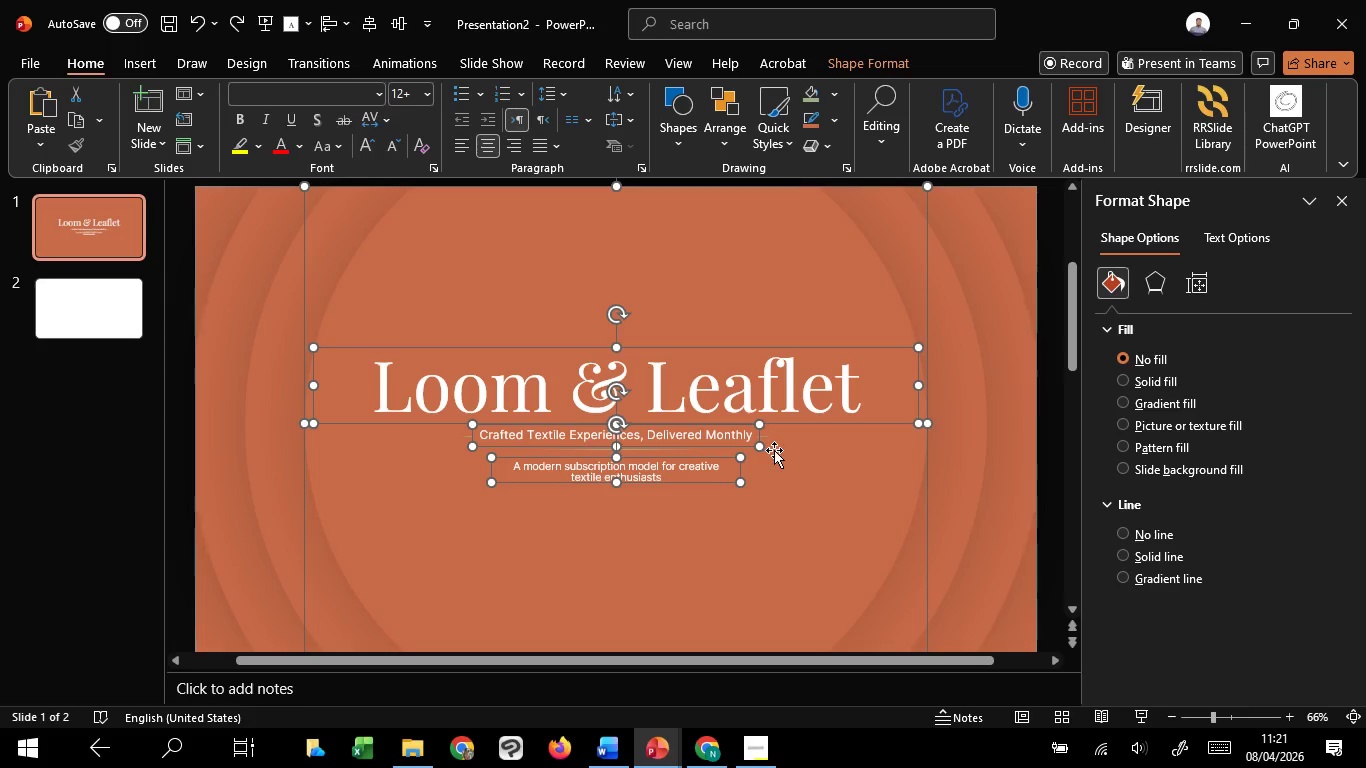 
hold_key(key=ShiftLeft, duration=1.5)
left_click([774, 450])
 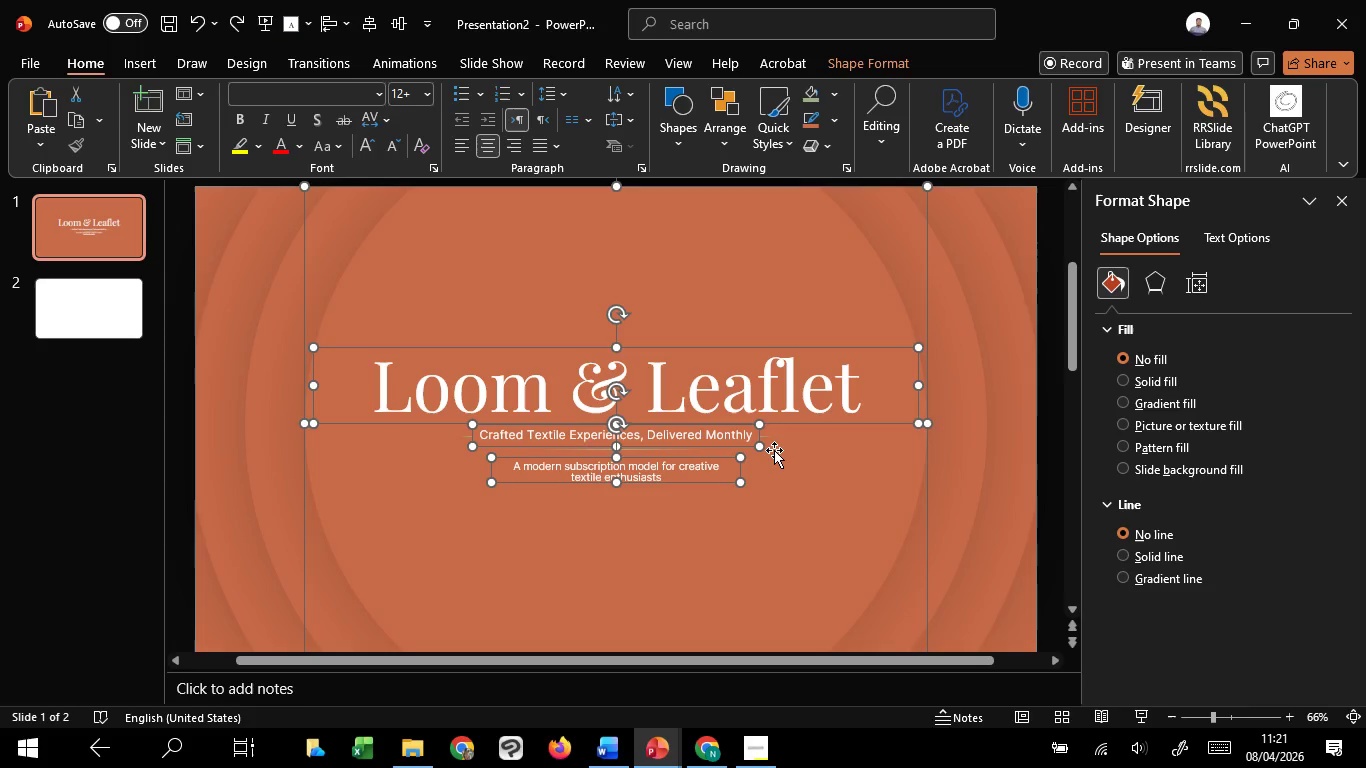 
hold_key(key=ShiftLeft, duration=0.78)
 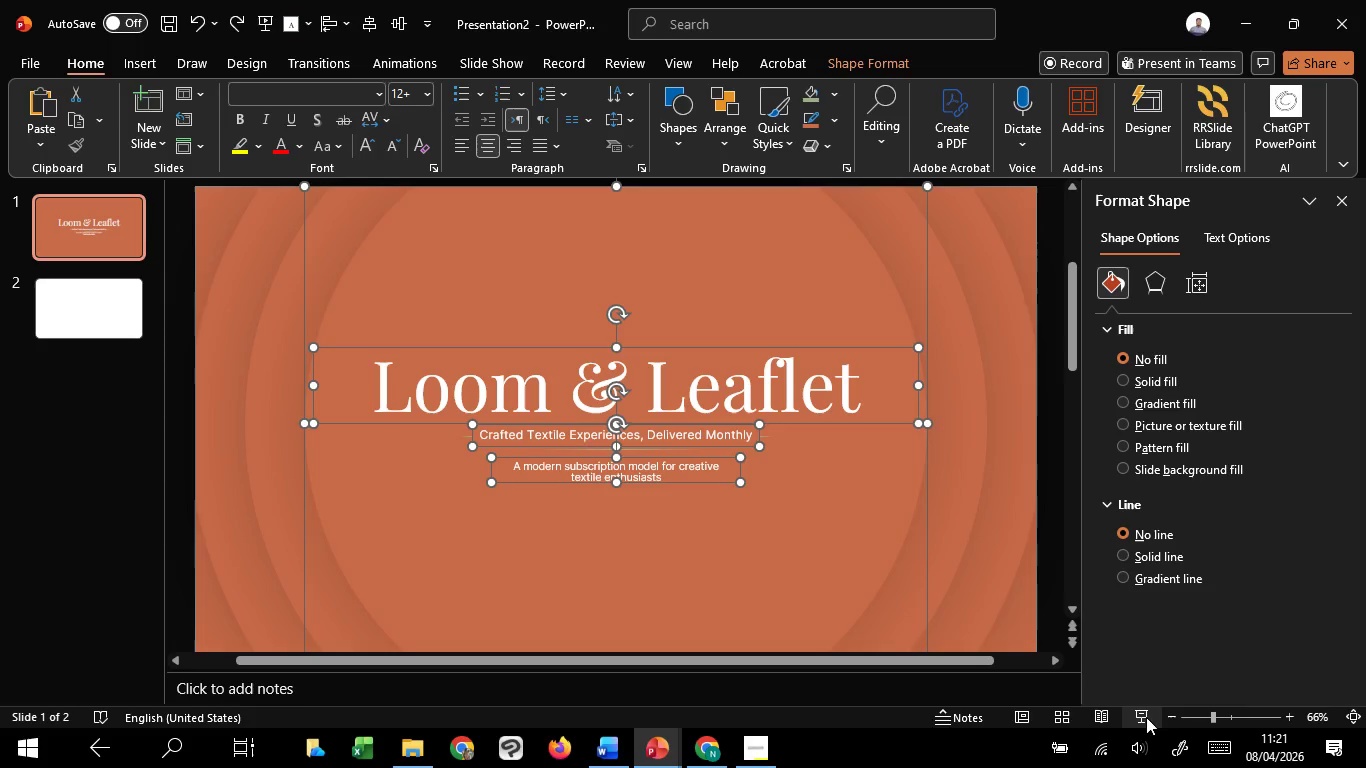 
left_click([1150, 716])
 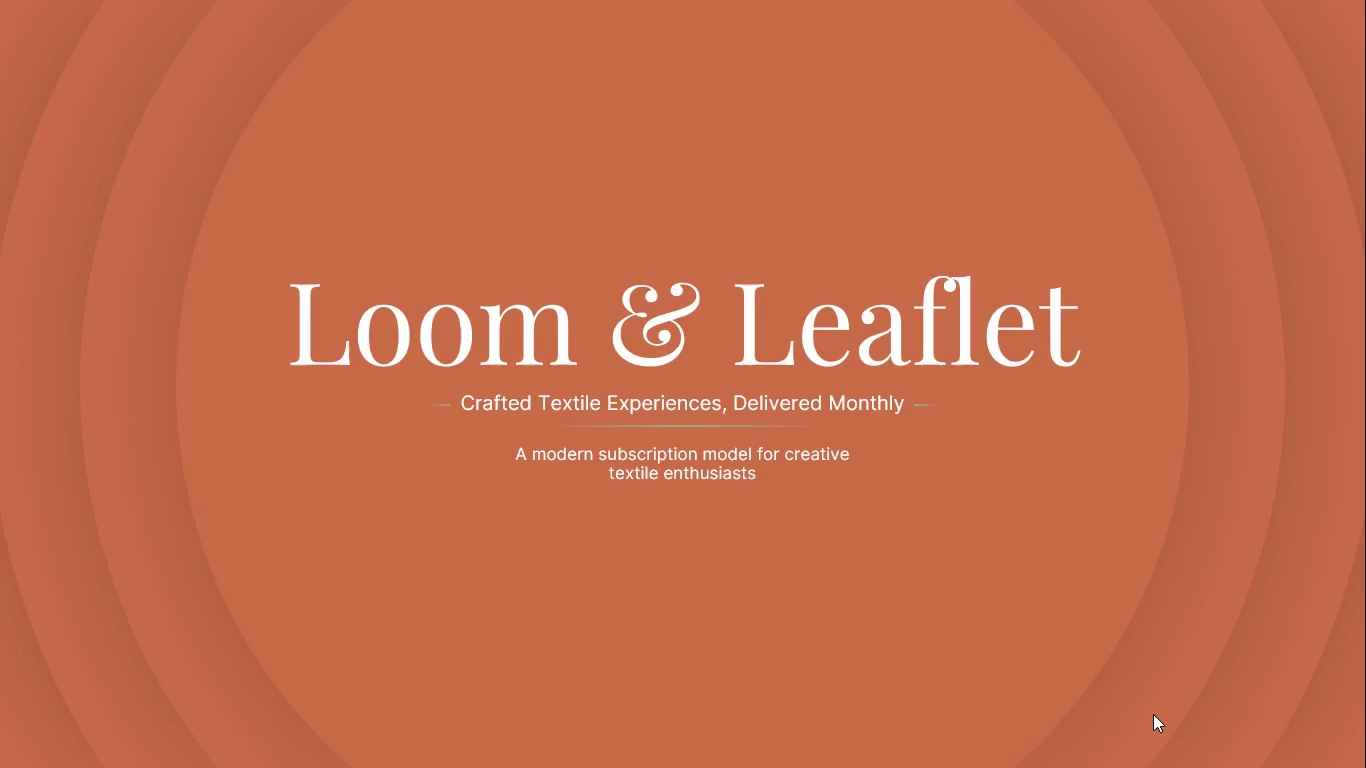 
wait(9.55)
 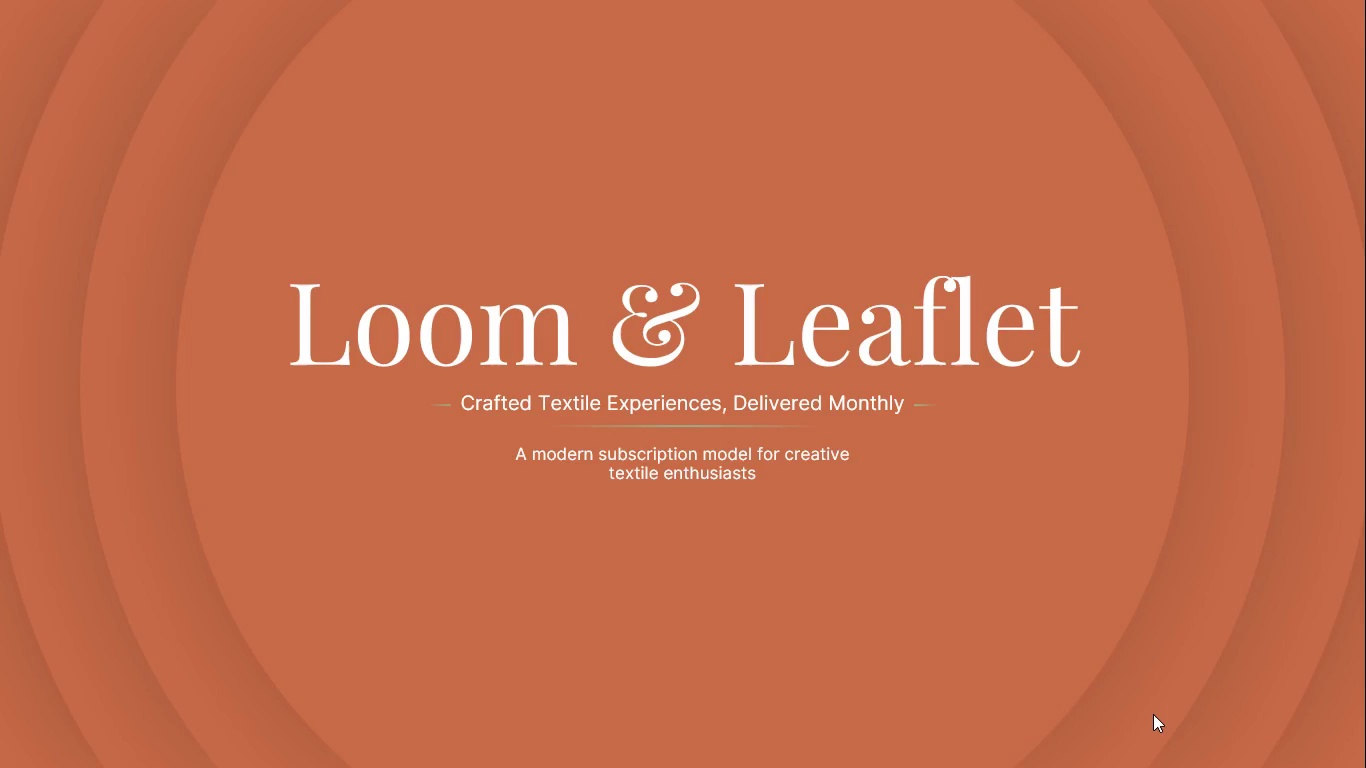 
key(Escape)
 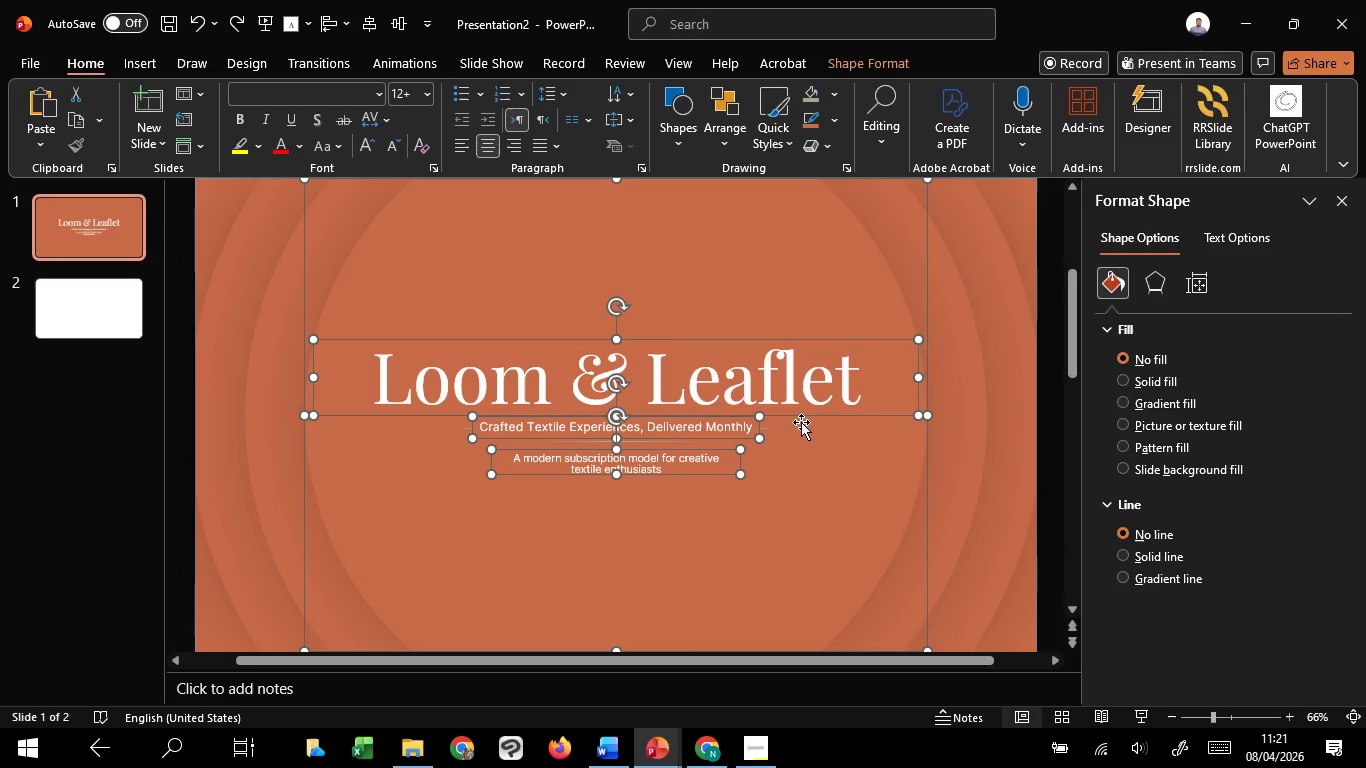 
hold_key(key=ShiftLeft, duration=1.5)
left_click([841, 416])
 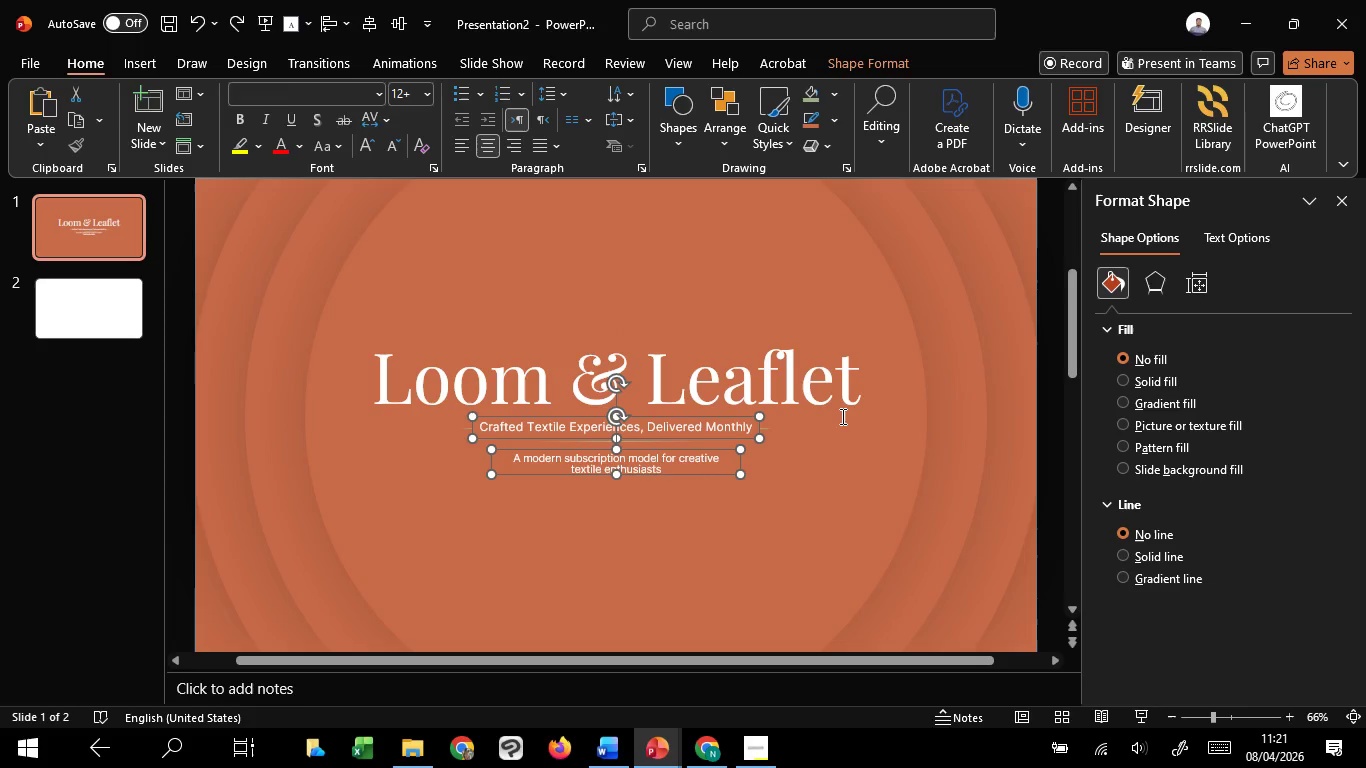 
hold_key(key=ShiftLeft, duration=1.5)
left_click([764, 431])
 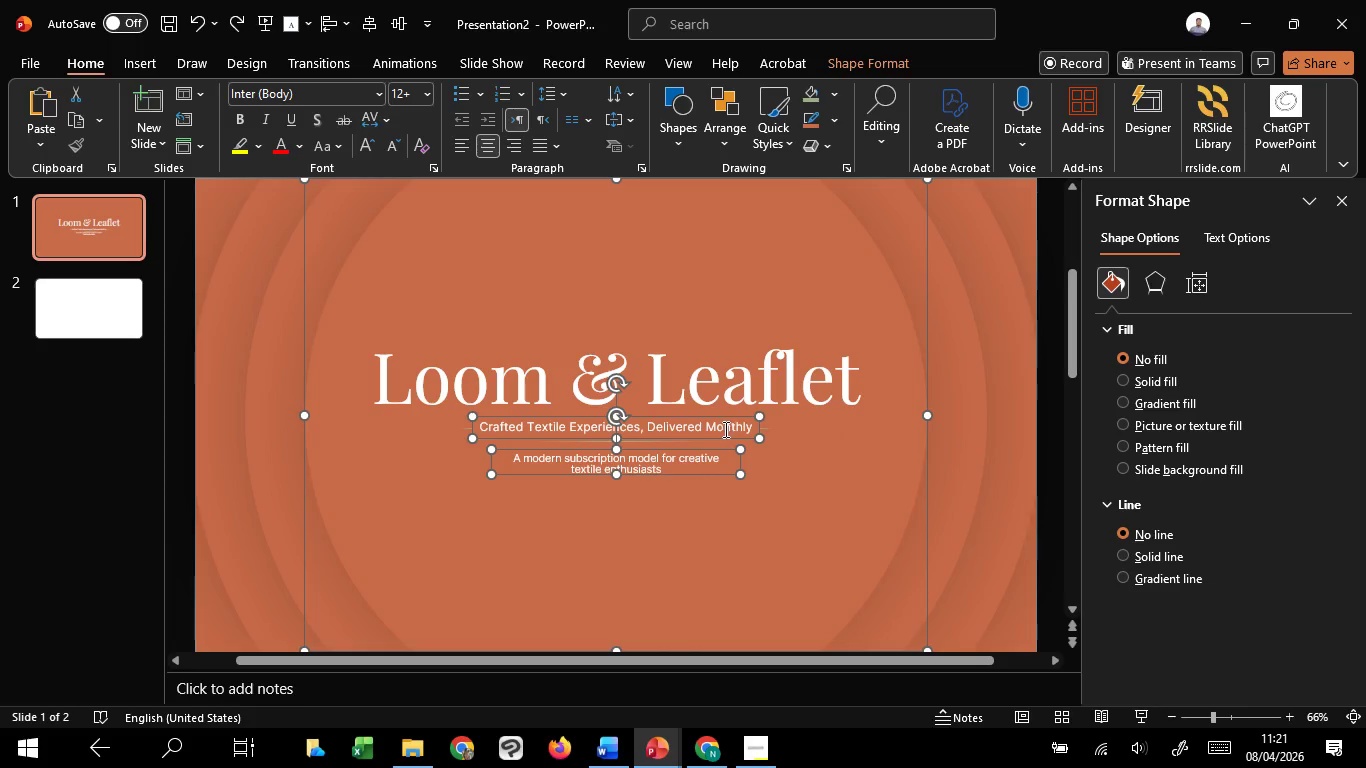 
hold_key(key=ShiftLeft, duration=1.53)
left_click([762, 427])
 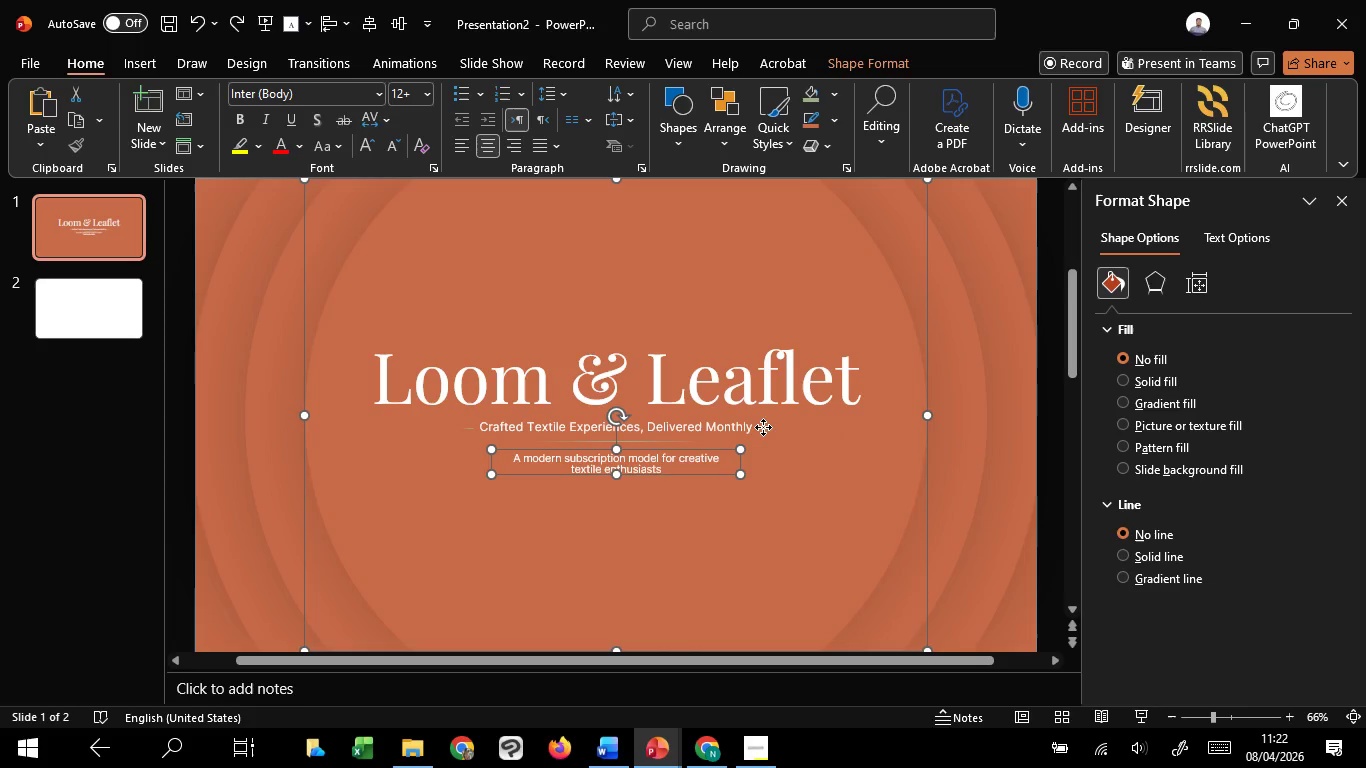 
left_click([763, 427])
 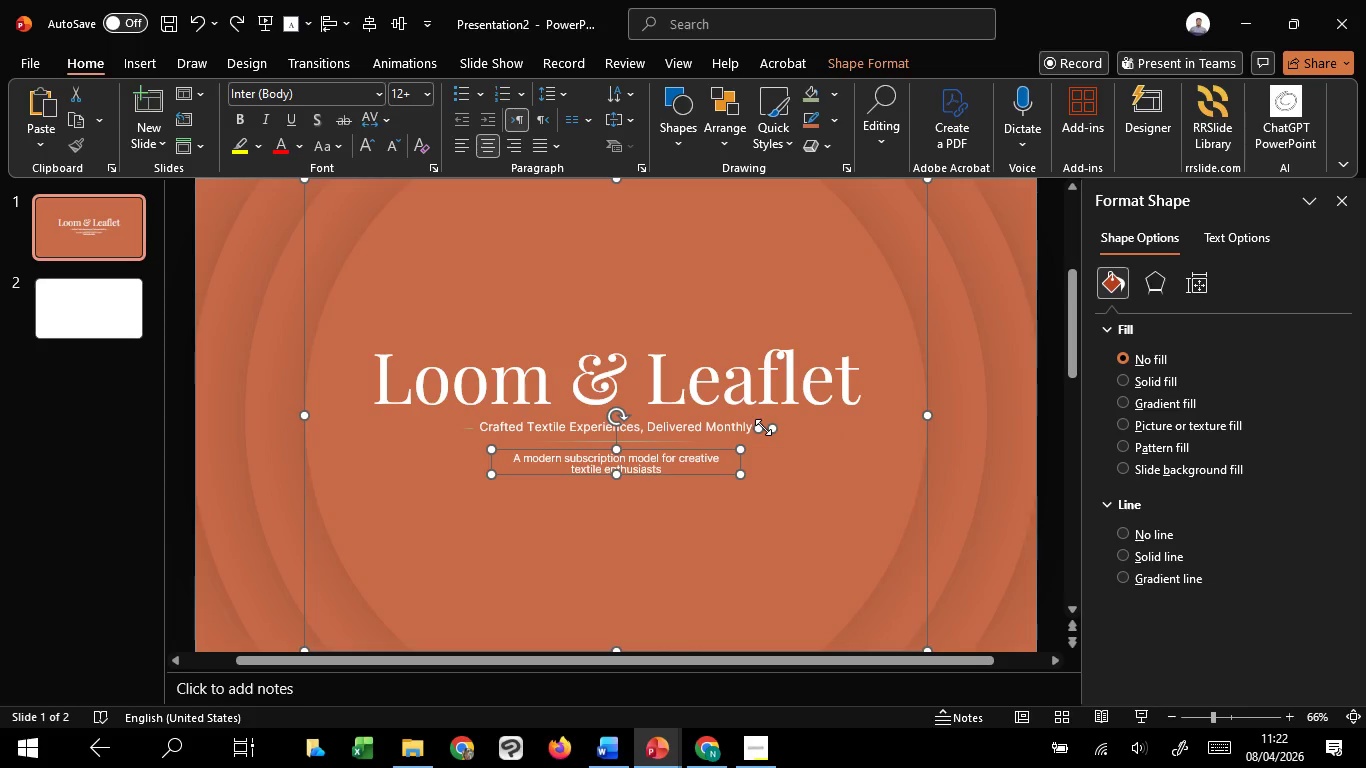 
hold_key(key=ShiftLeft, duration=1.51)
left_click([735, 428])
 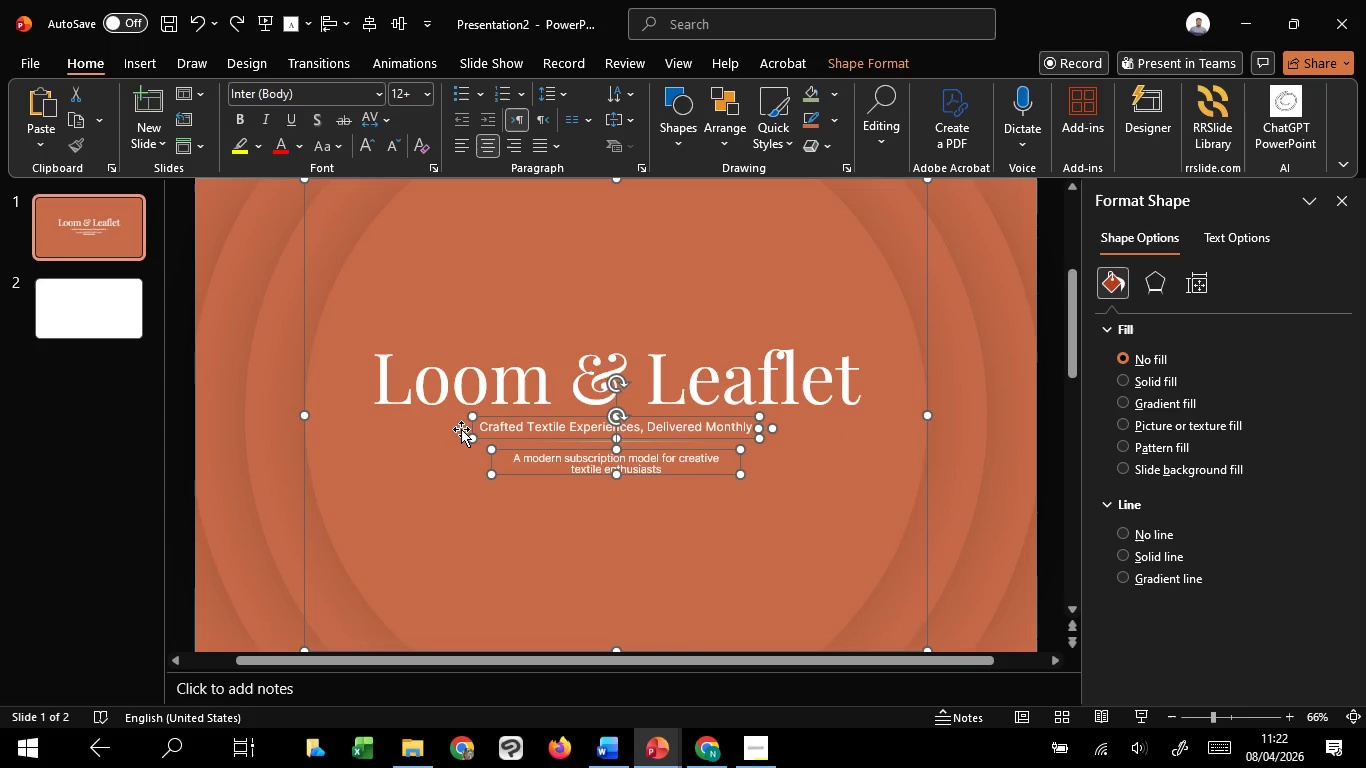 
hold_key(key=ShiftLeft, duration=1.5)
left_click([464, 429])
 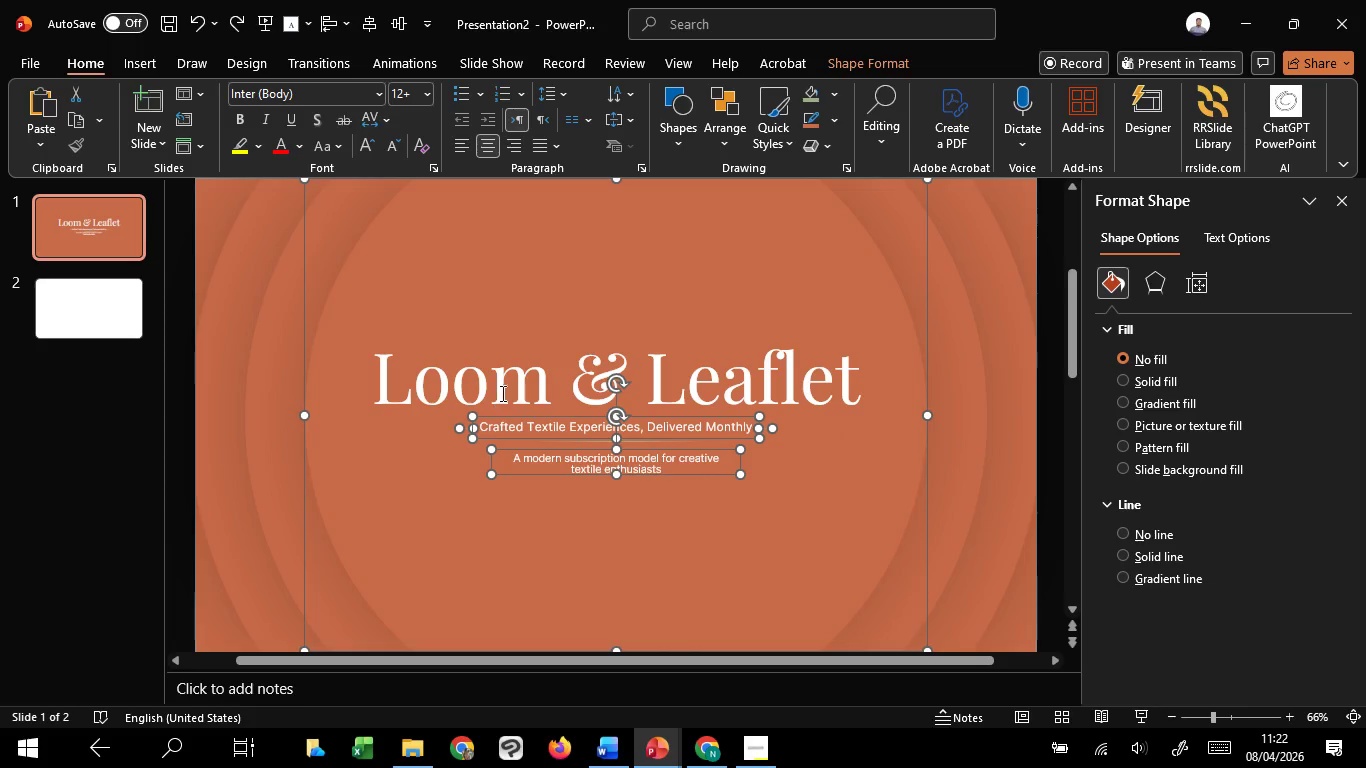 
left_click([504, 392])
 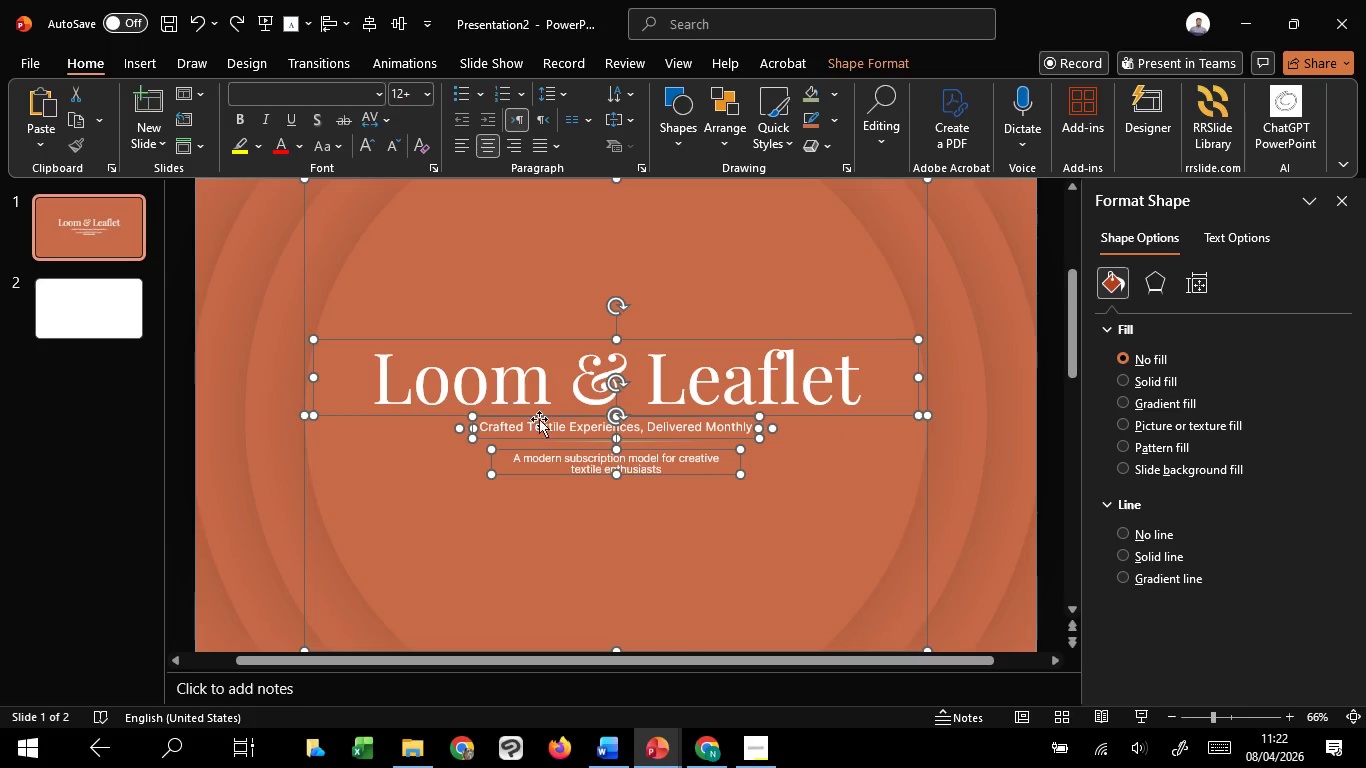 
hold_key(key=ShiftLeft, duration=1.5)
double_click([570, 561])
 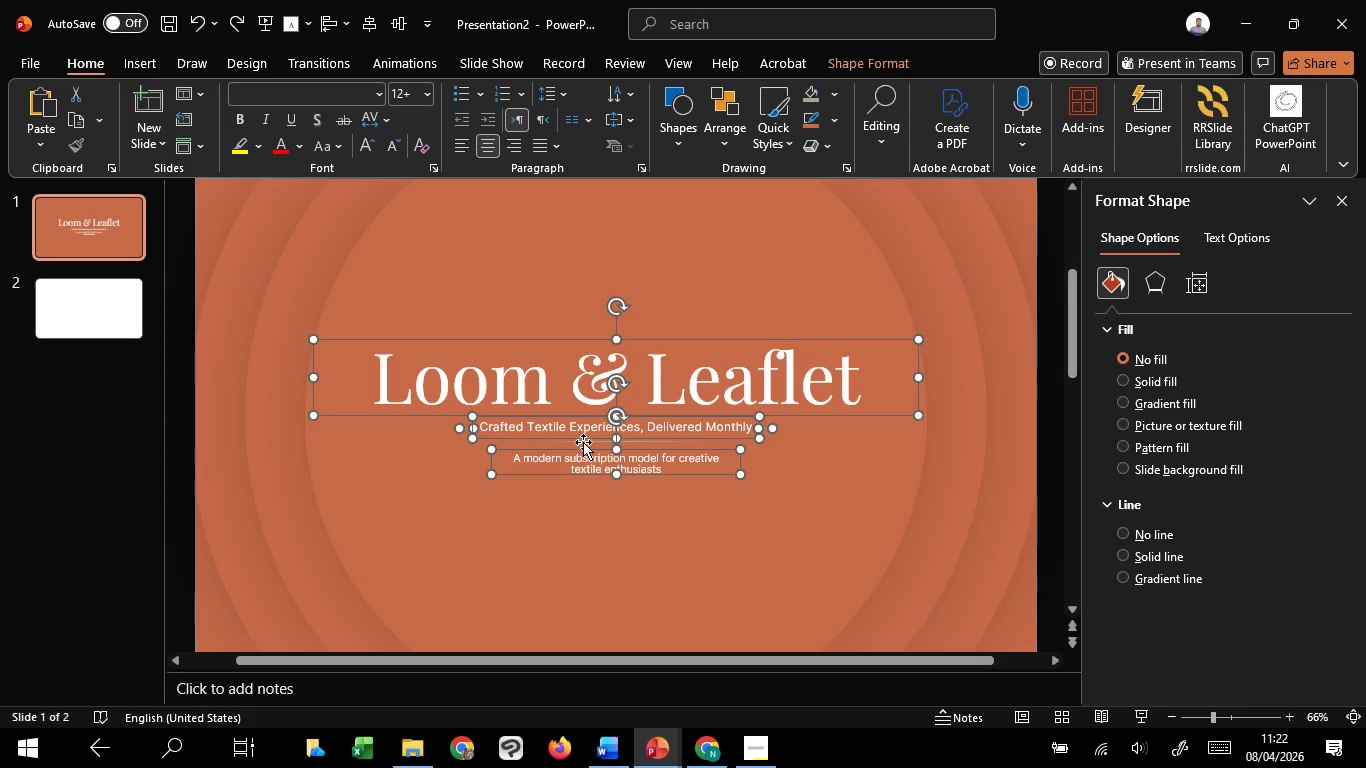 
hold_key(key=ShiftLeft, duration=1.52)
left_click([586, 440])
 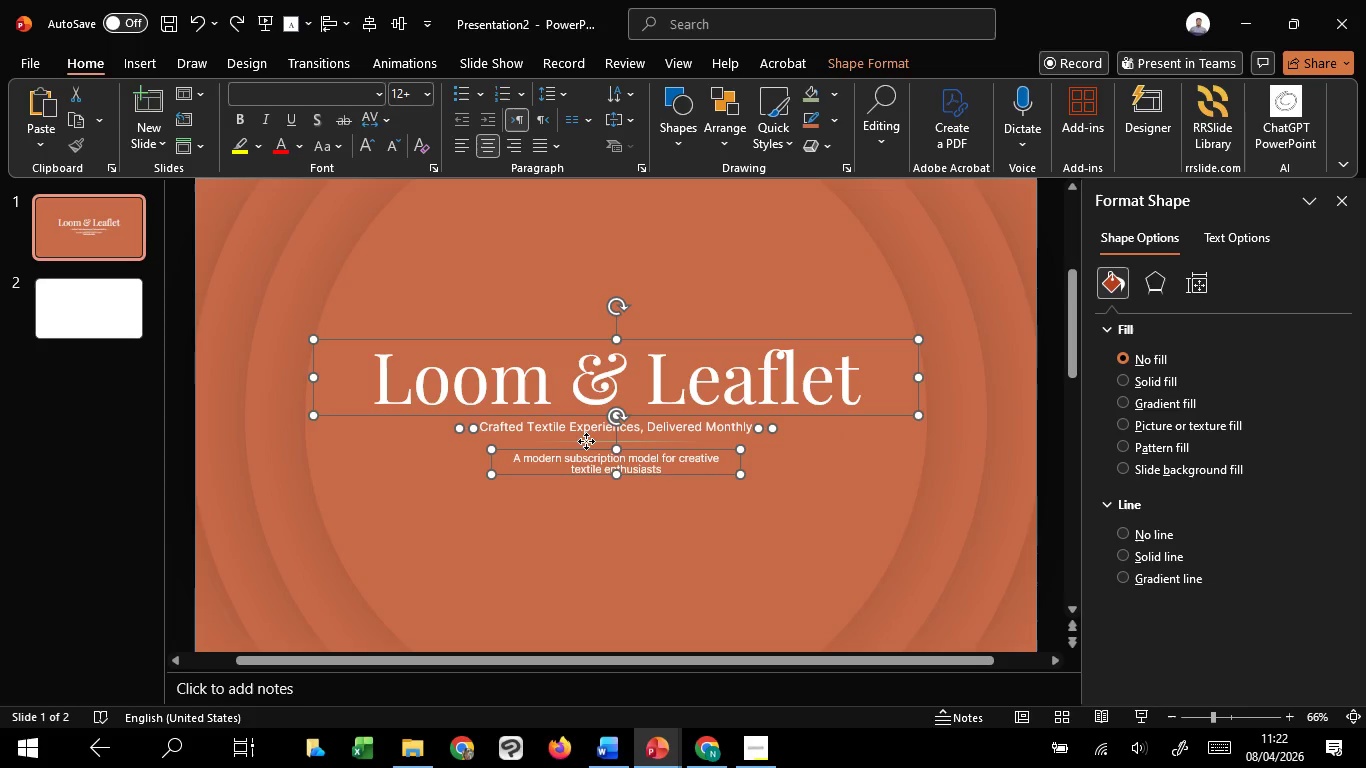 
left_click([586, 441])
 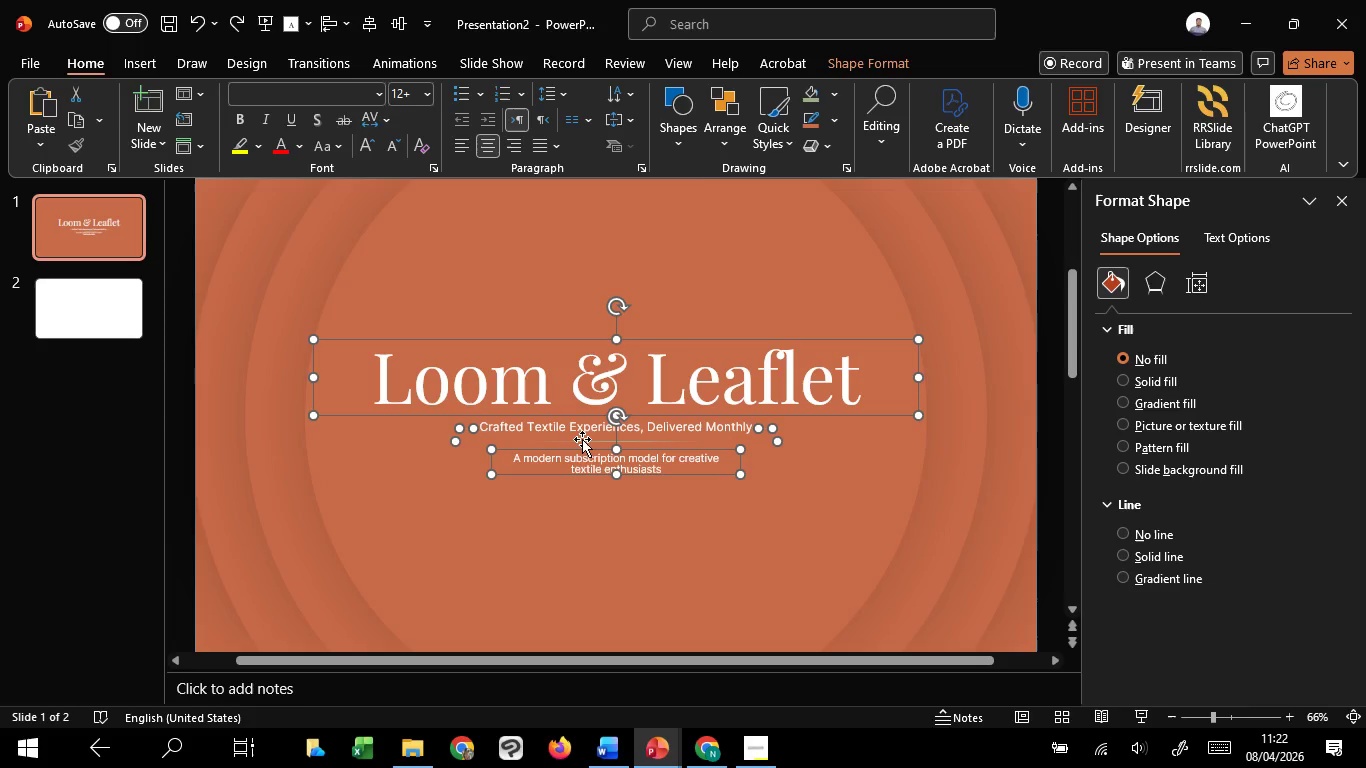 
hold_key(key=ShiftLeft, duration=1.5)
left_click([582, 430])
 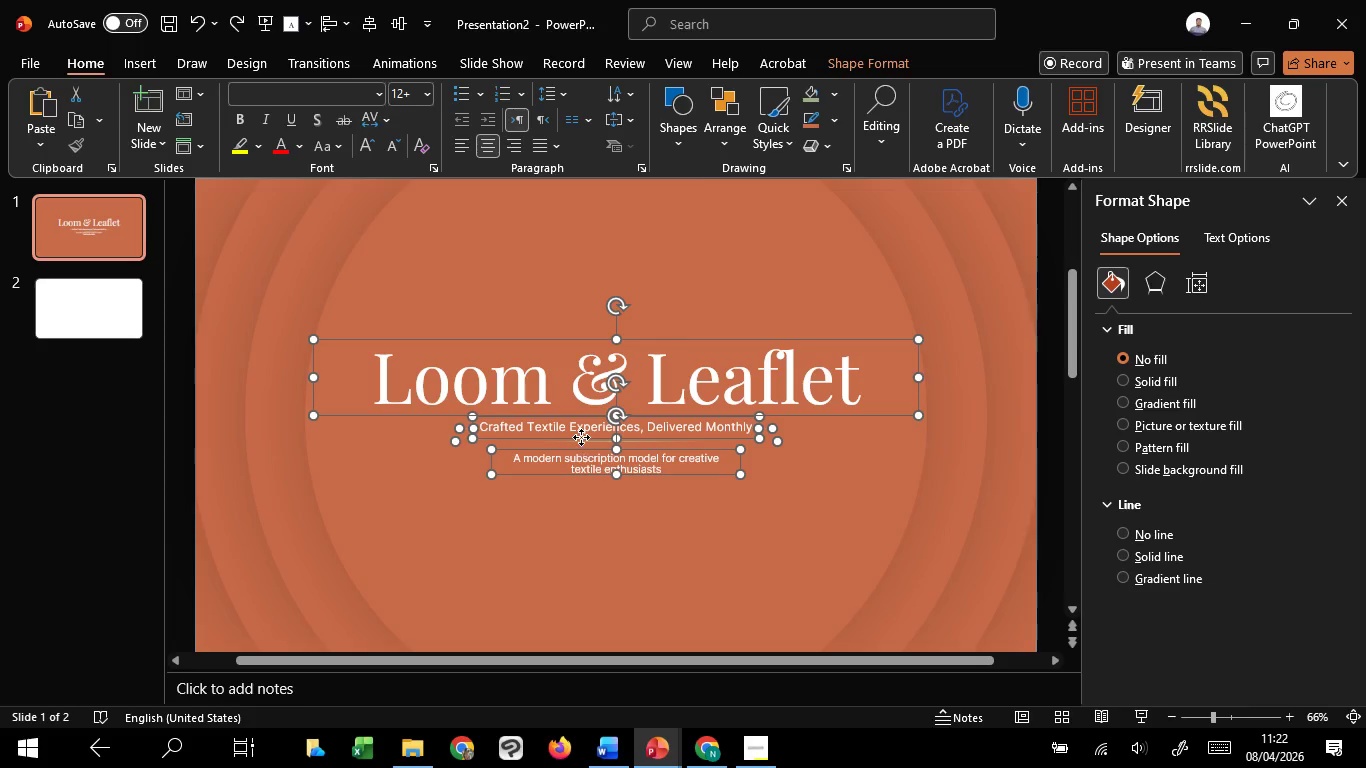 
left_click_drag(start_coordinate=[581, 437], to_coordinate=[580, 446])
 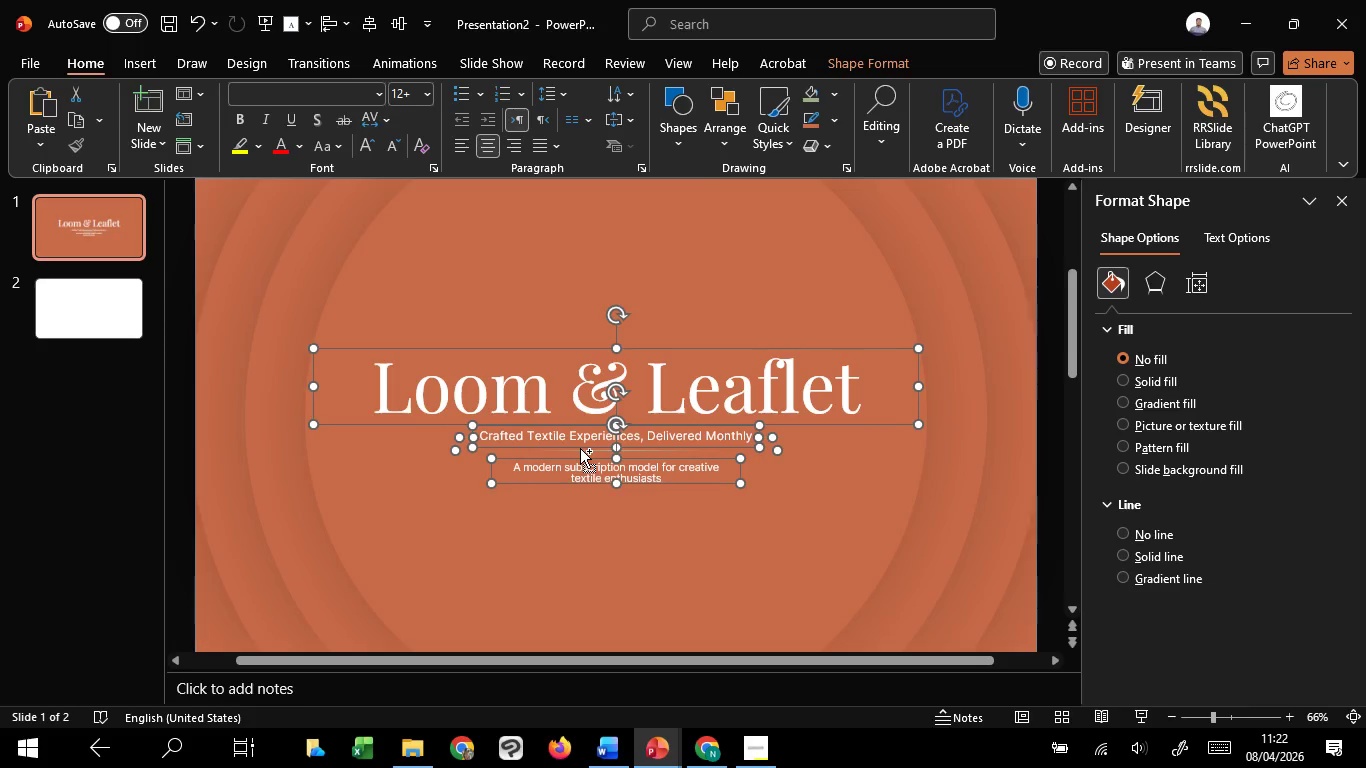 
hold_key(key=ShiftLeft, duration=0.81)
 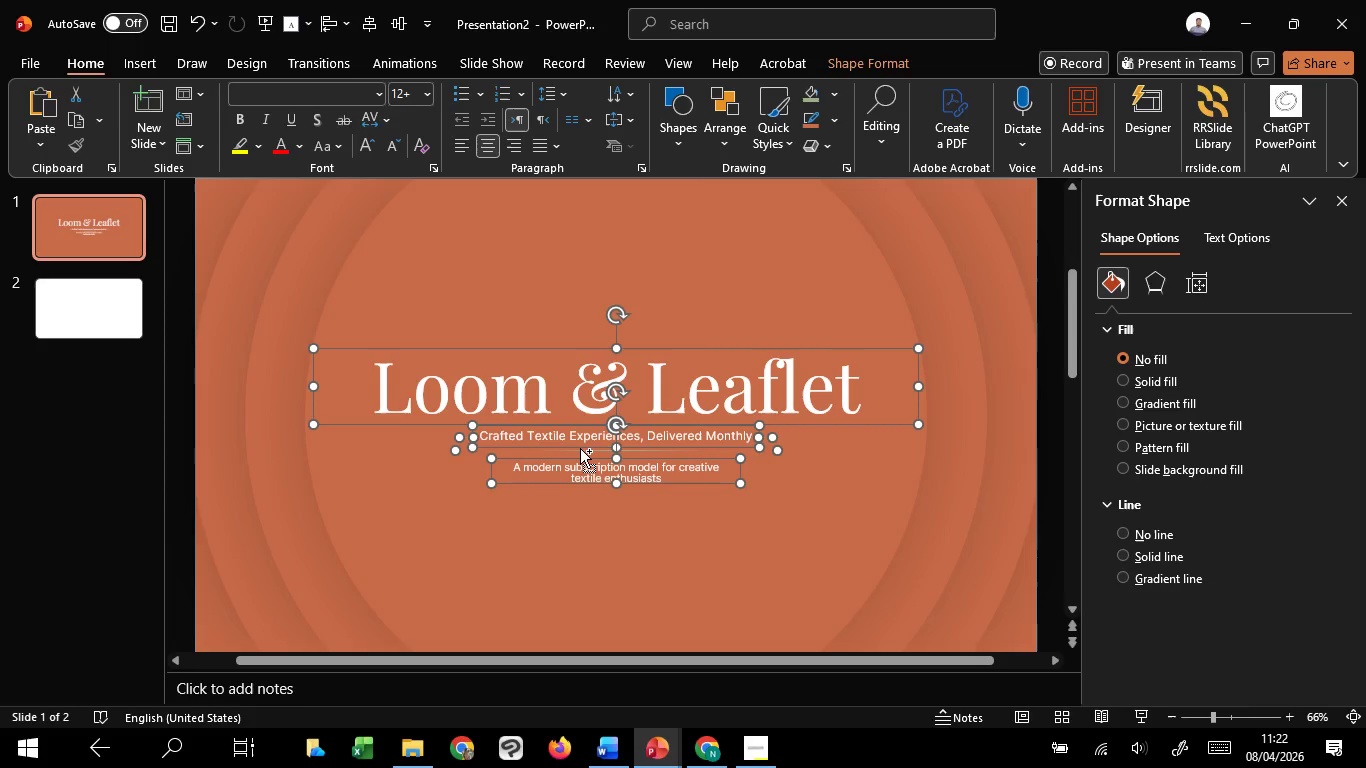 
hold_key(key=ControlLeft, duration=1.52)
scroll: coordinate [580, 448], scroll_direction: down, amount: 3.0
 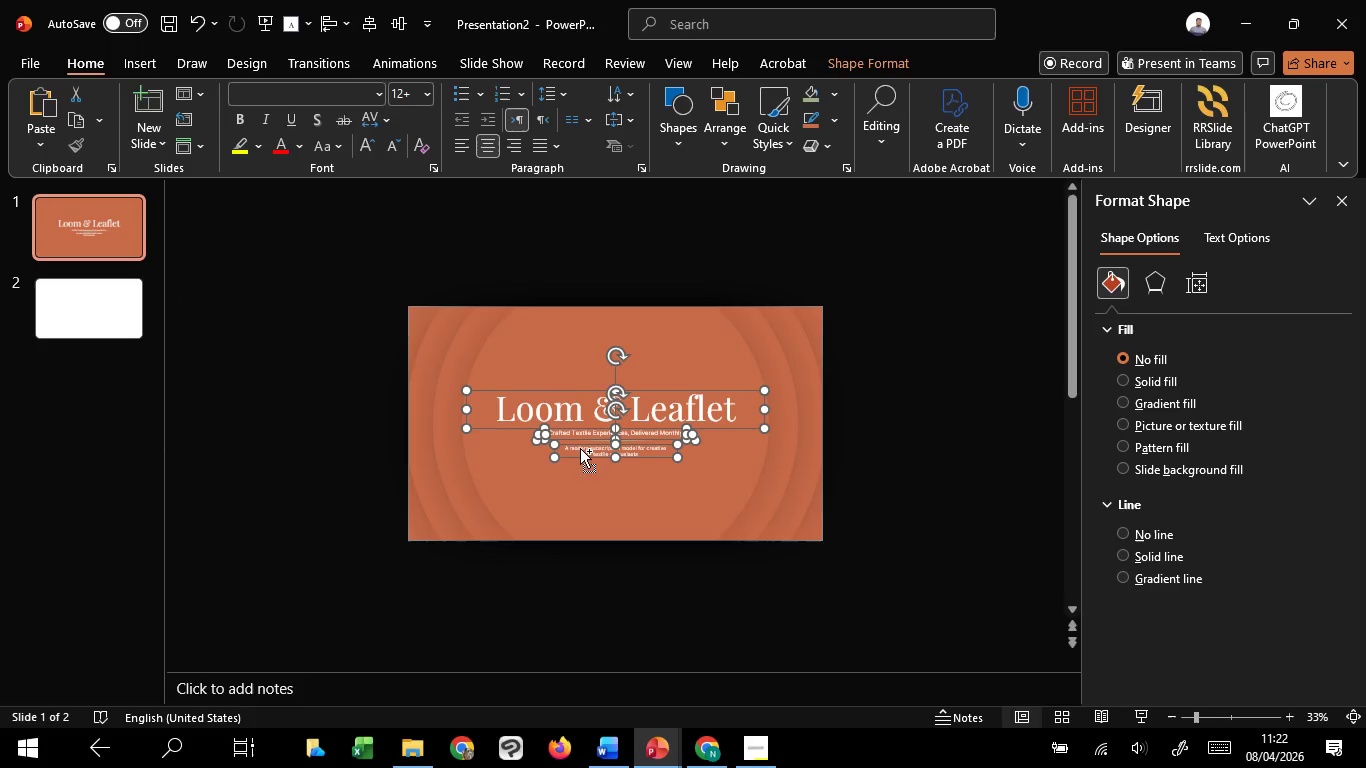 
key(Control+ControlLeft)
 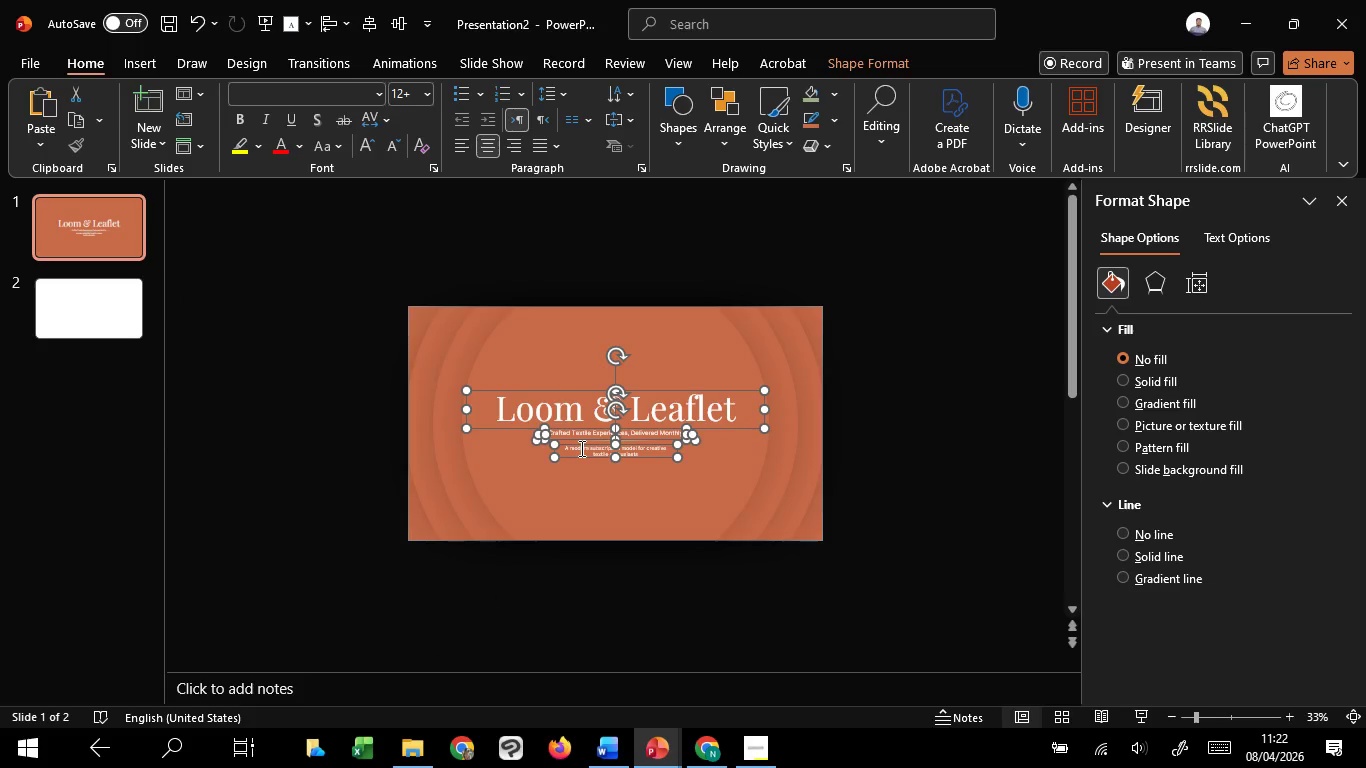 
key(ArrowUp)
 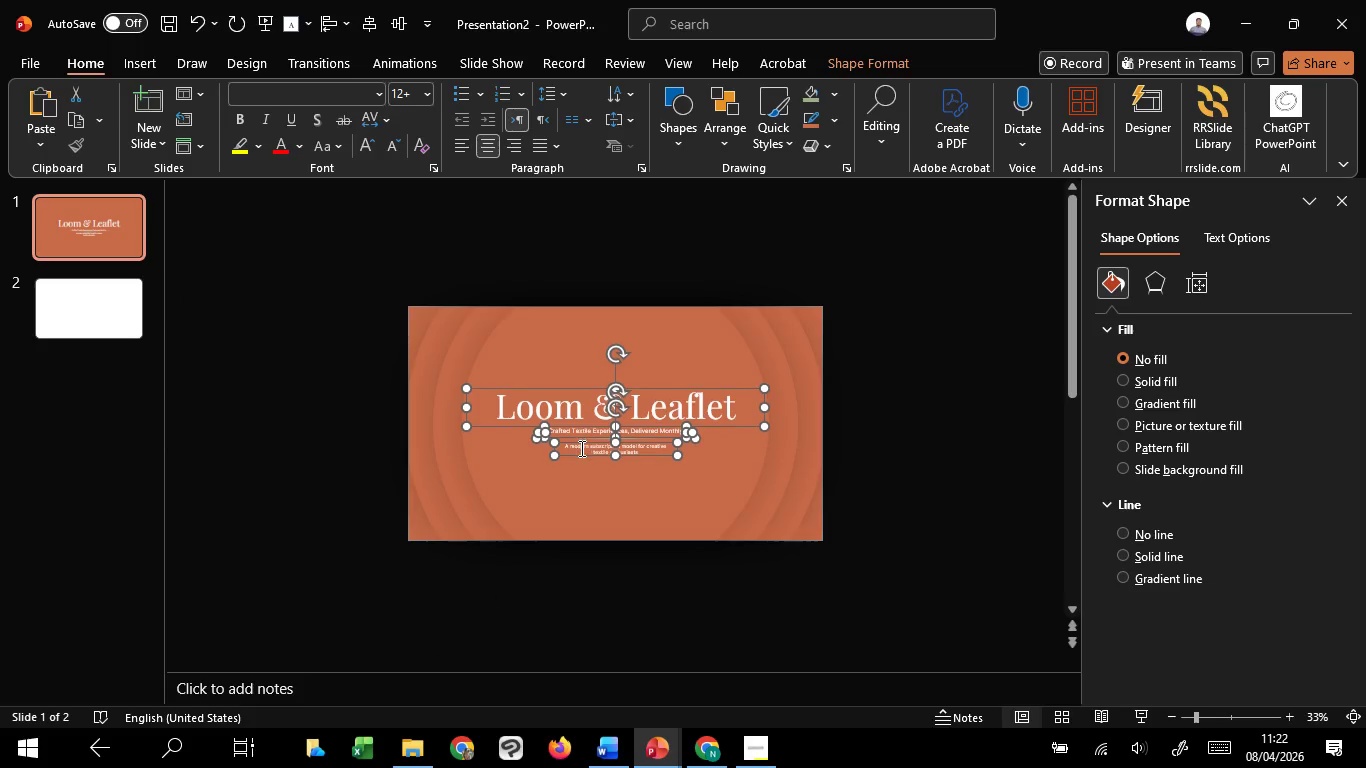 
key(ArrowUp)
 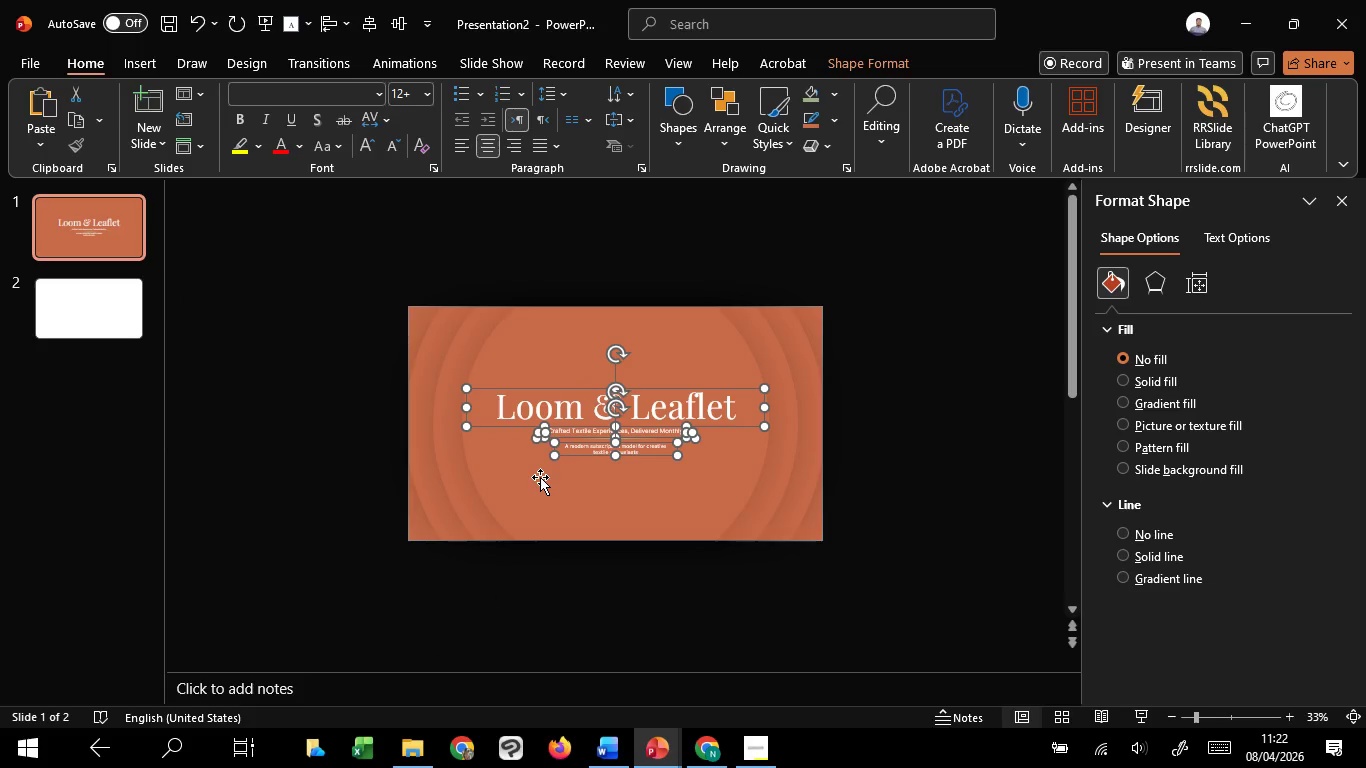 
key(ArrowDown)
 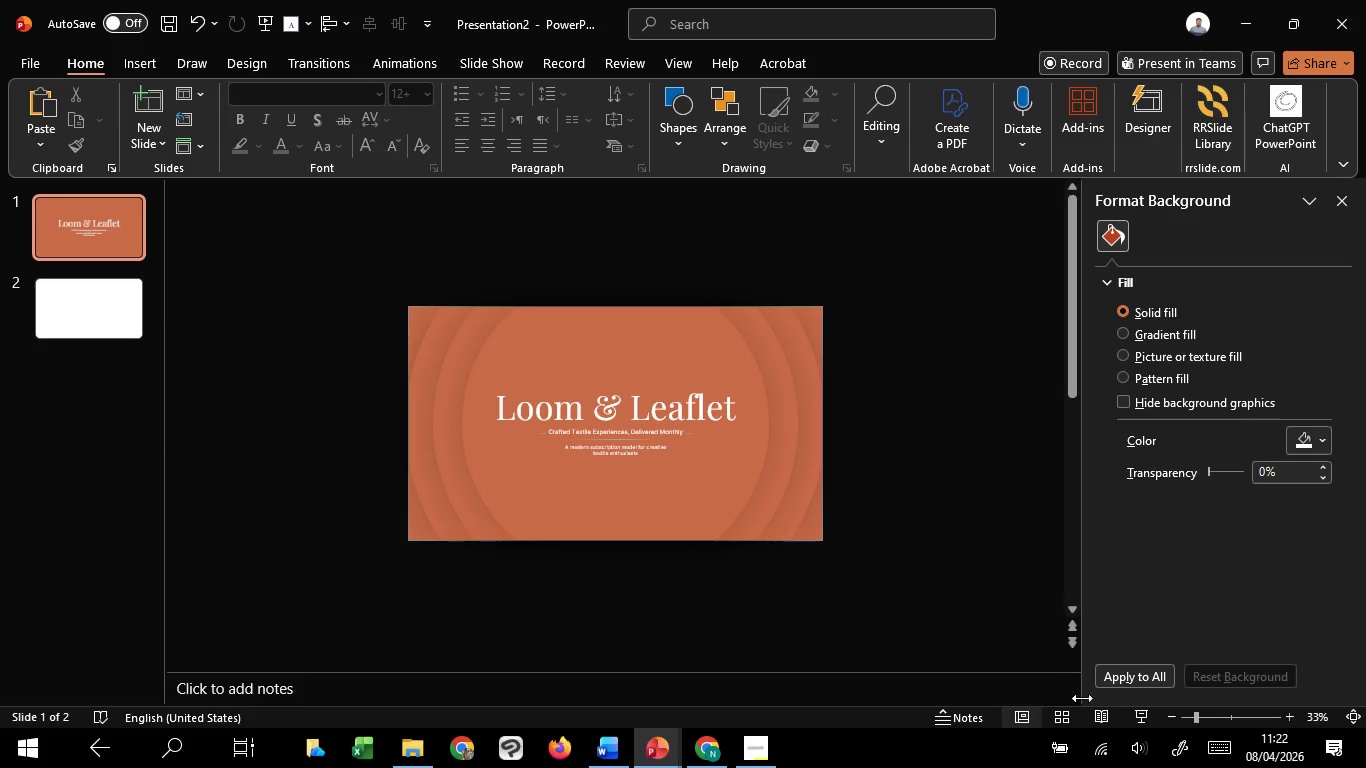 
left_click([1137, 713])
 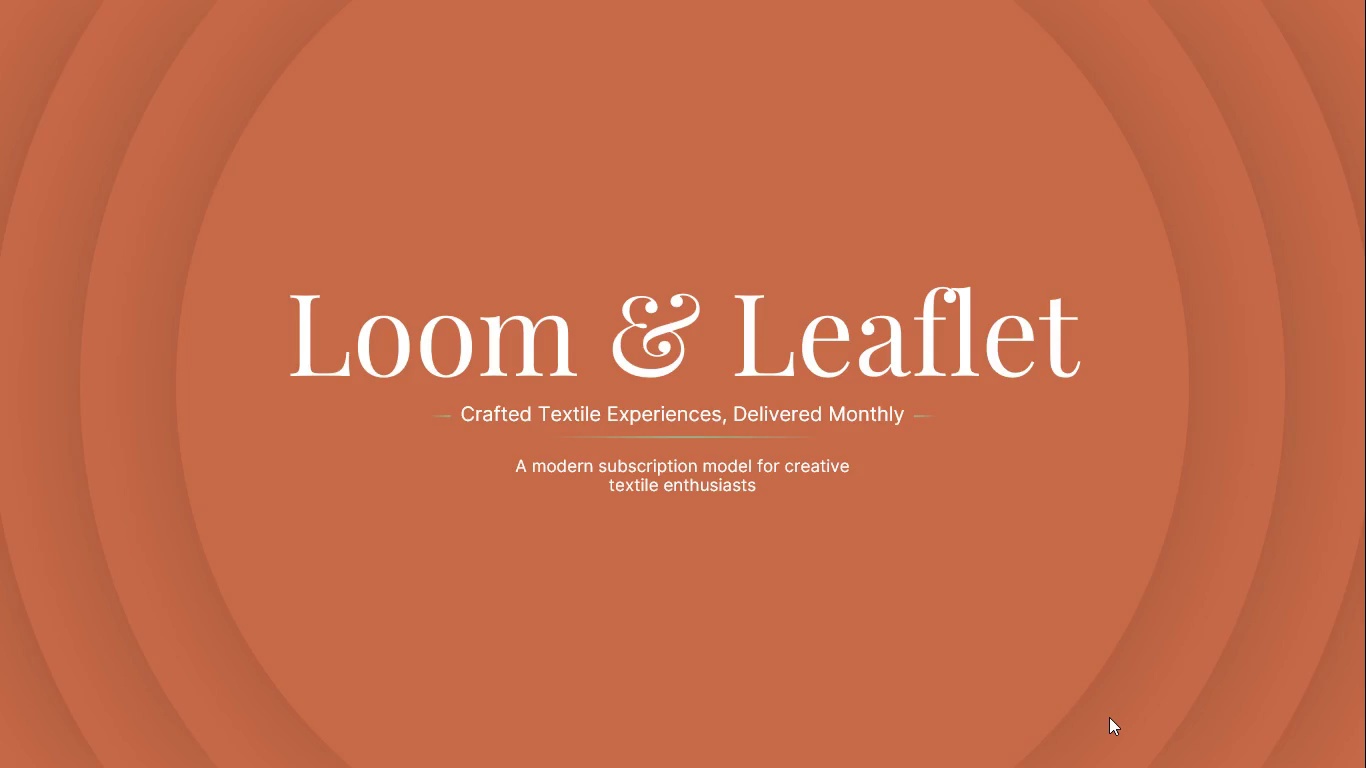 
key(Escape)
 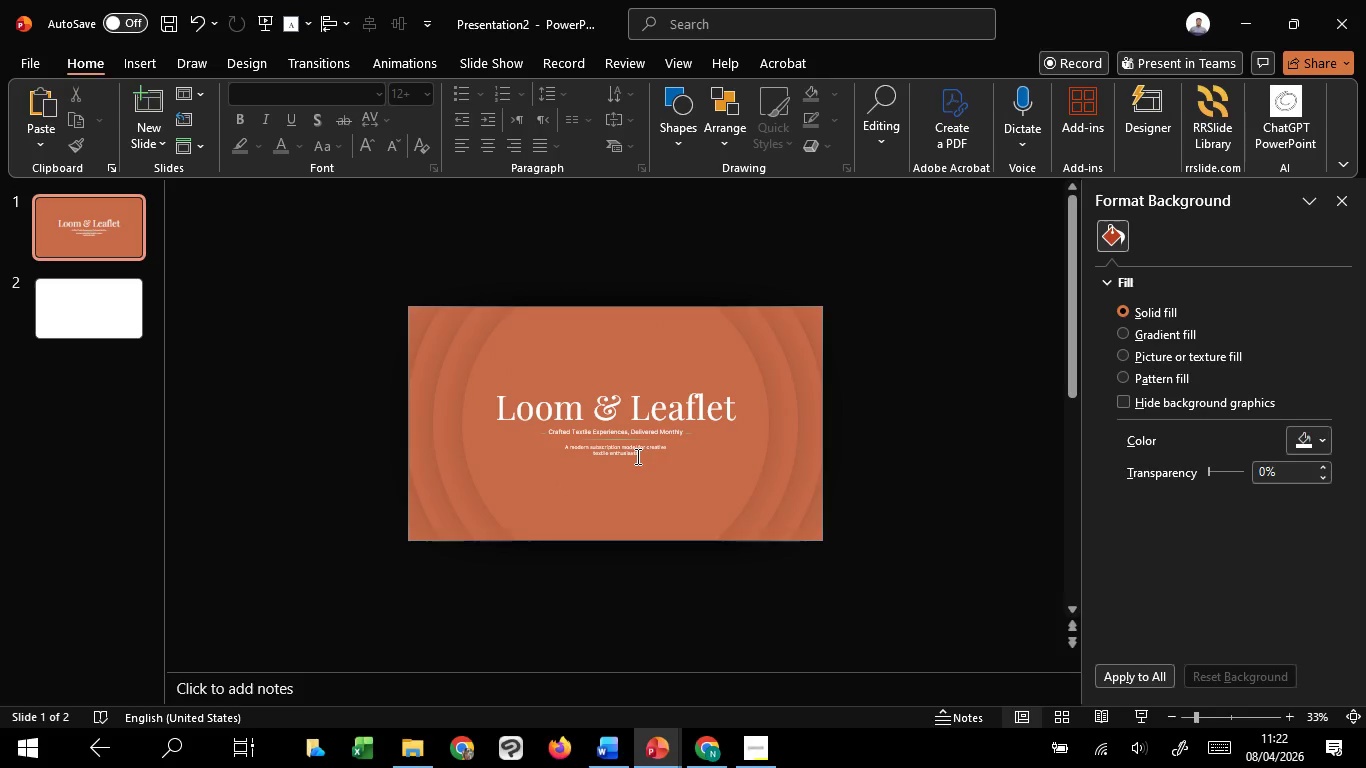 
left_click([636, 456])
 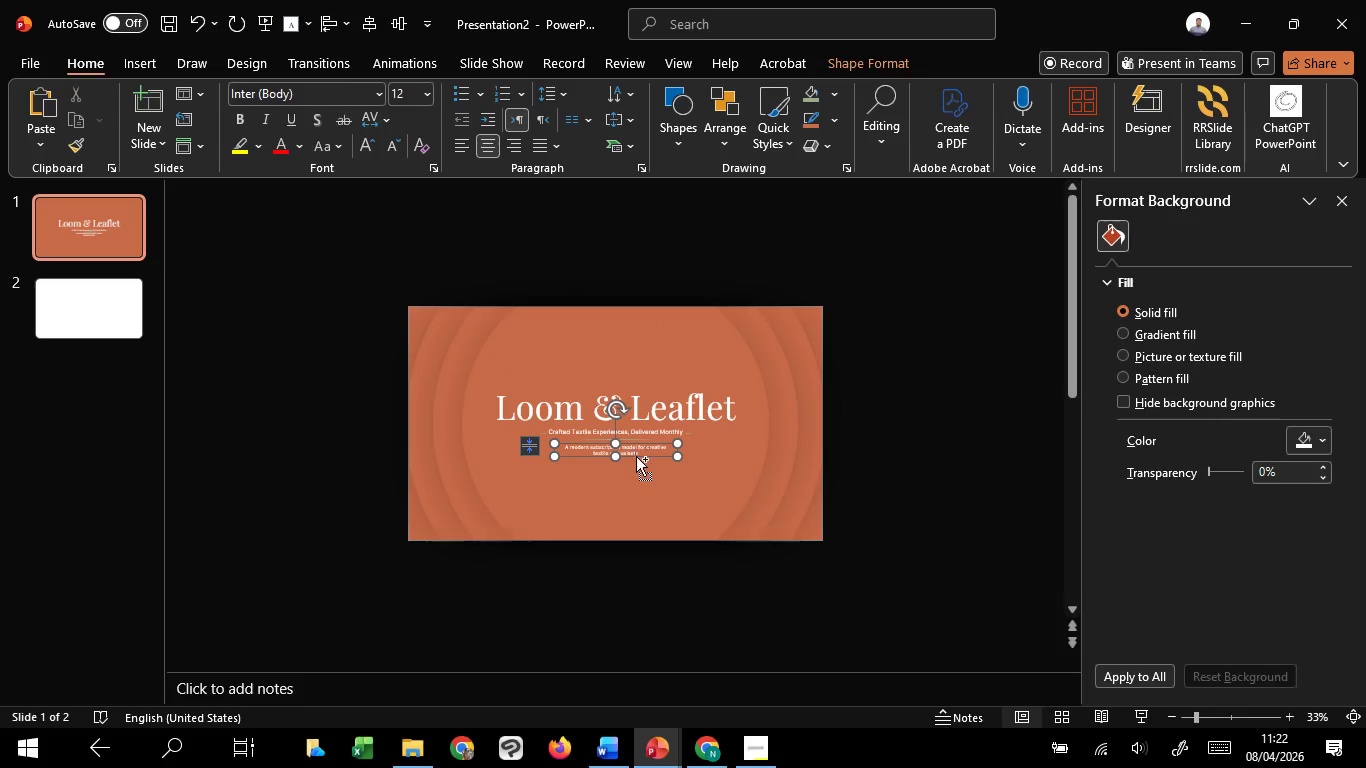 
hold_key(key=ControlLeft, duration=0.48)
scroll: coordinate [637, 456], scroll_direction: up, amount: 5.0
 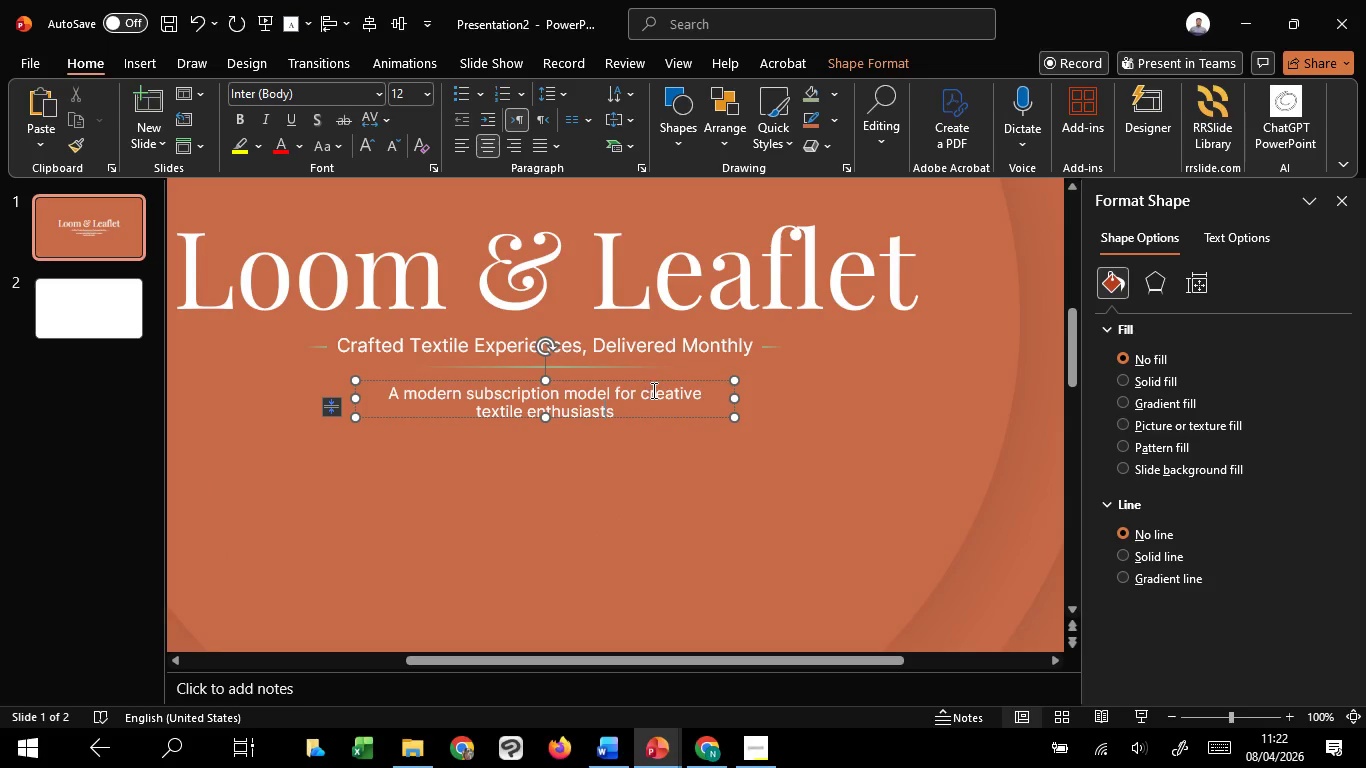 
left_click([670, 383])
 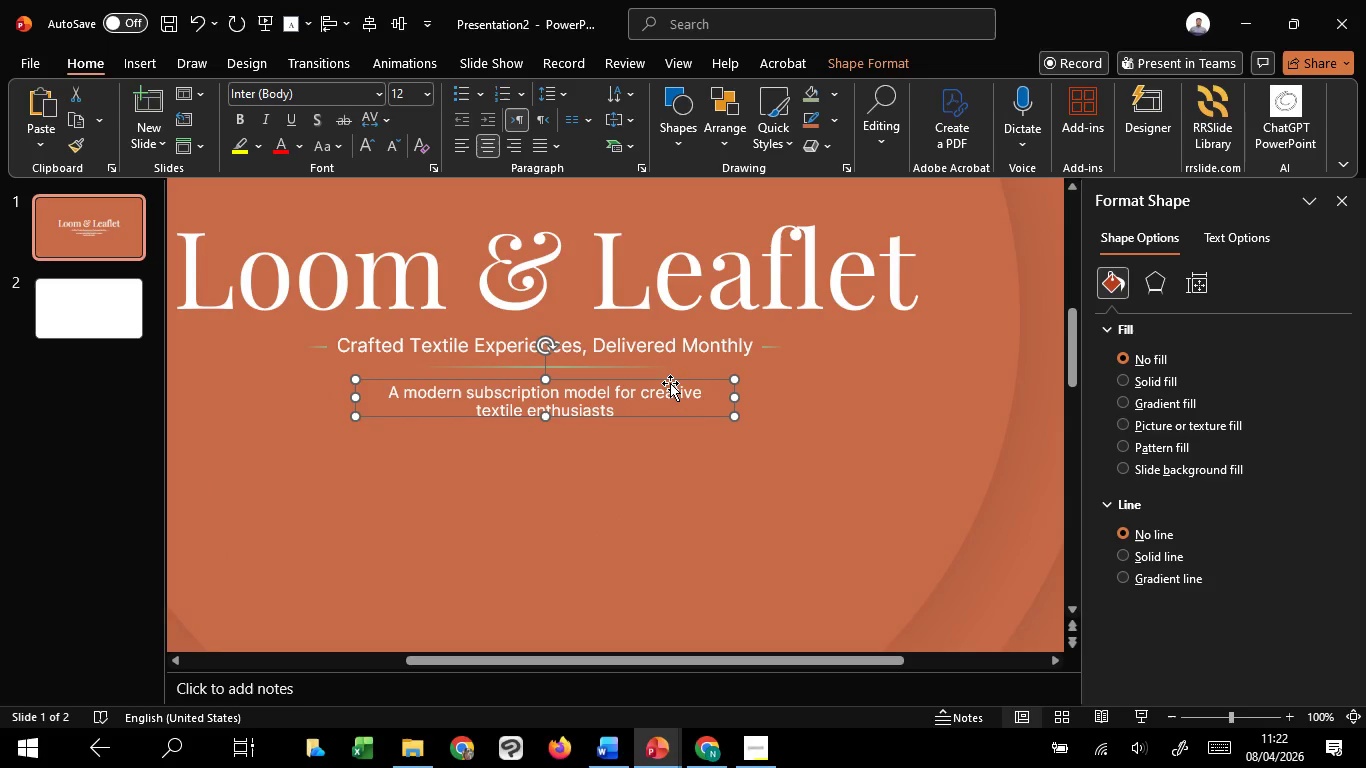 
key(ArrowUp)
 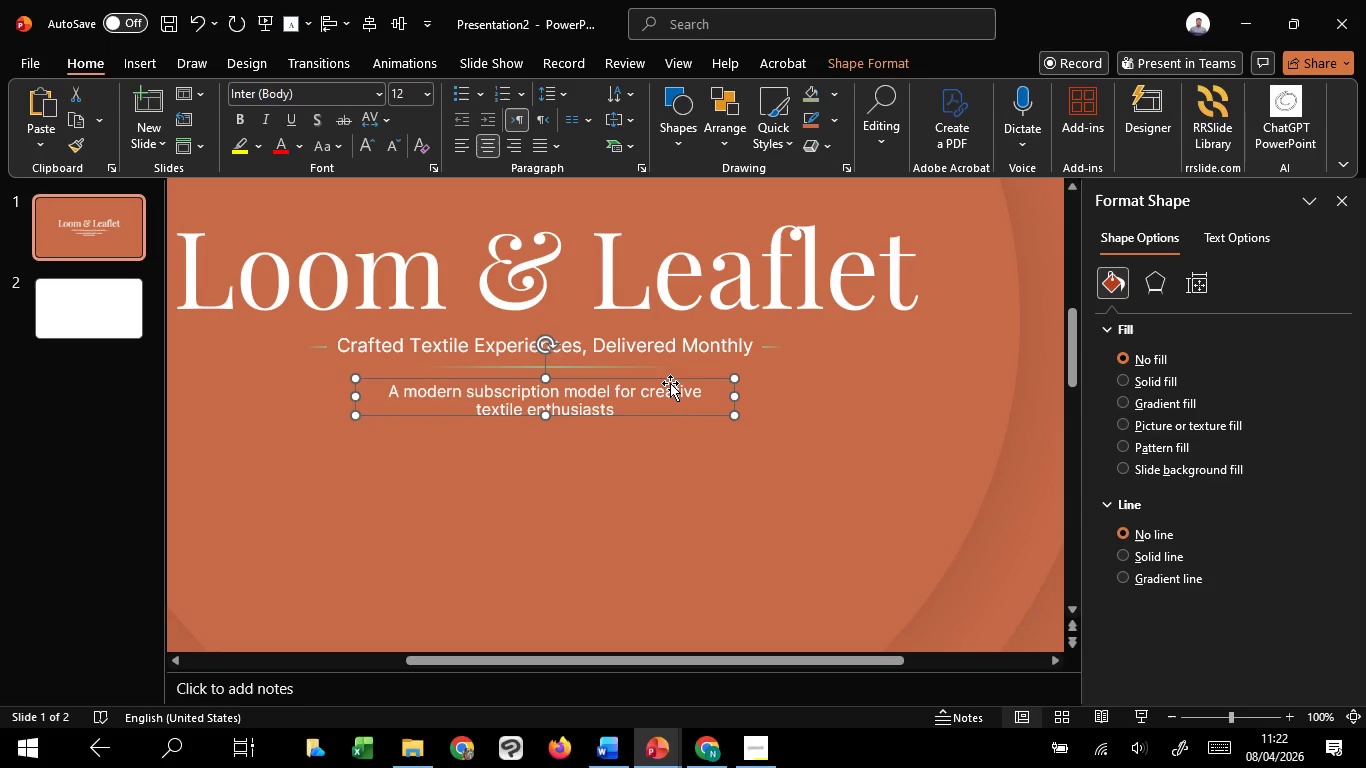 
key(ArrowUp)
 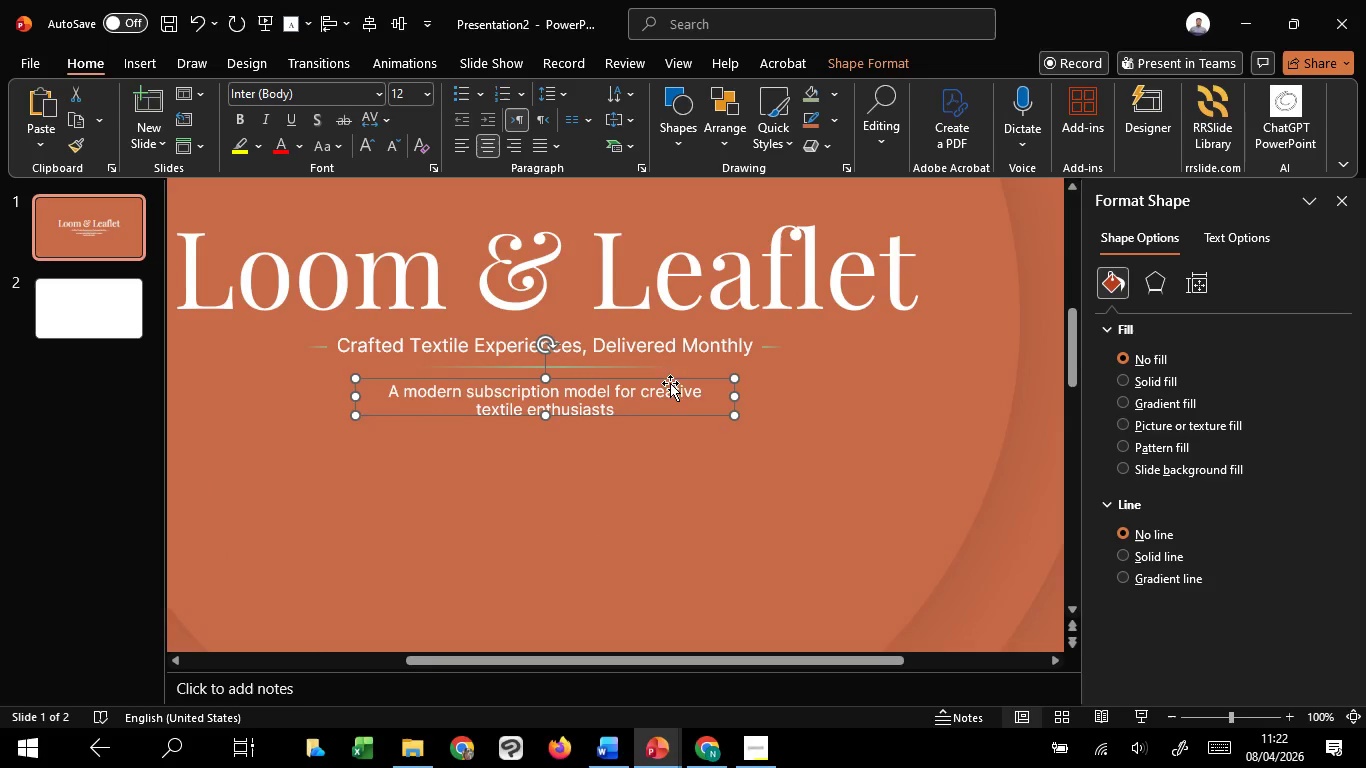 
hold_key(key=ControlLeft, duration=0.98)
scroll: coordinate [670, 383], scroll_direction: down, amount: 5.0
 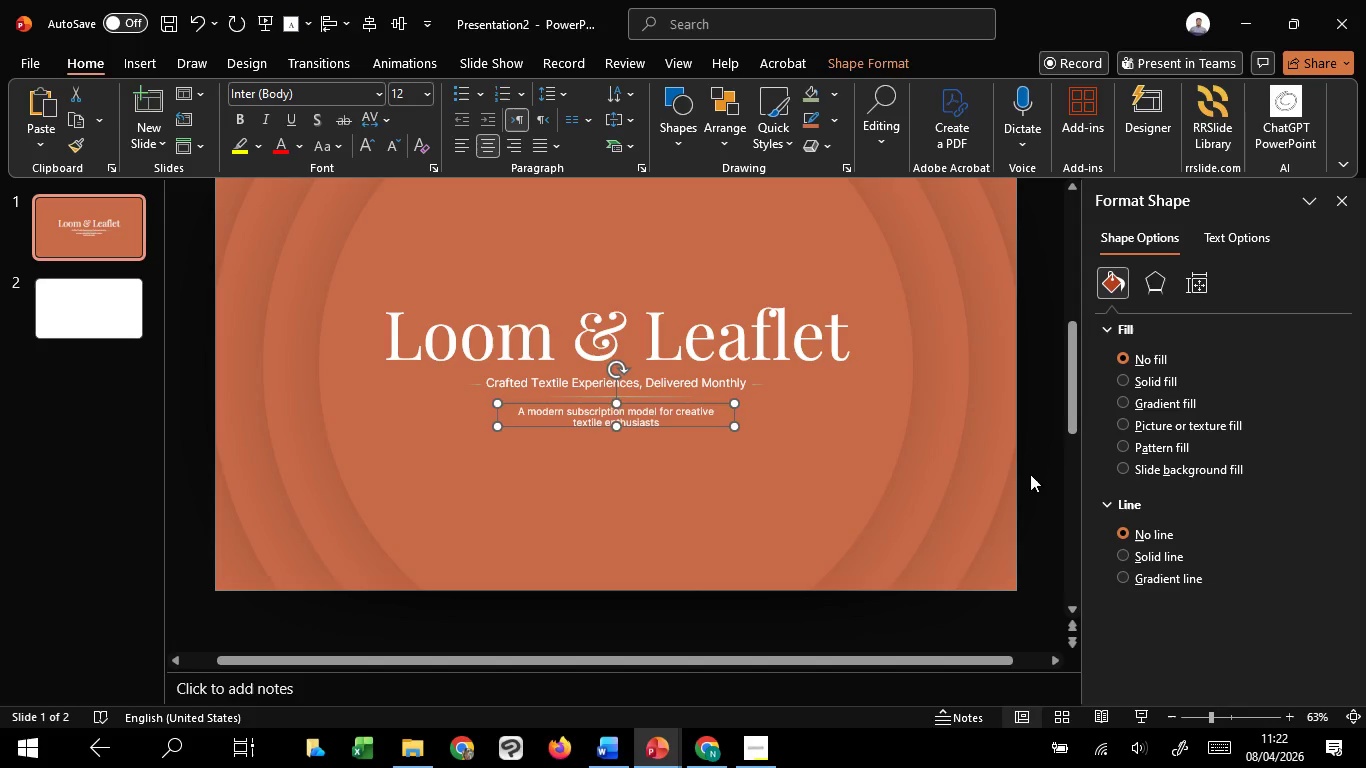 
left_click([1034, 472])
 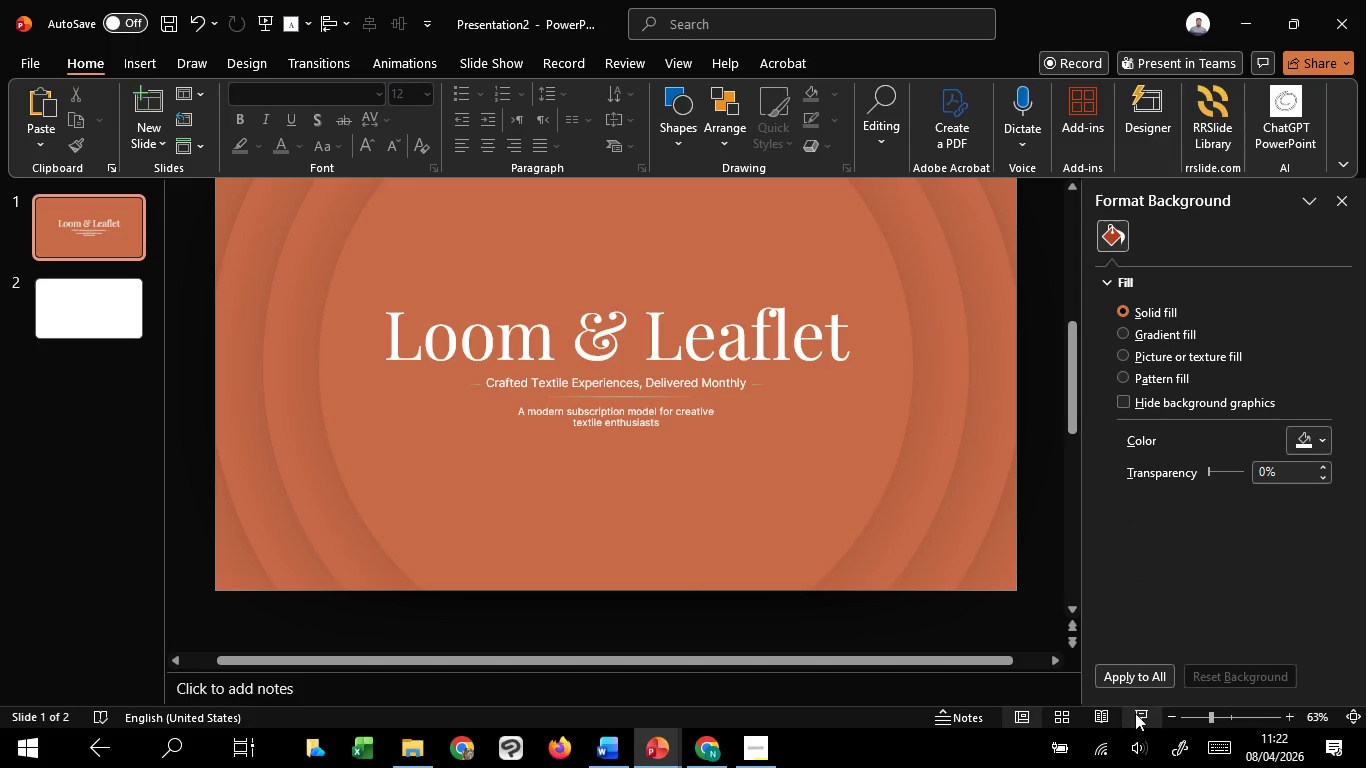 
left_click([1136, 713])
 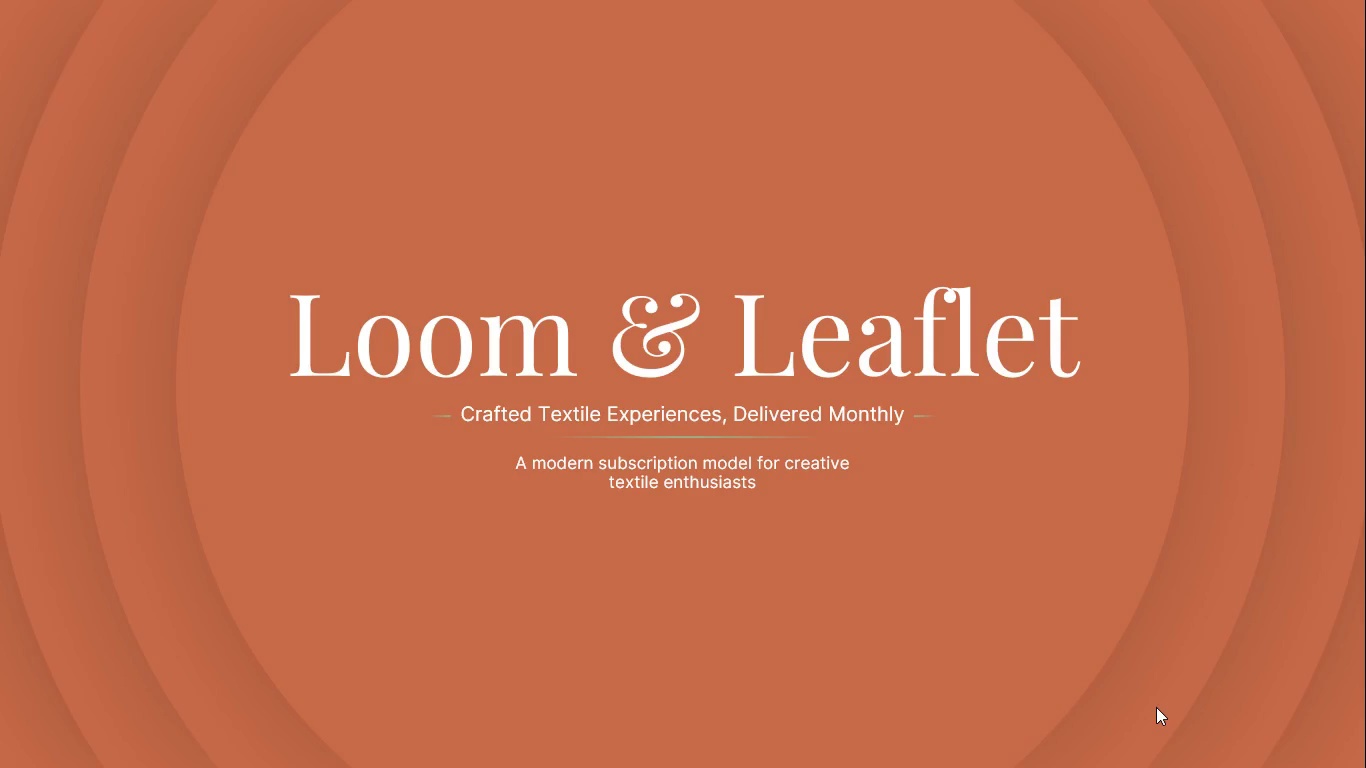 
wait(6.23)
 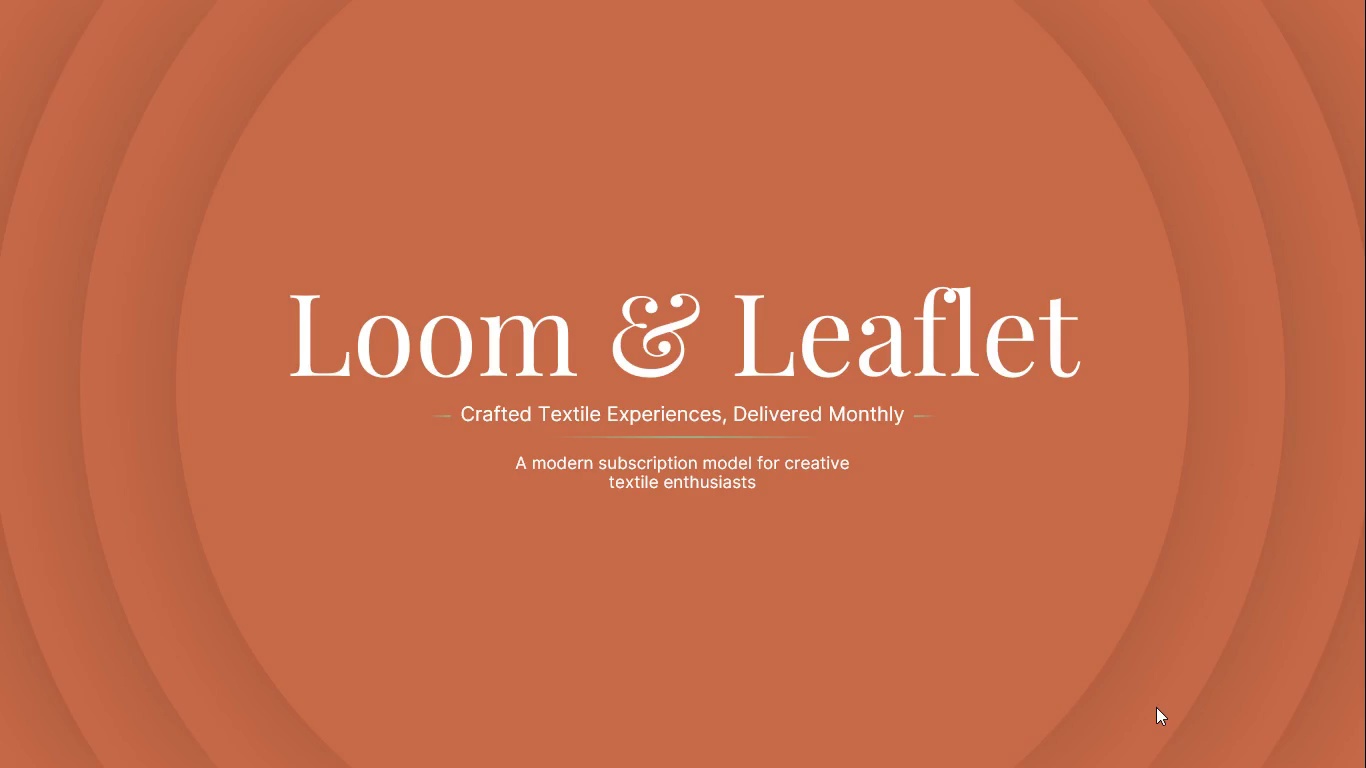 
key(Escape)
 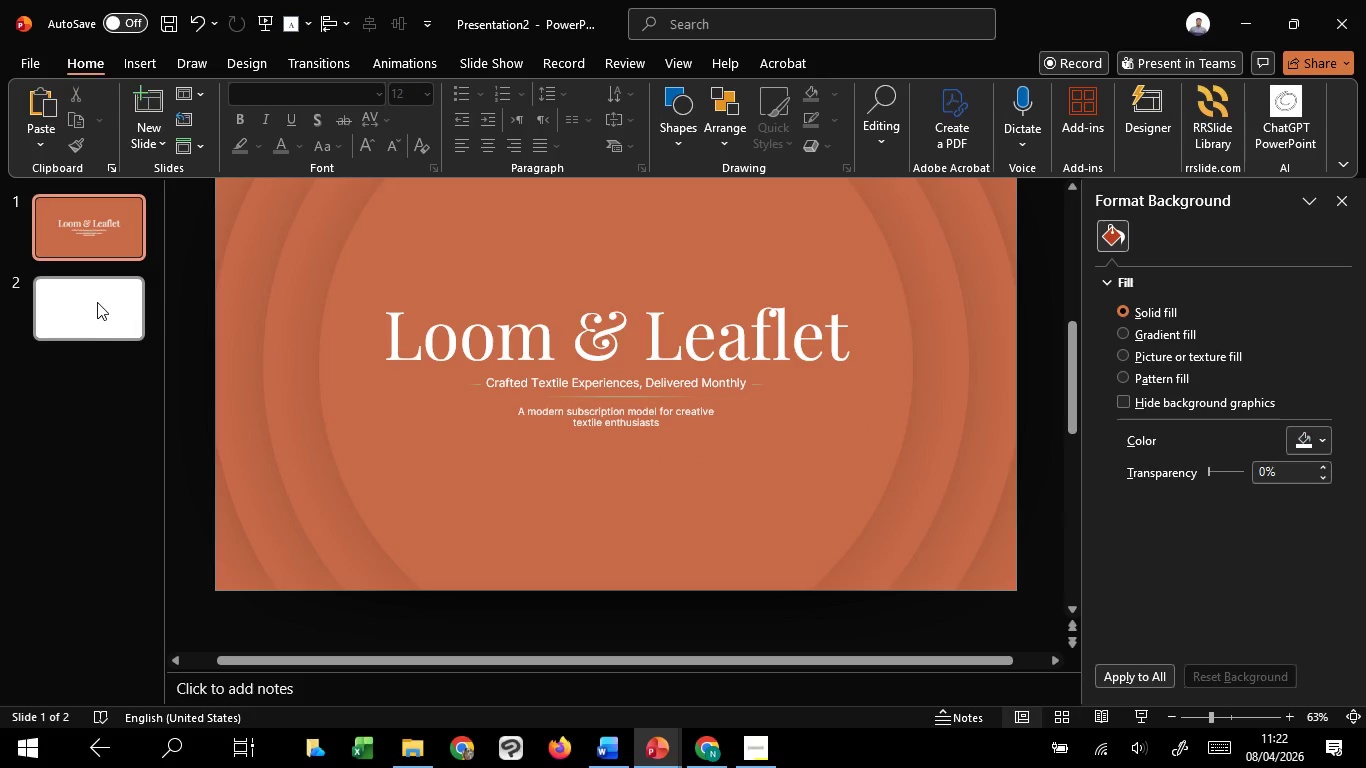 
left_click([97, 302])
 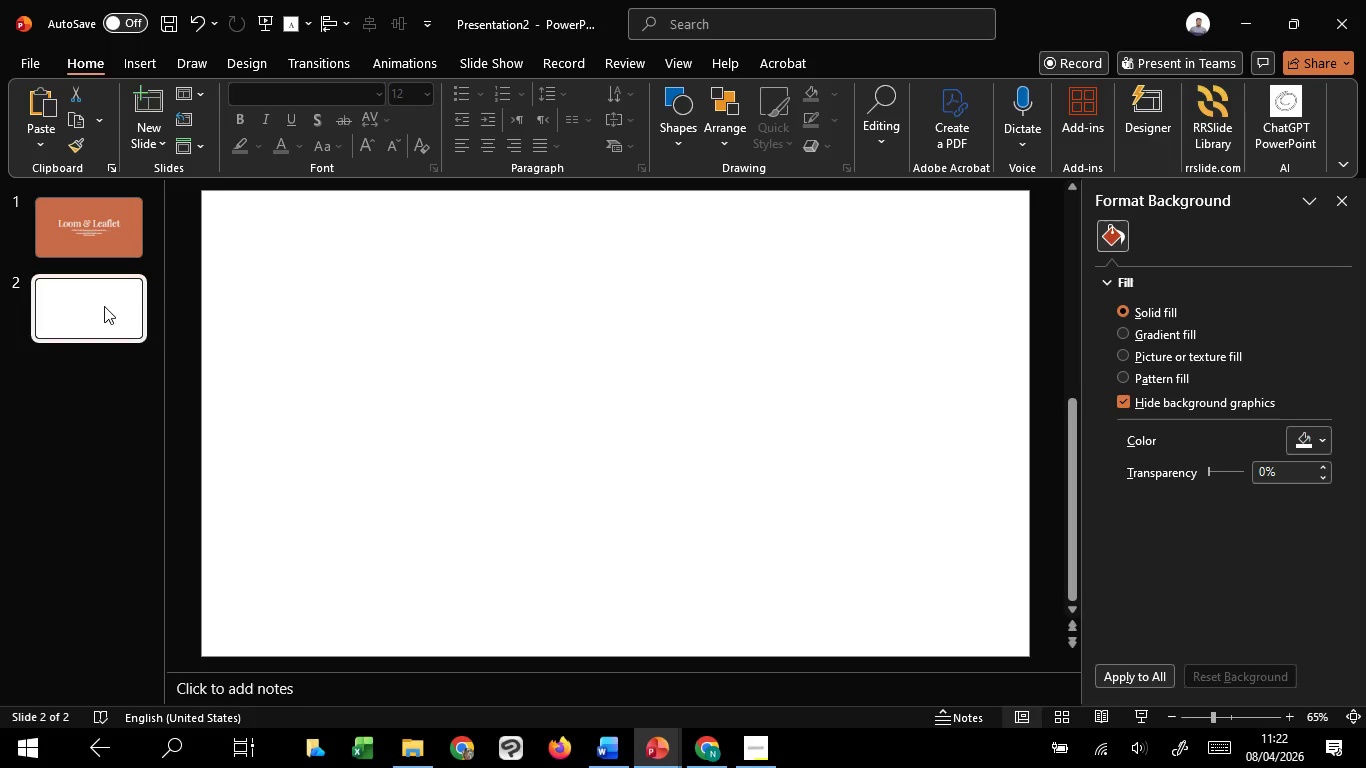 
left_click([108, 212])
 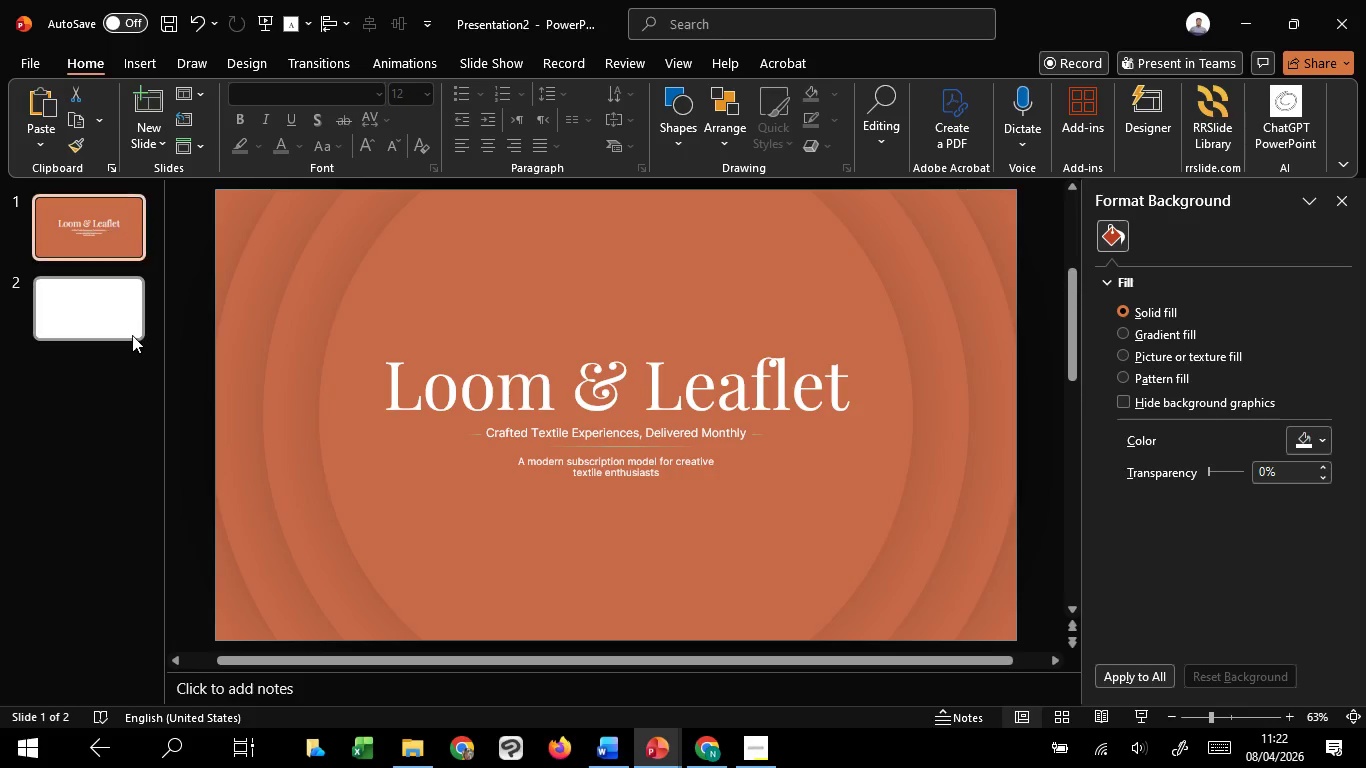 
left_click([132, 335])
 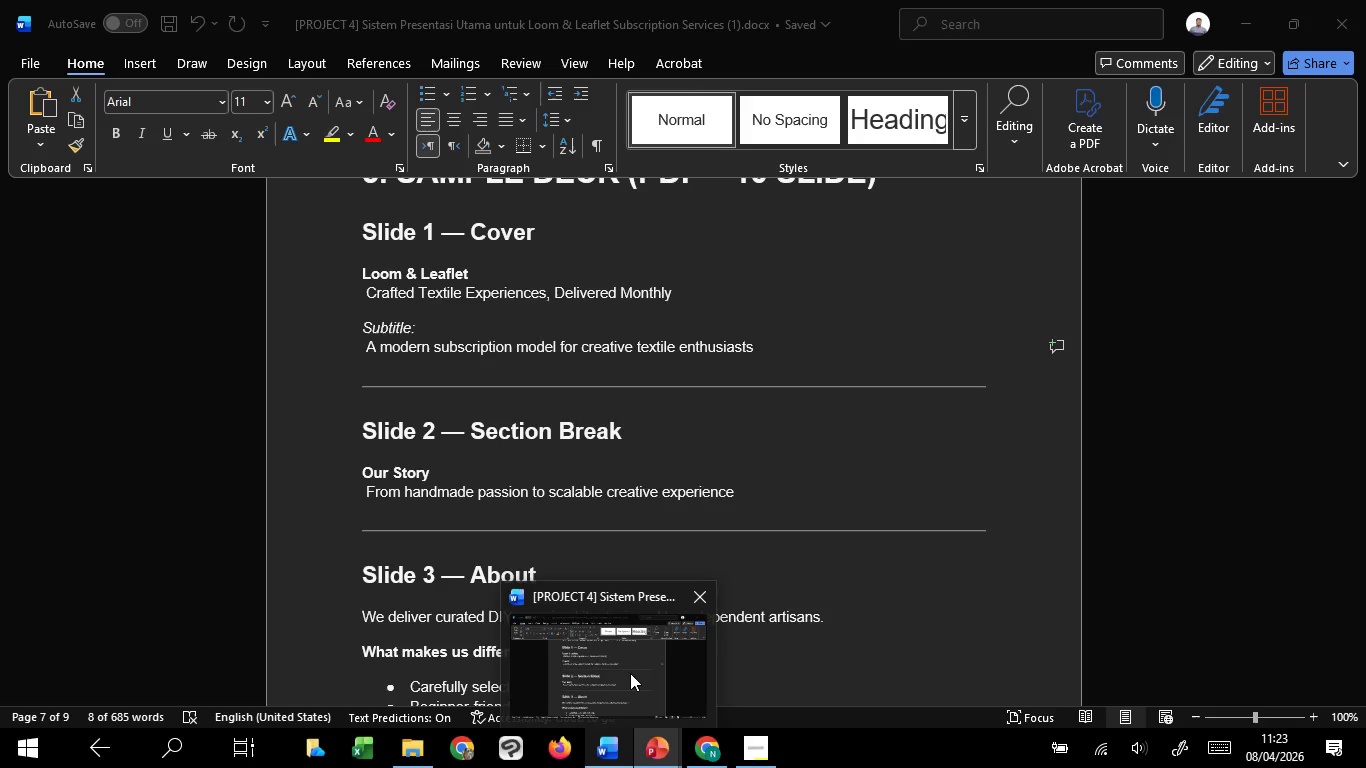 
wait(63.69)
 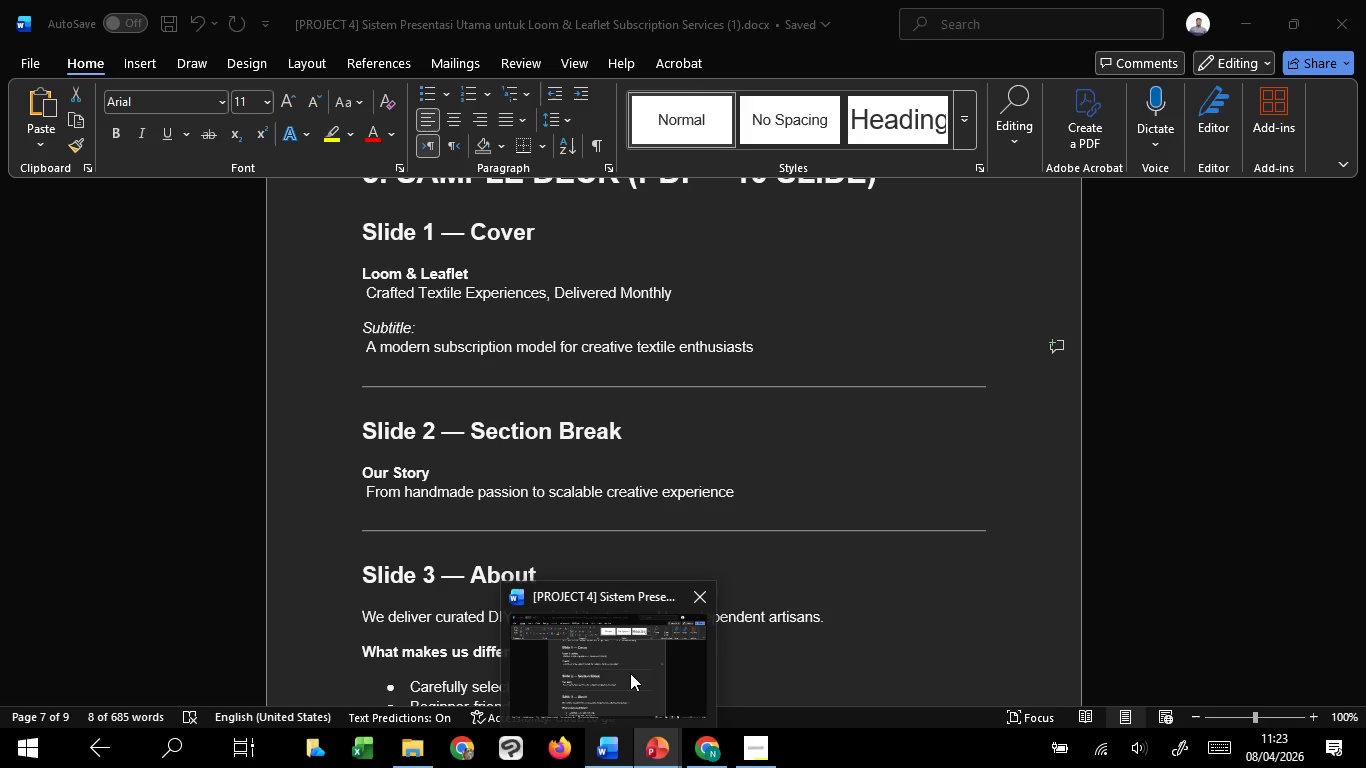 
mouse_move([651, 745])
 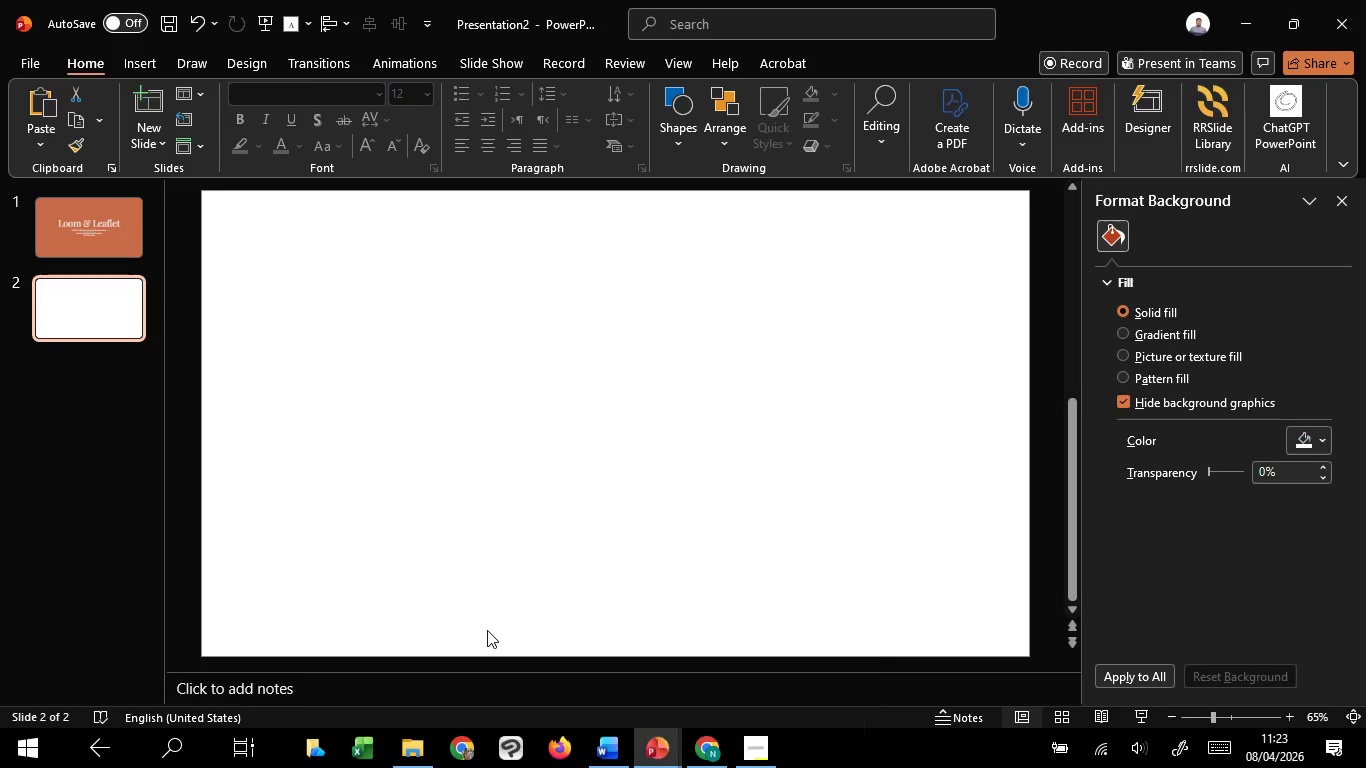 
wait(8.25)
 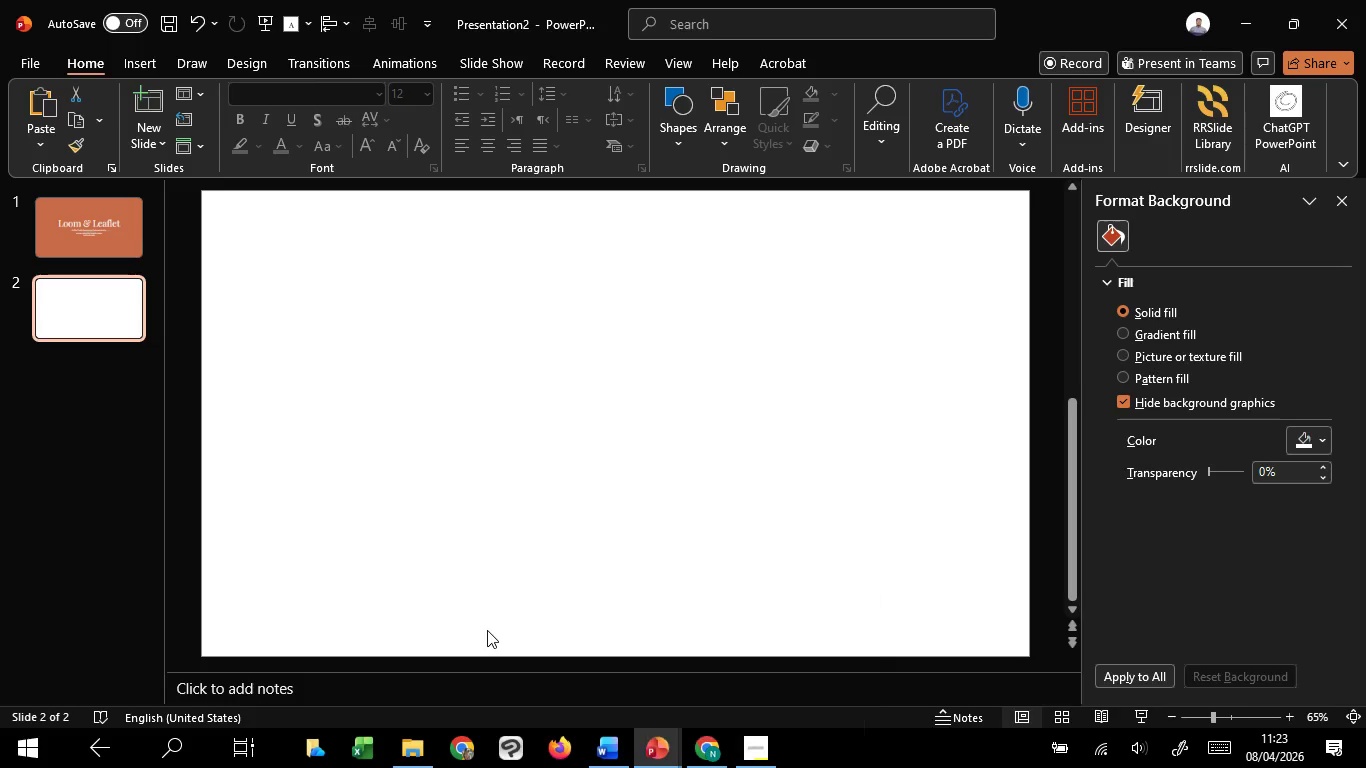 
left_click([1128, 400])
 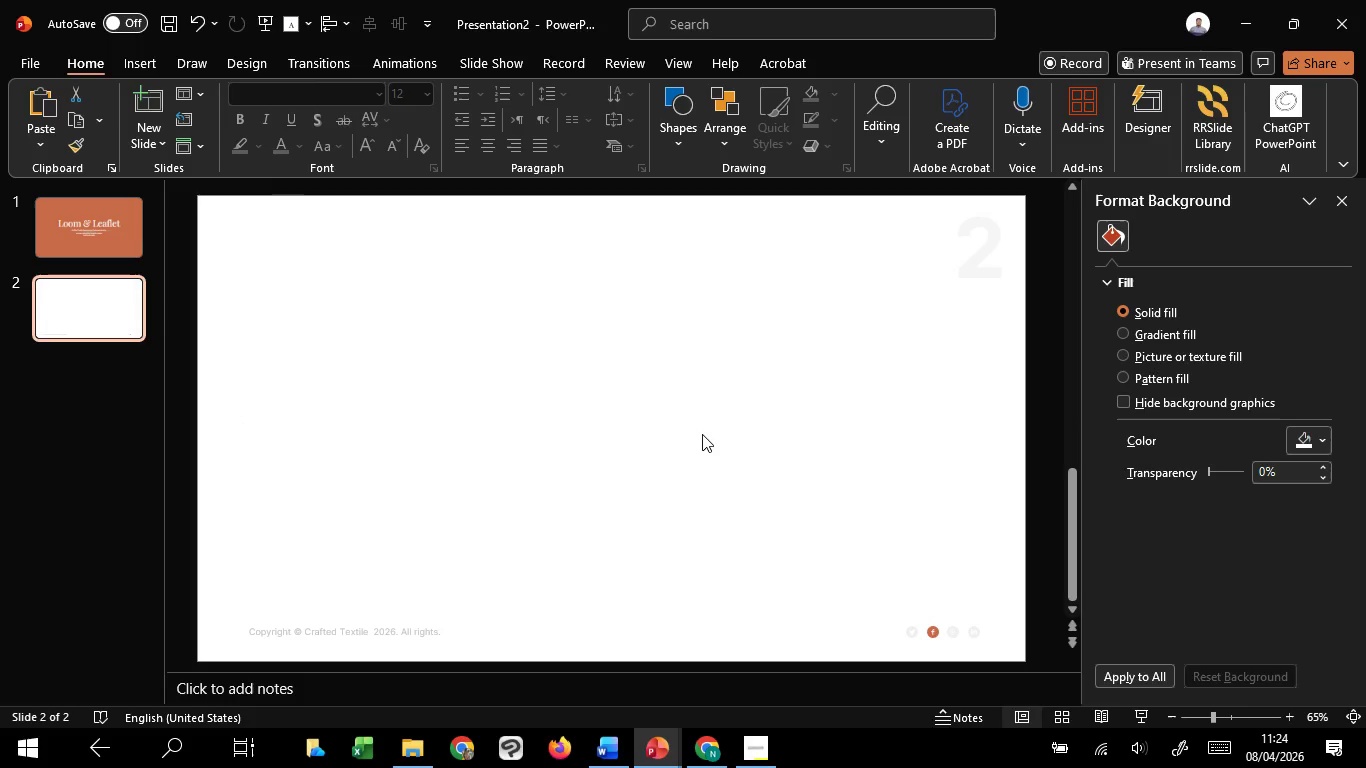 
wait(40.14)
 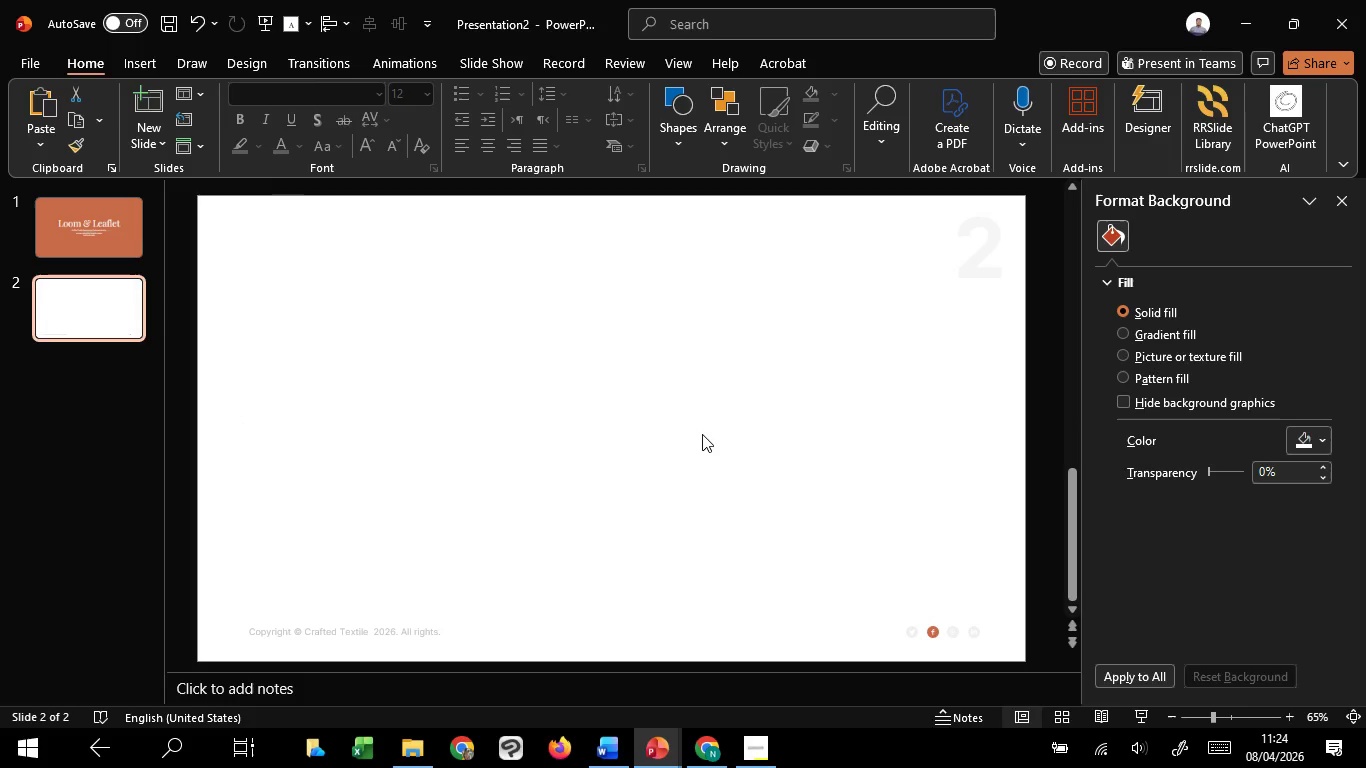 
left_click([790, 334])
 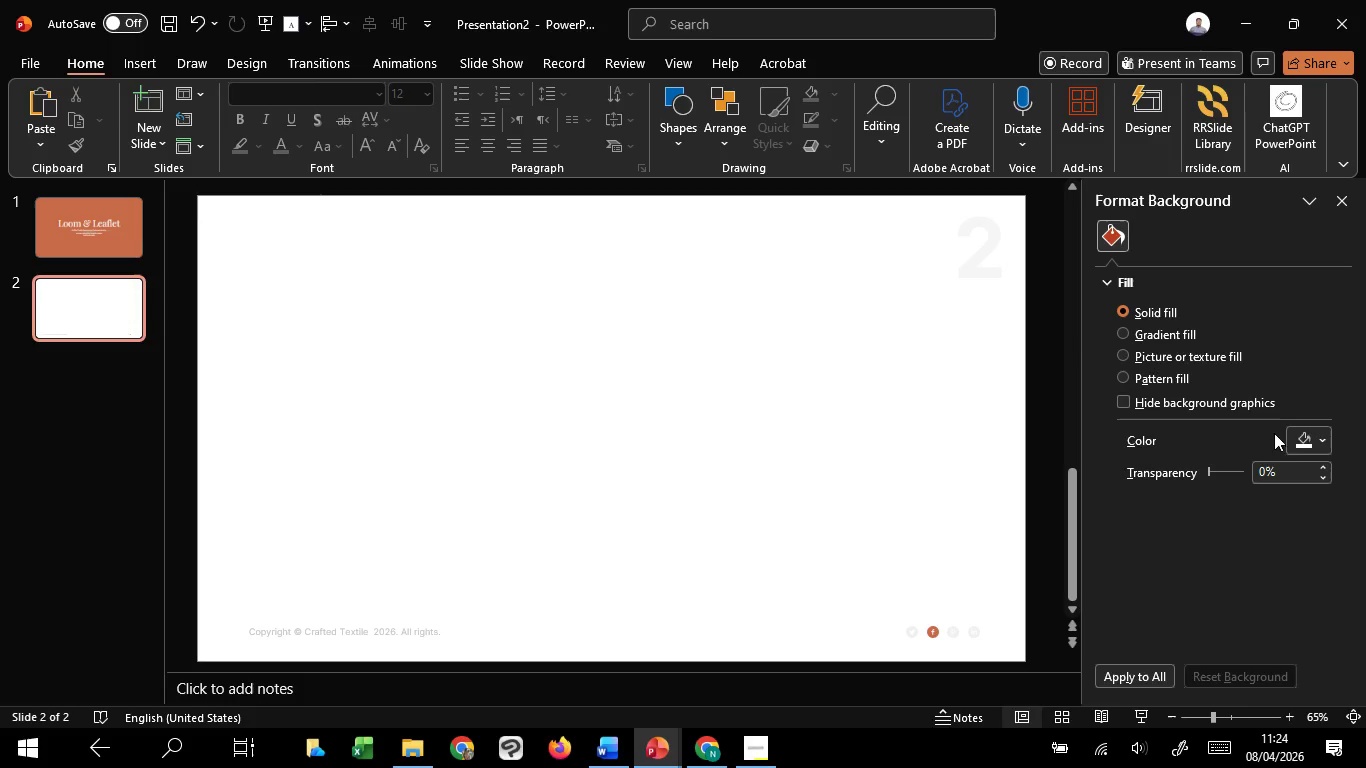 
left_click([1302, 439])
 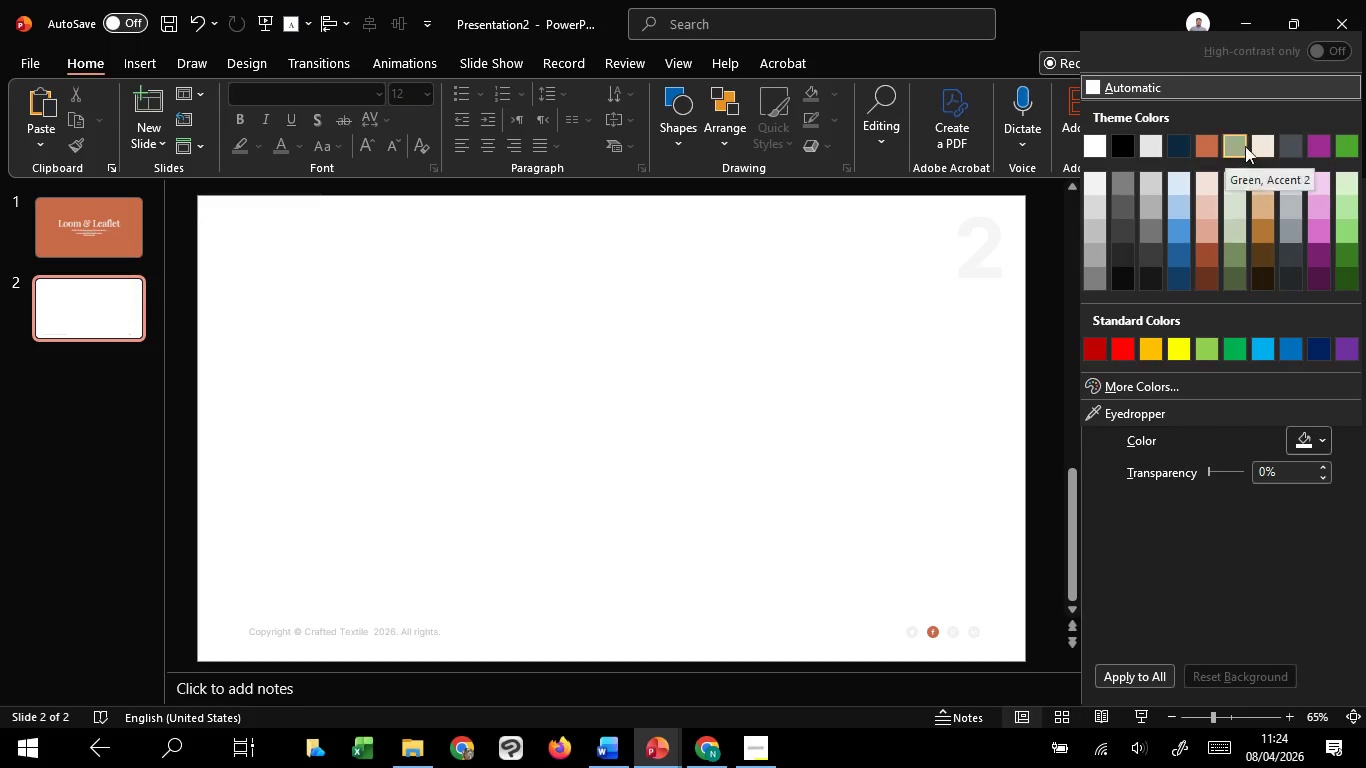 
left_click([1286, 152])
 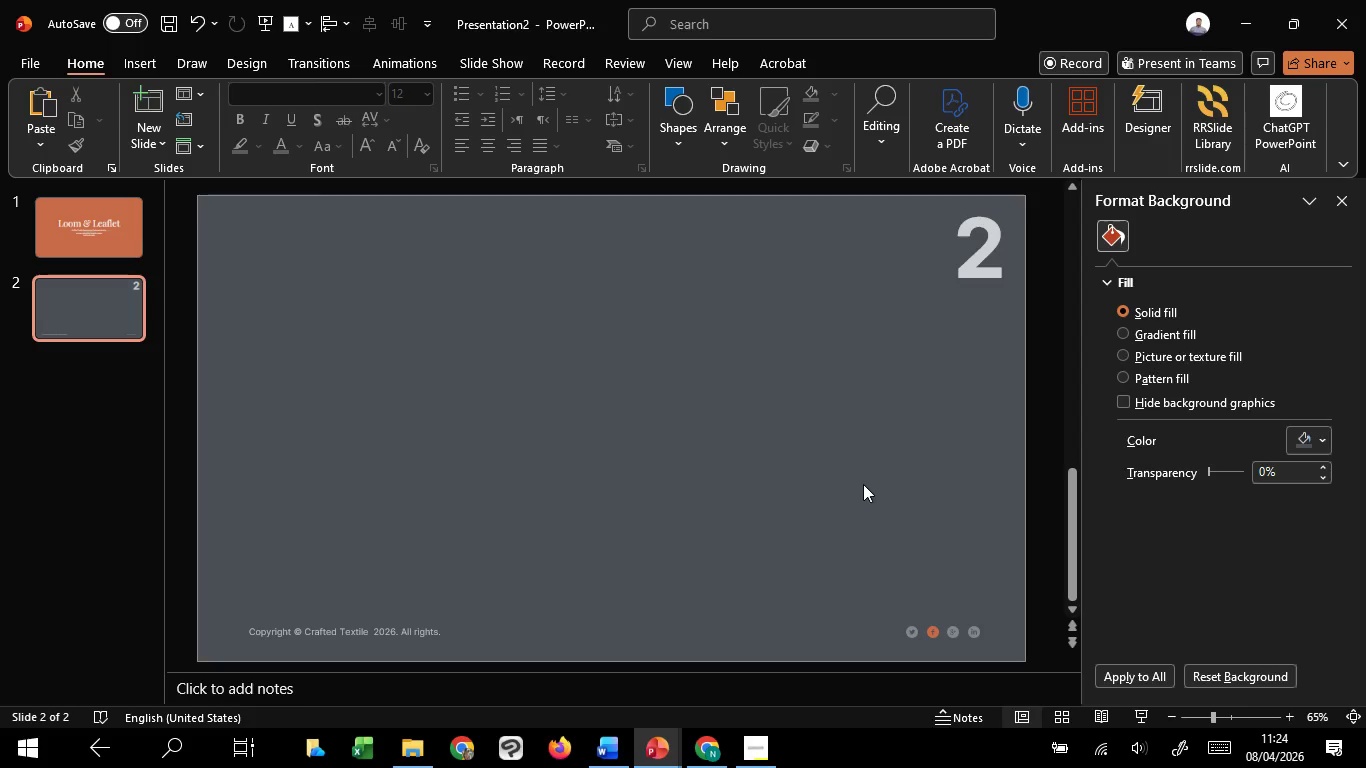 
hold_key(key=ControlLeft, duration=1.02)
scroll: coordinate [864, 484], scroll_direction: down, amount: 1.0
 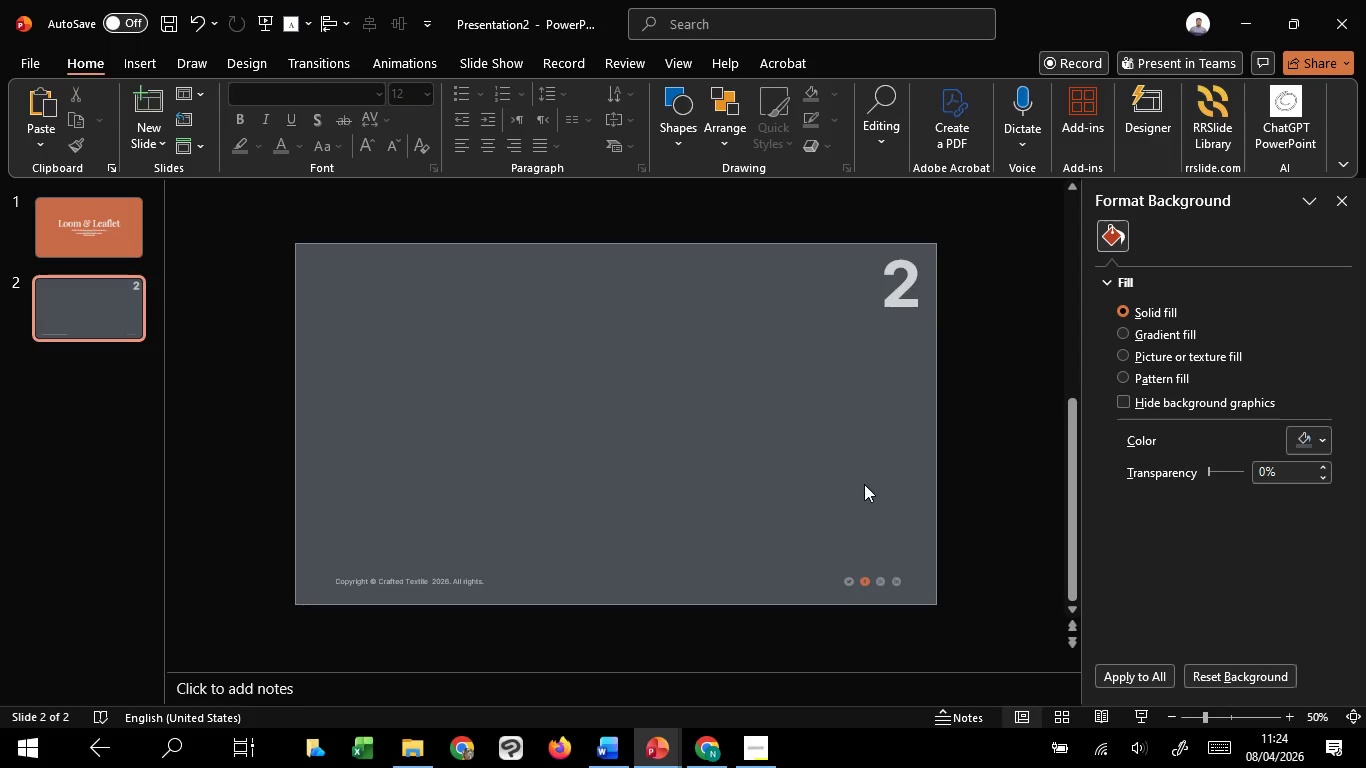 
scroll: coordinate [864, 484], scroll_direction: up, amount: 1.0
 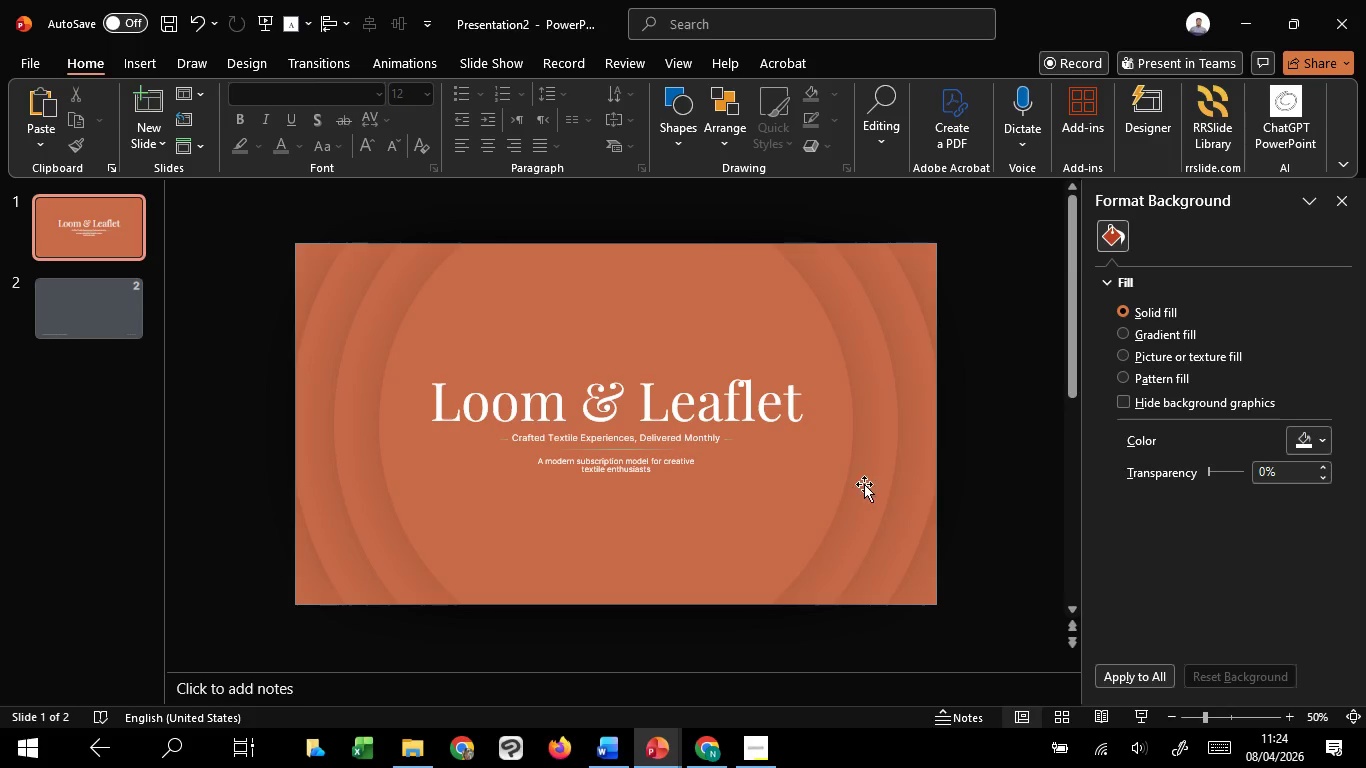 
scroll: coordinate [864, 484], scroll_direction: down, amount: 1.0
 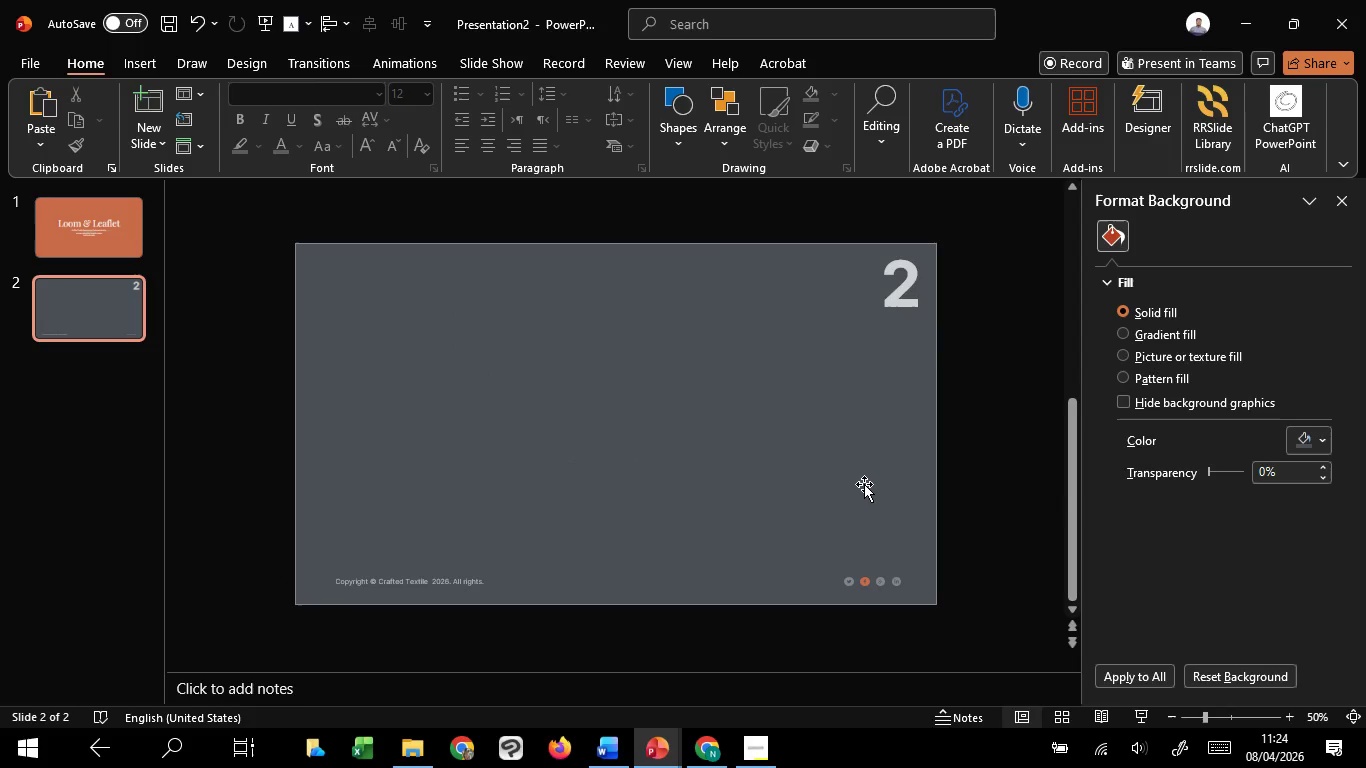 
scroll: coordinate [864, 484], scroll_direction: up, amount: 1.0
 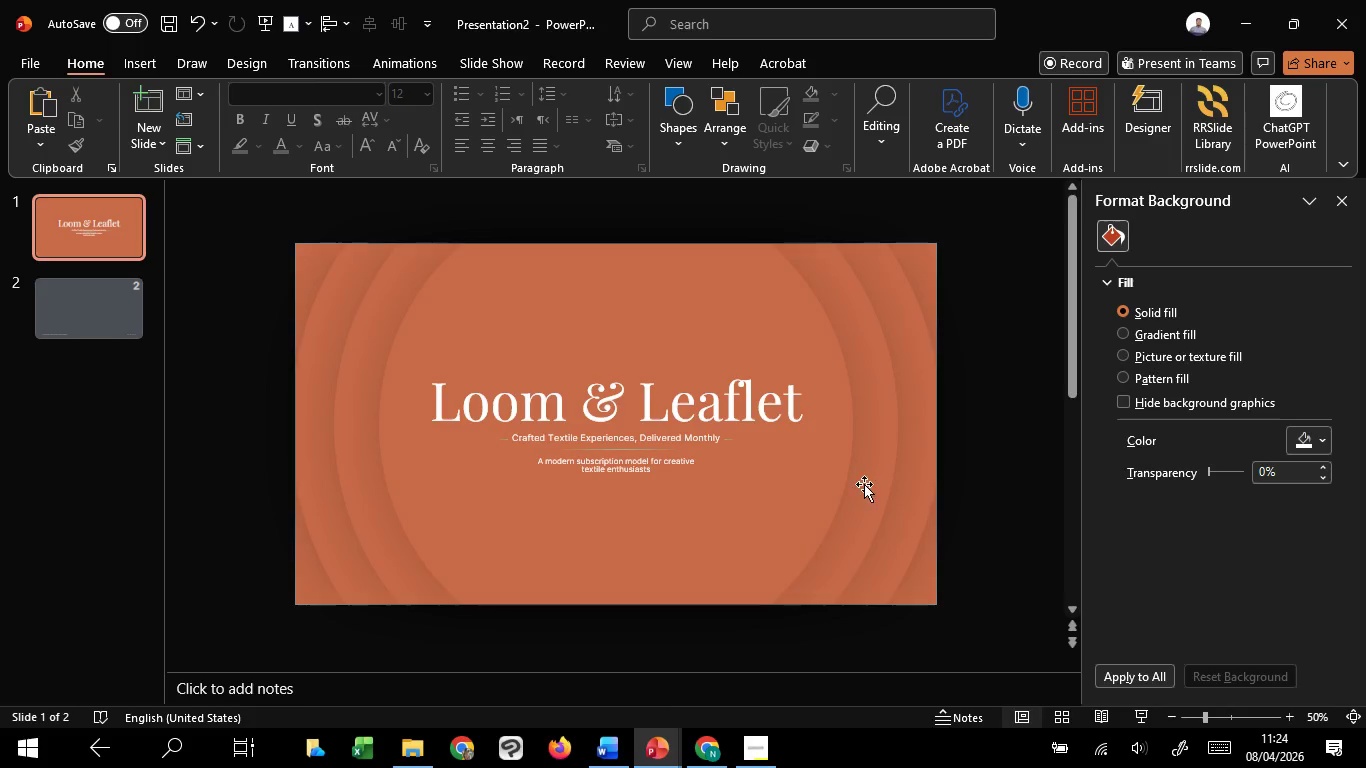 
scroll: coordinate [864, 484], scroll_direction: down, amount: 1.0
 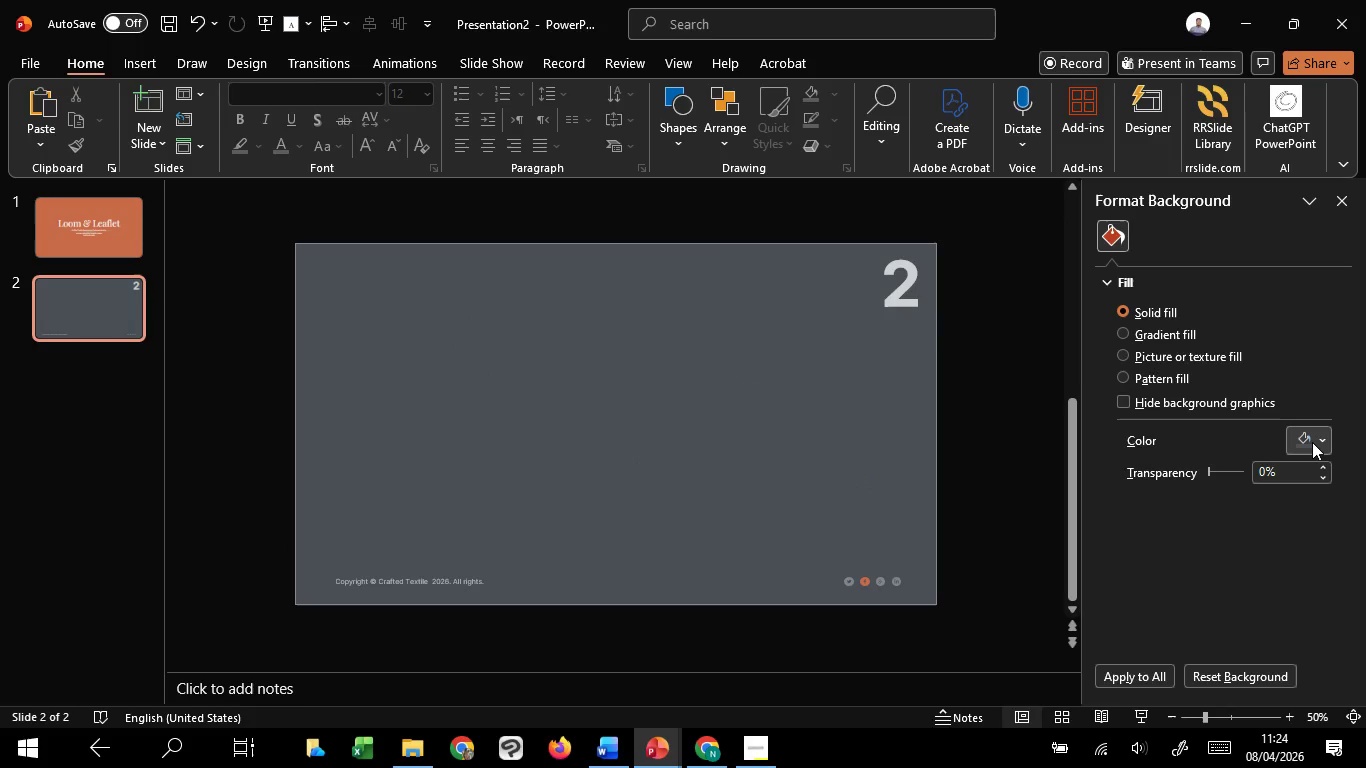 
left_click([1312, 442])
 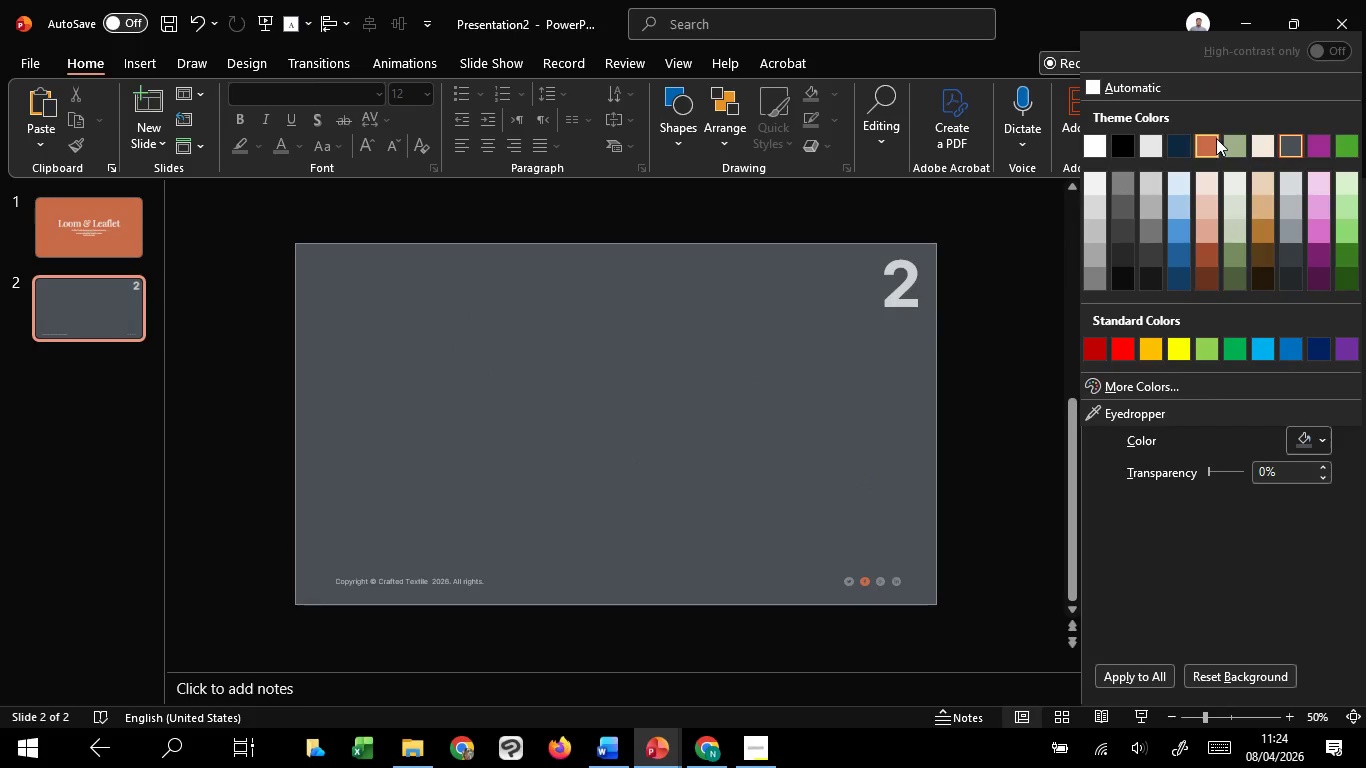 
left_click([1216, 138])
 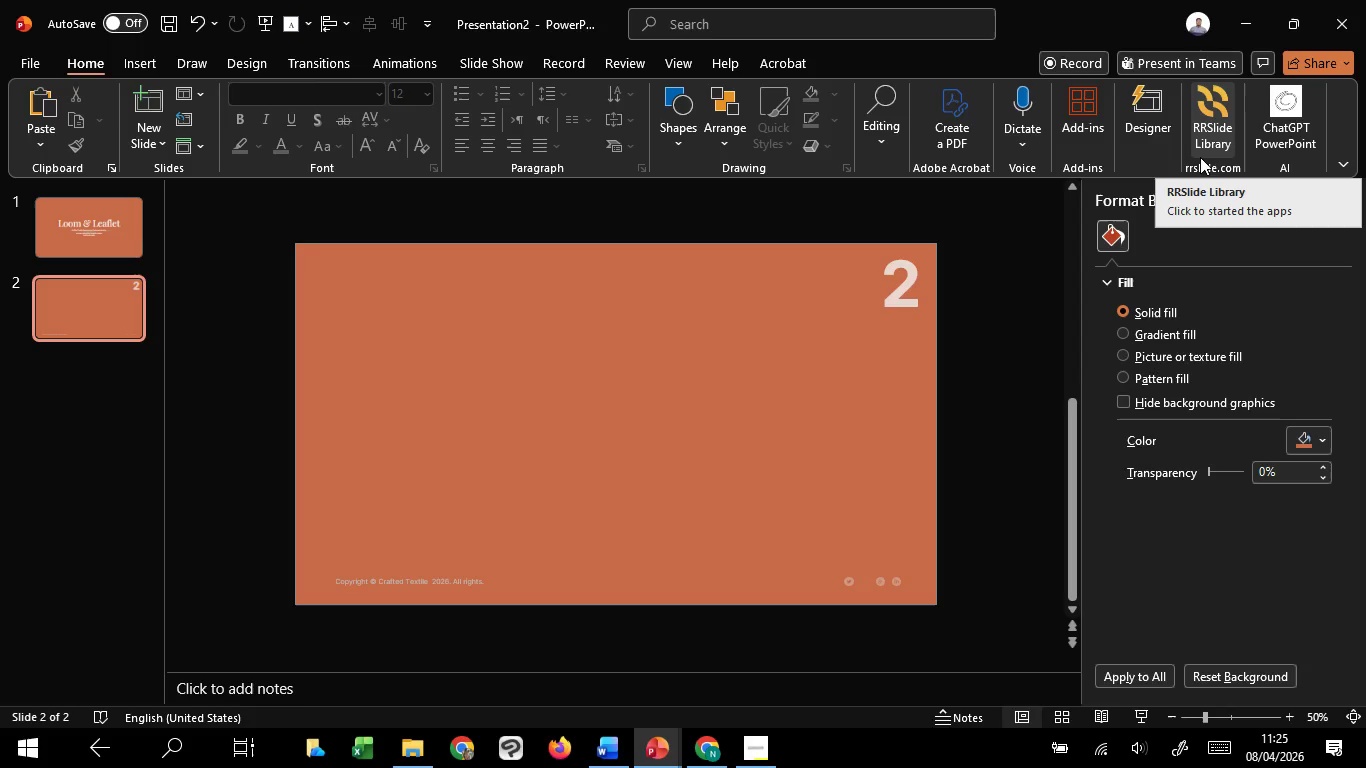 
wait(23.39)
 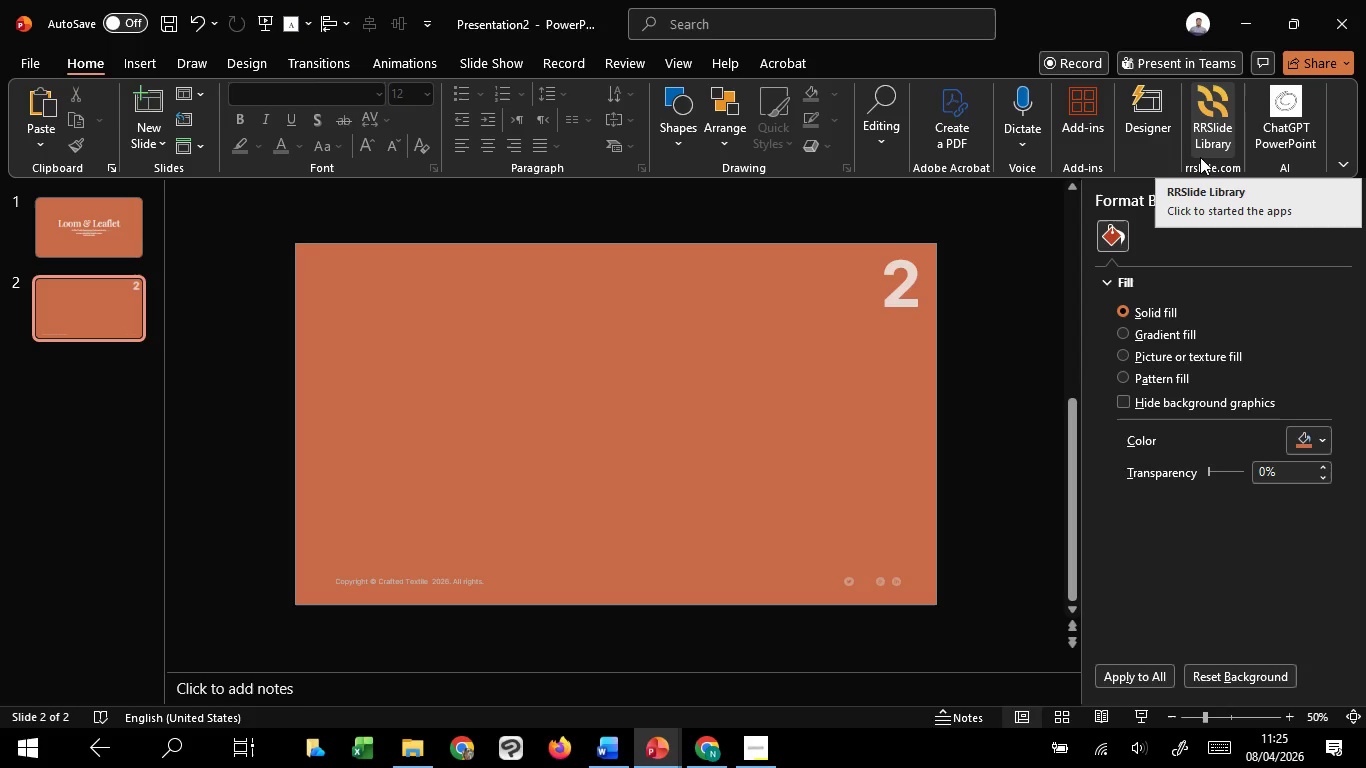 
left_click([1322, 430])
 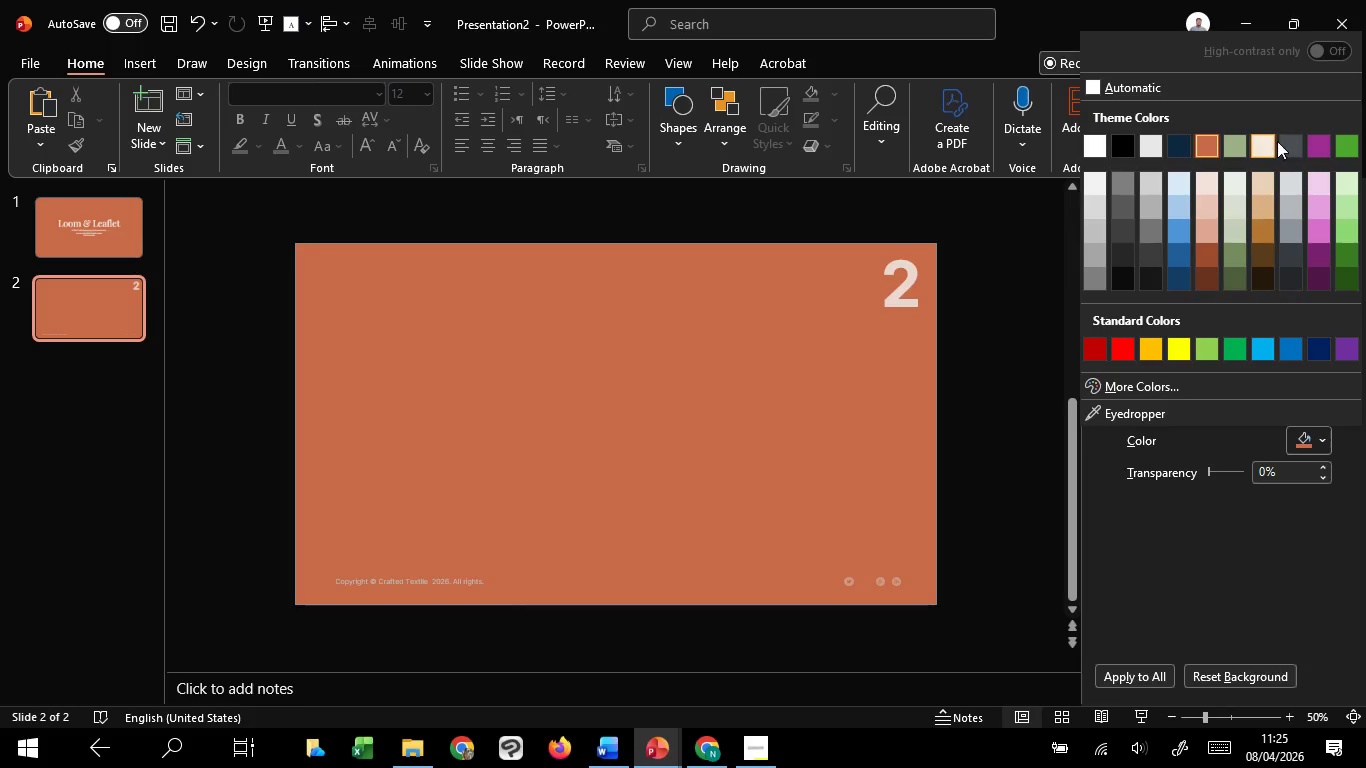 
left_click_drag(start_coordinate=[1283, 144], to_coordinate=[1283, 158])
 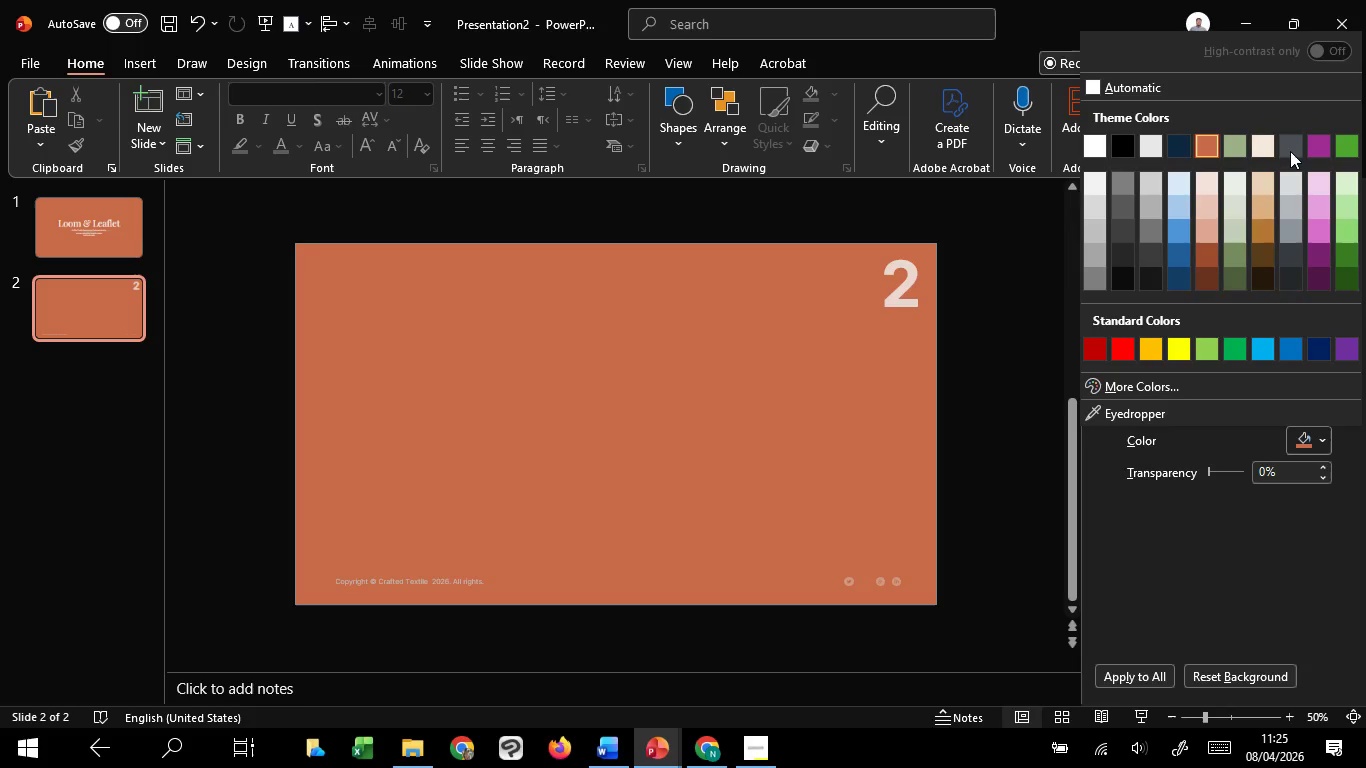 
double_click([1292, 149])
 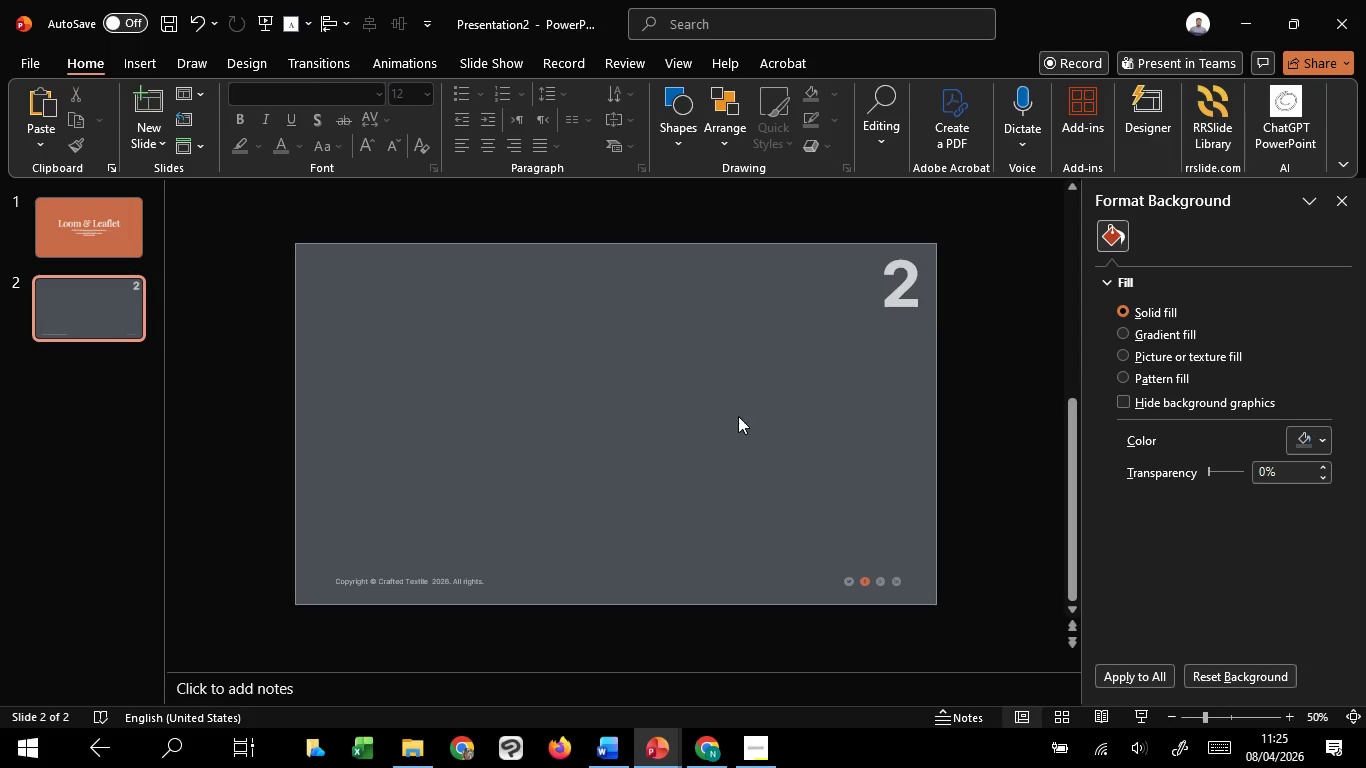 
wait(7.72)
 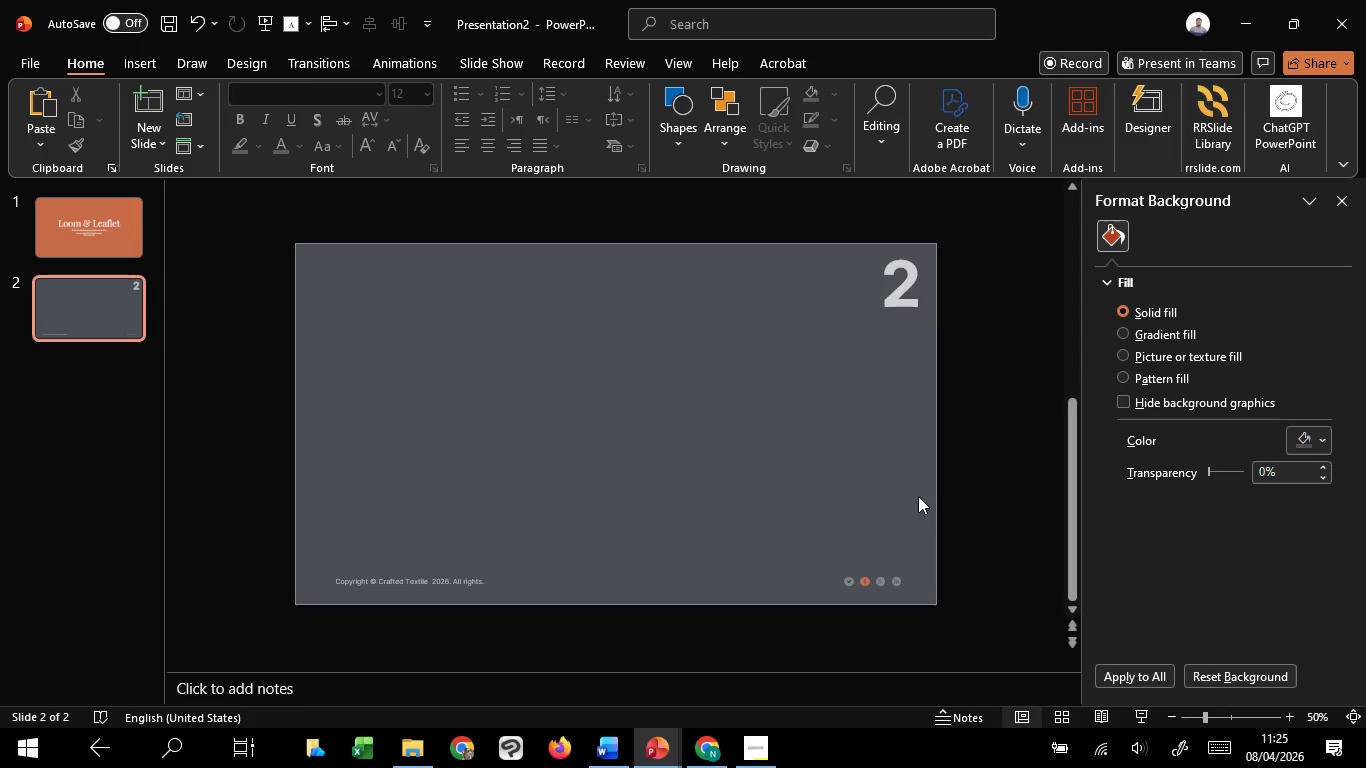 
scroll: coordinate [661, 456], scroll_direction: up, amount: 1.0
 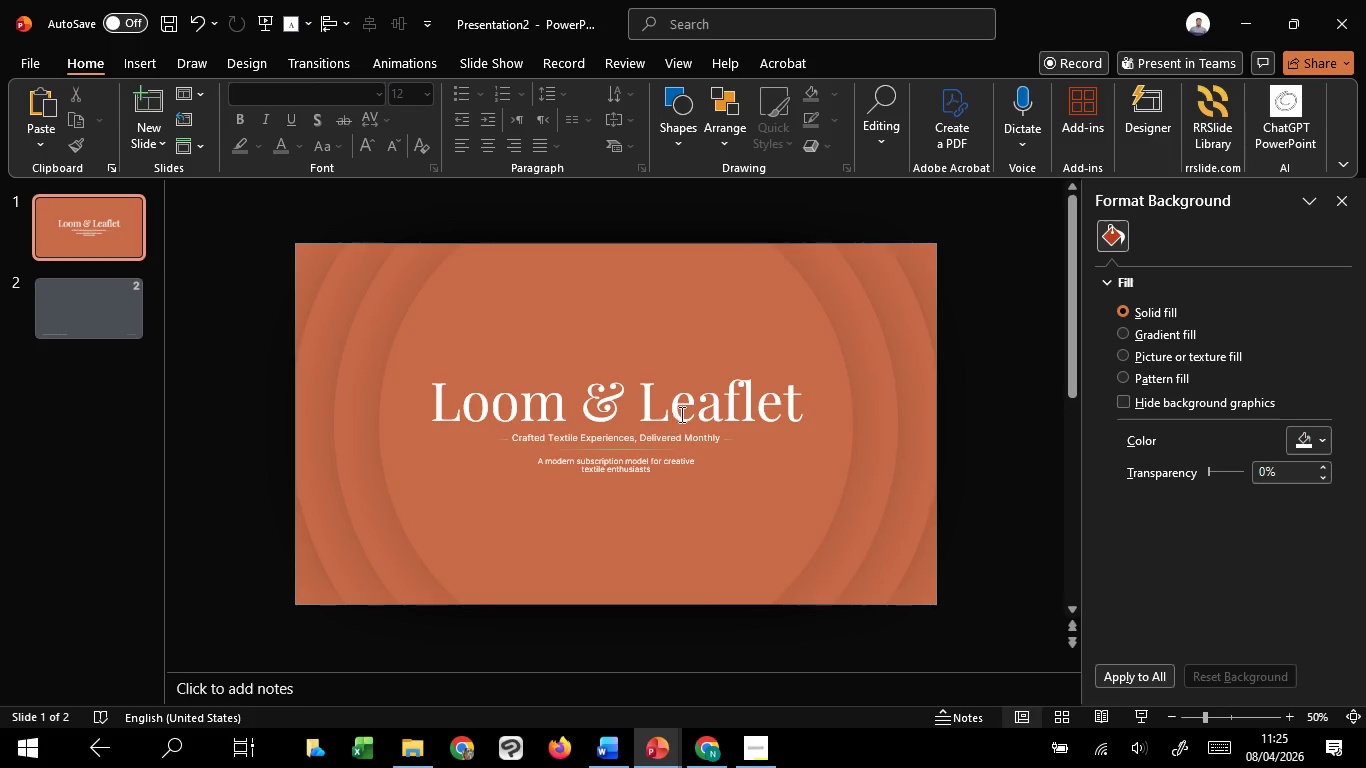 
left_click([682, 412])
 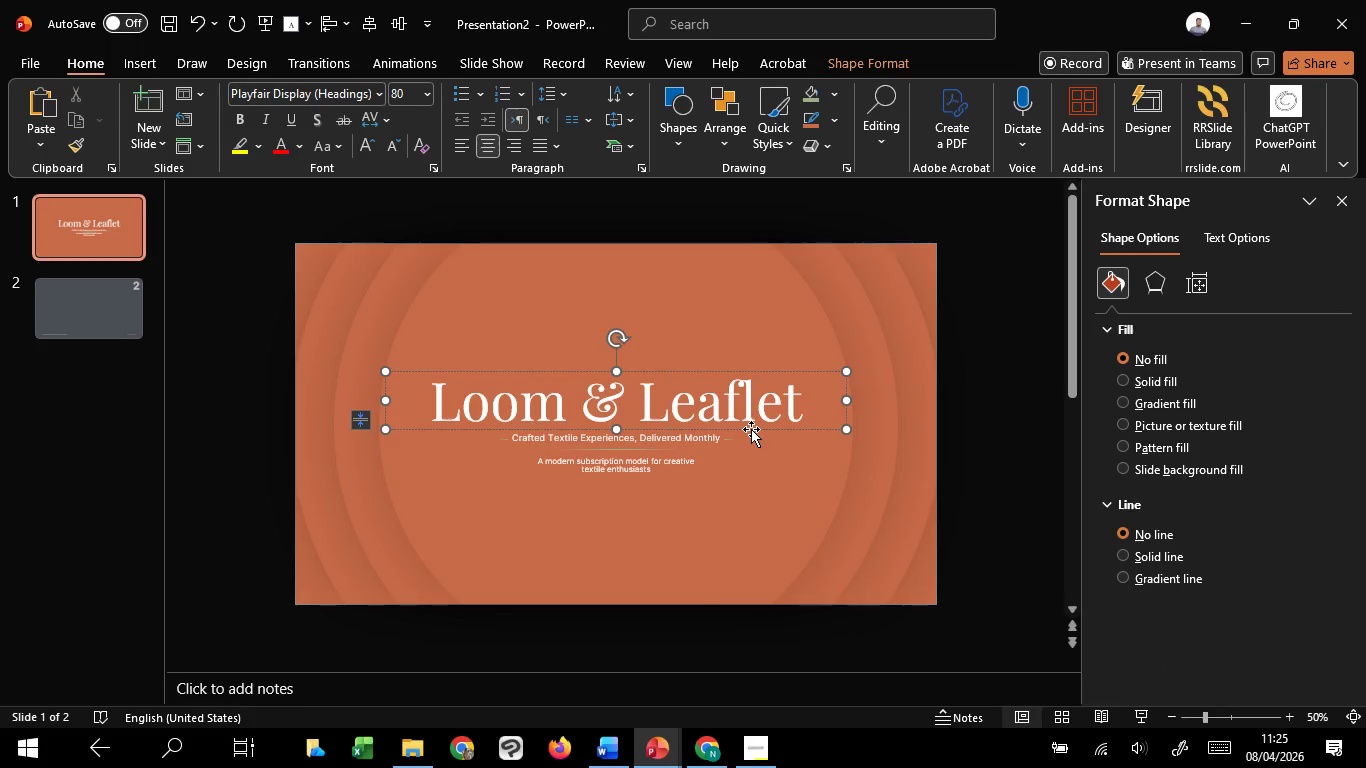 
left_click([751, 429])
 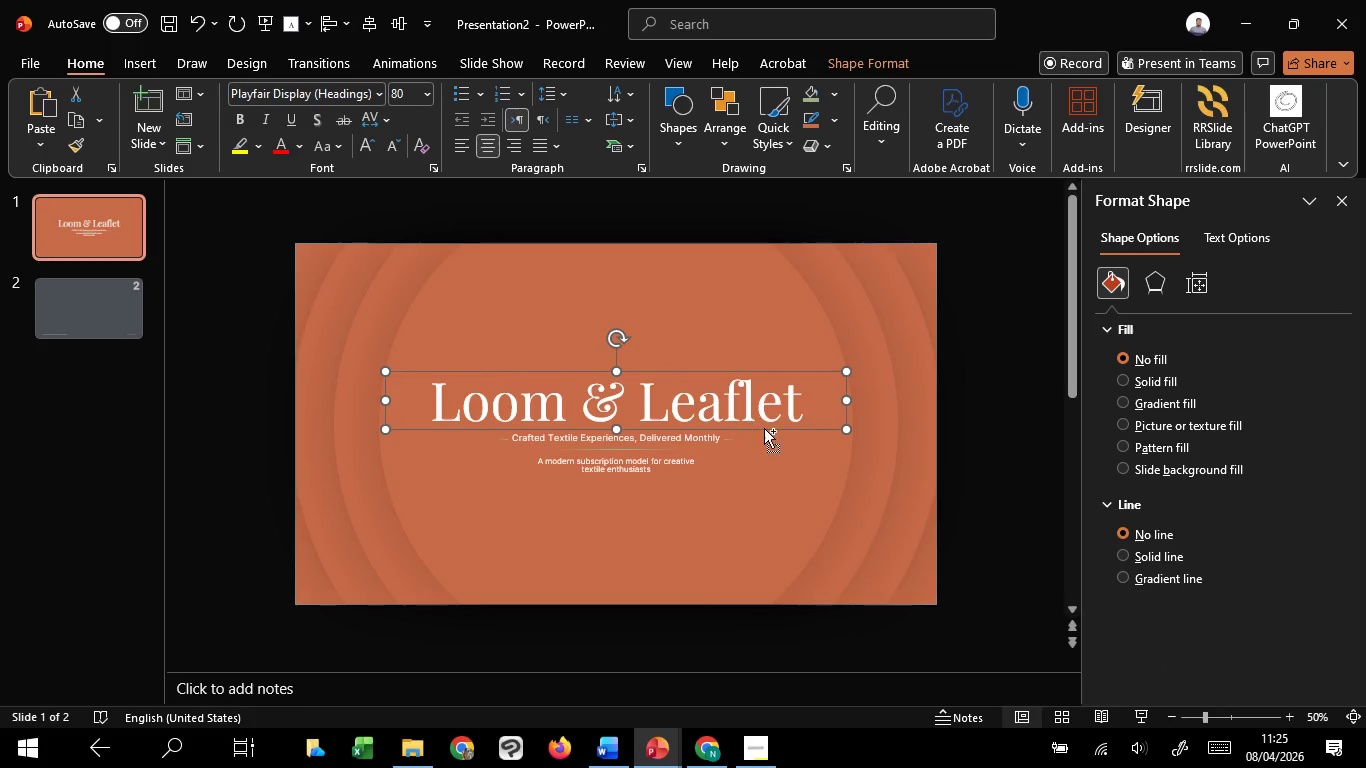 
key(Control+C)
 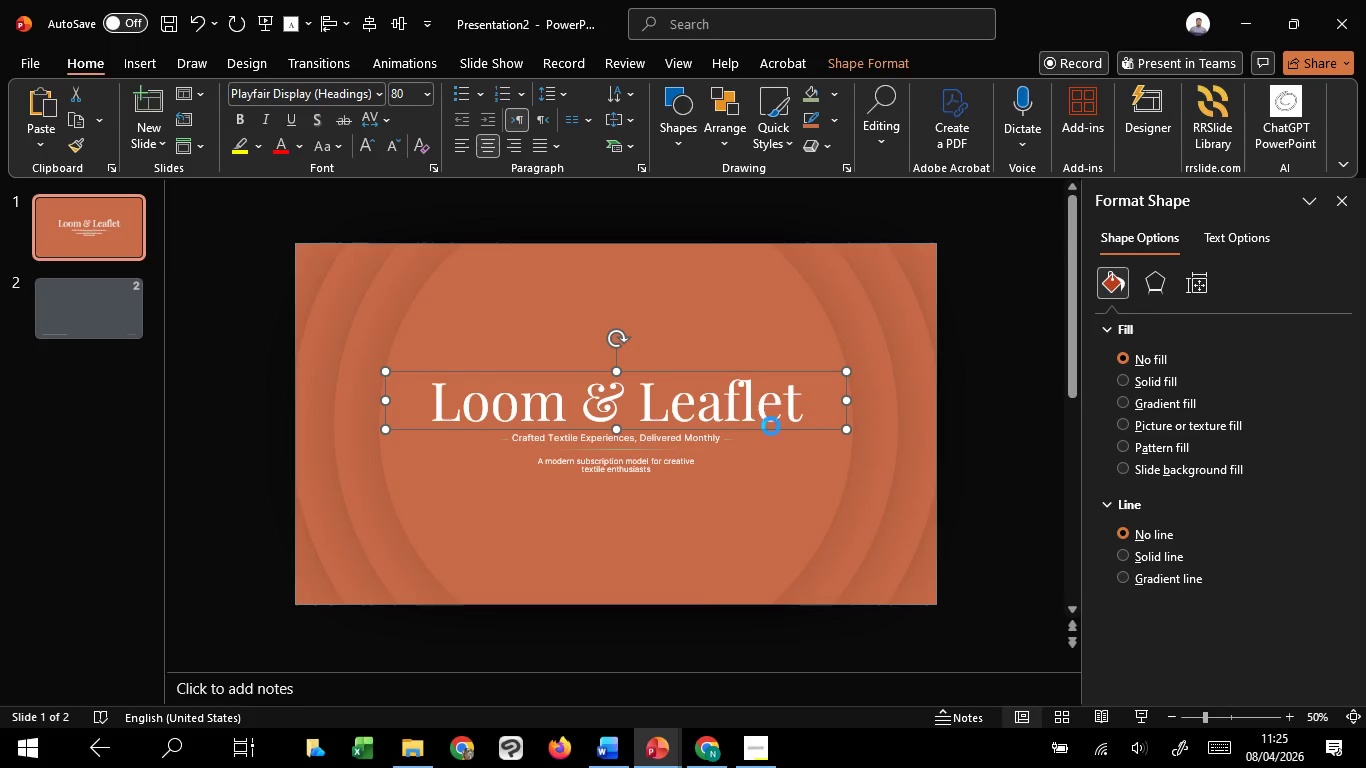 
key(Control+C)
 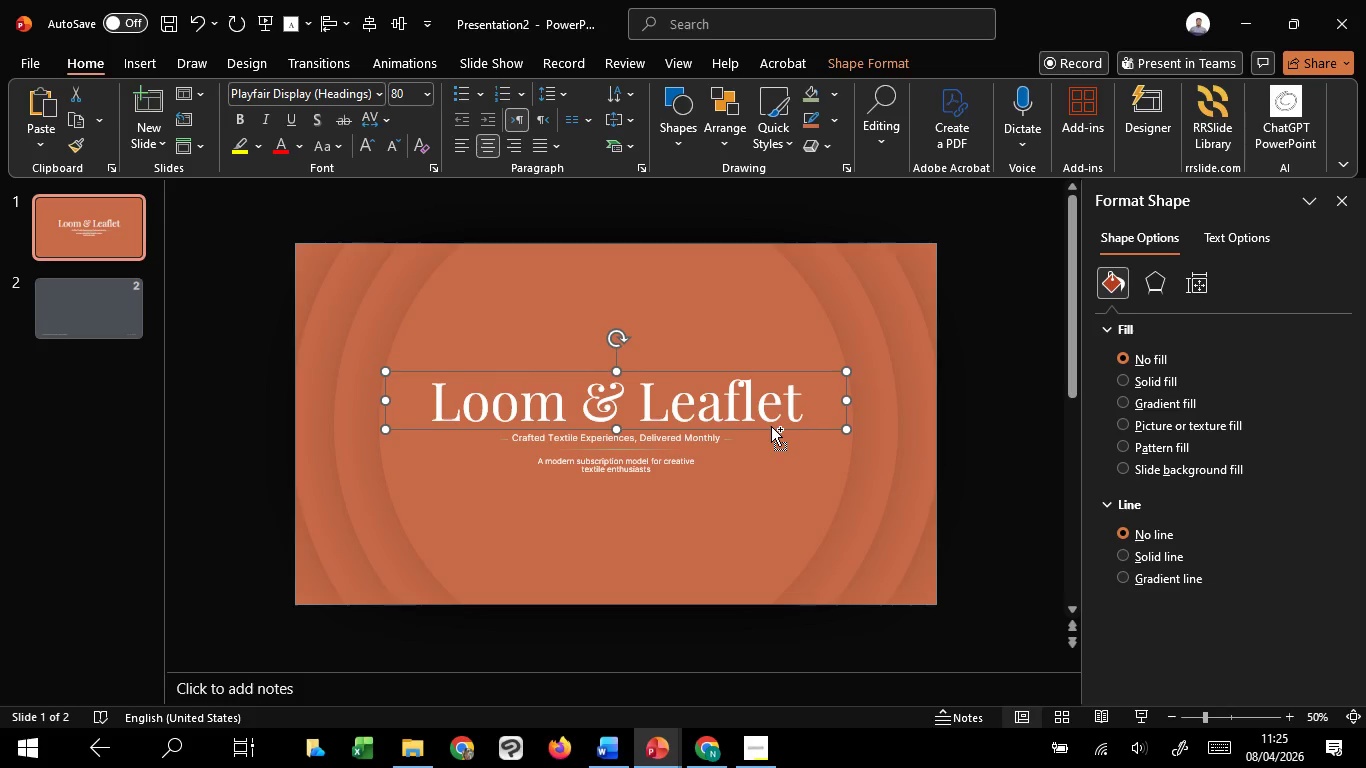 
key(Control+C)
 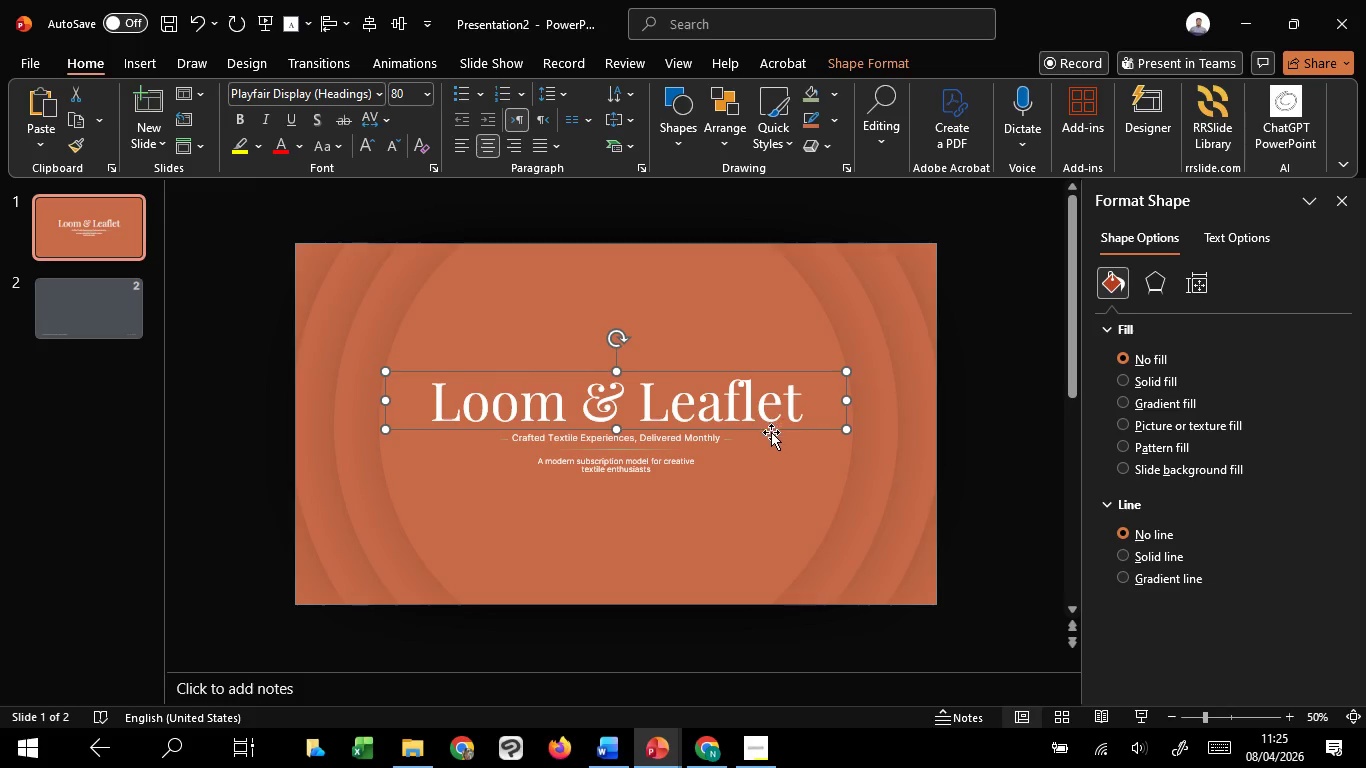 
scroll: coordinate [771, 432], scroll_direction: down, amount: 1.0
 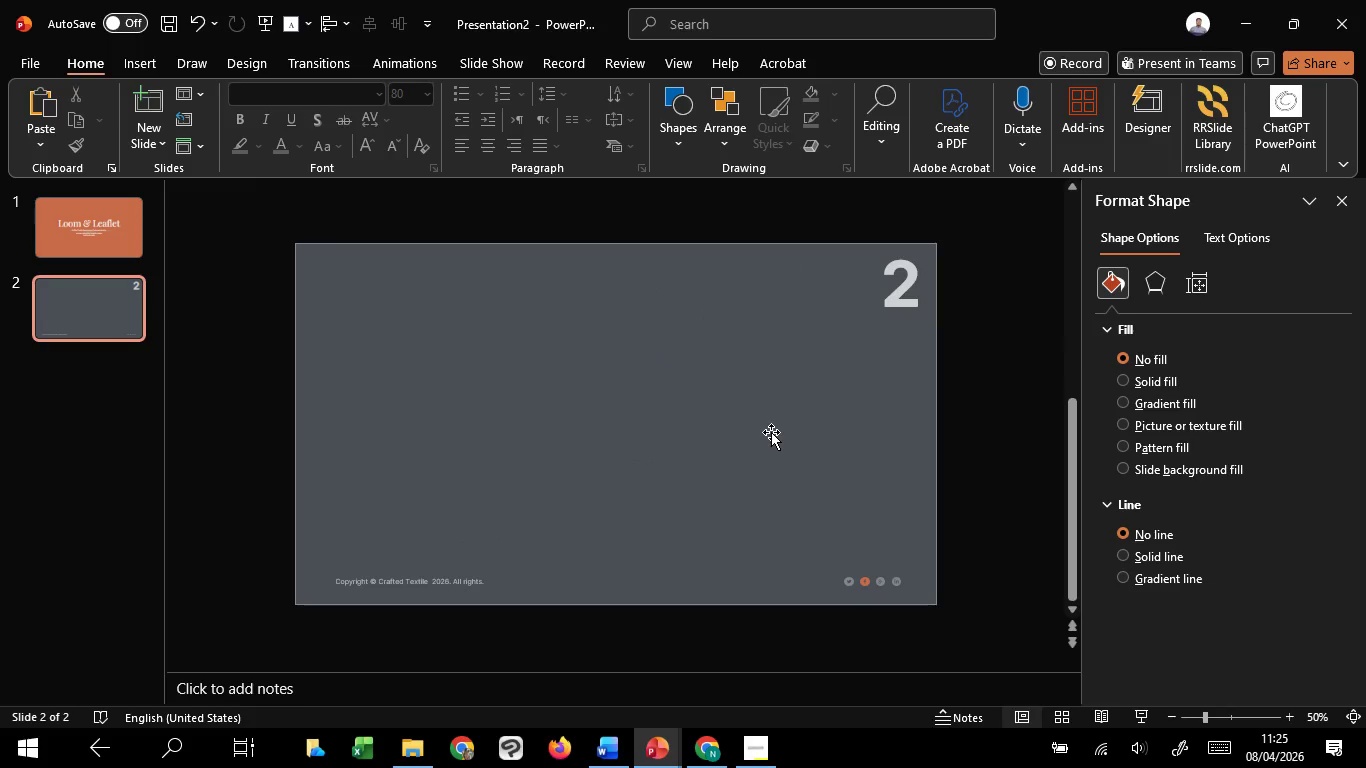 
key(Control+V)
 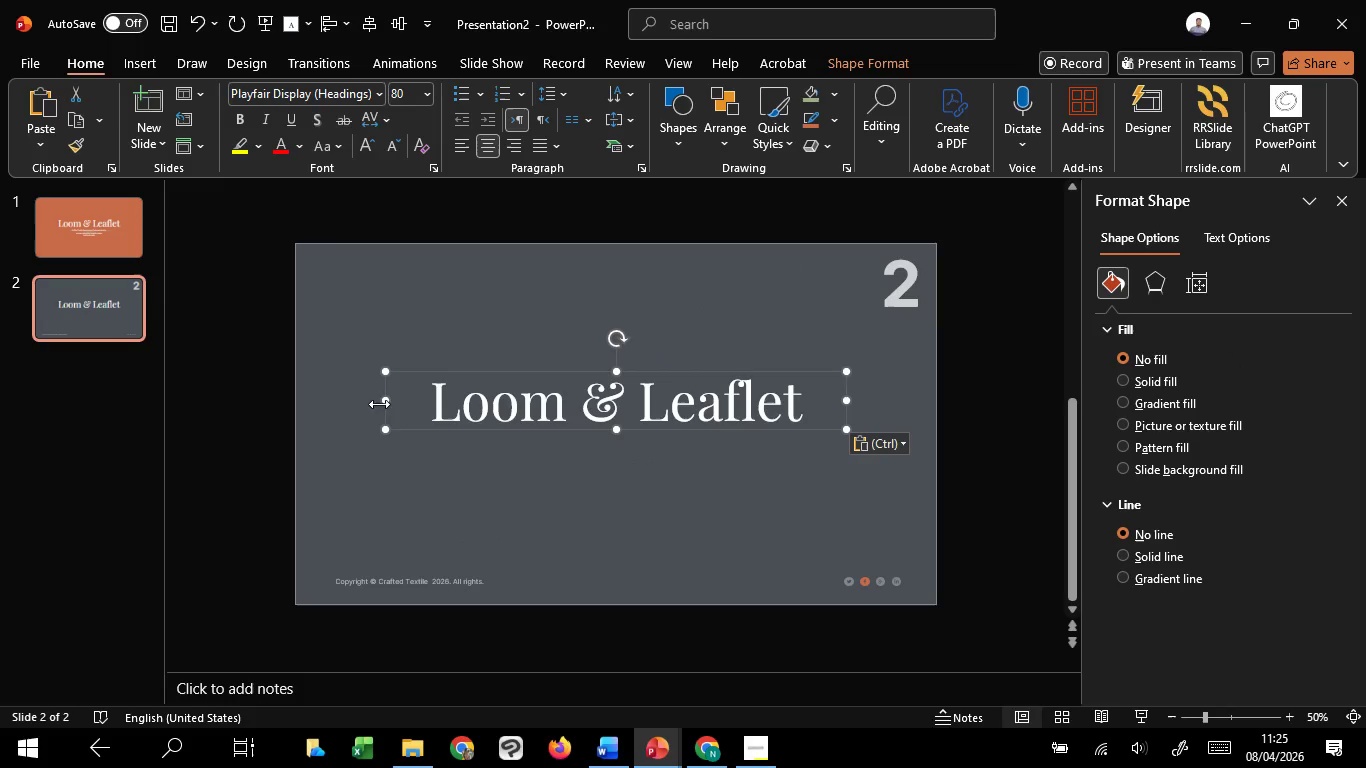 
left_click_drag(start_coordinate=[386, 399], to_coordinate=[579, 415])
 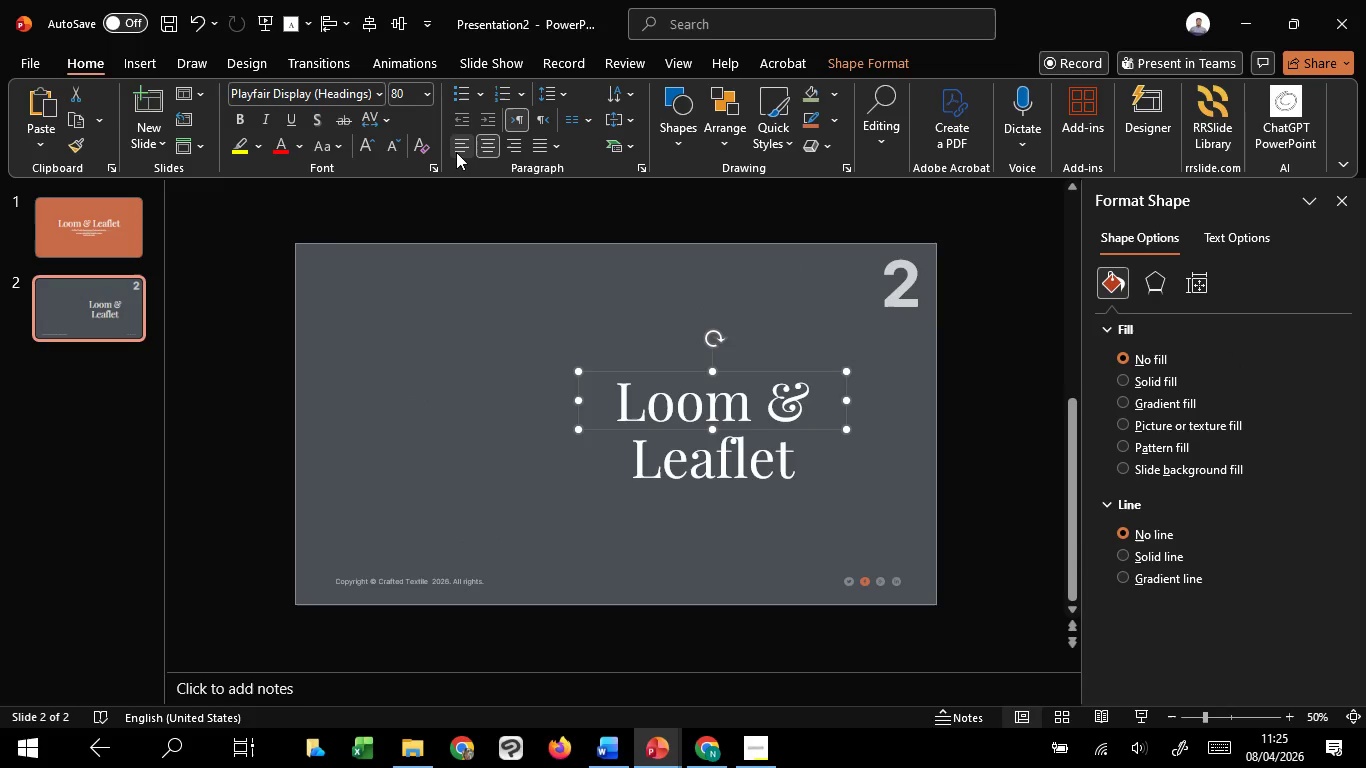 
left_click([461, 147])
 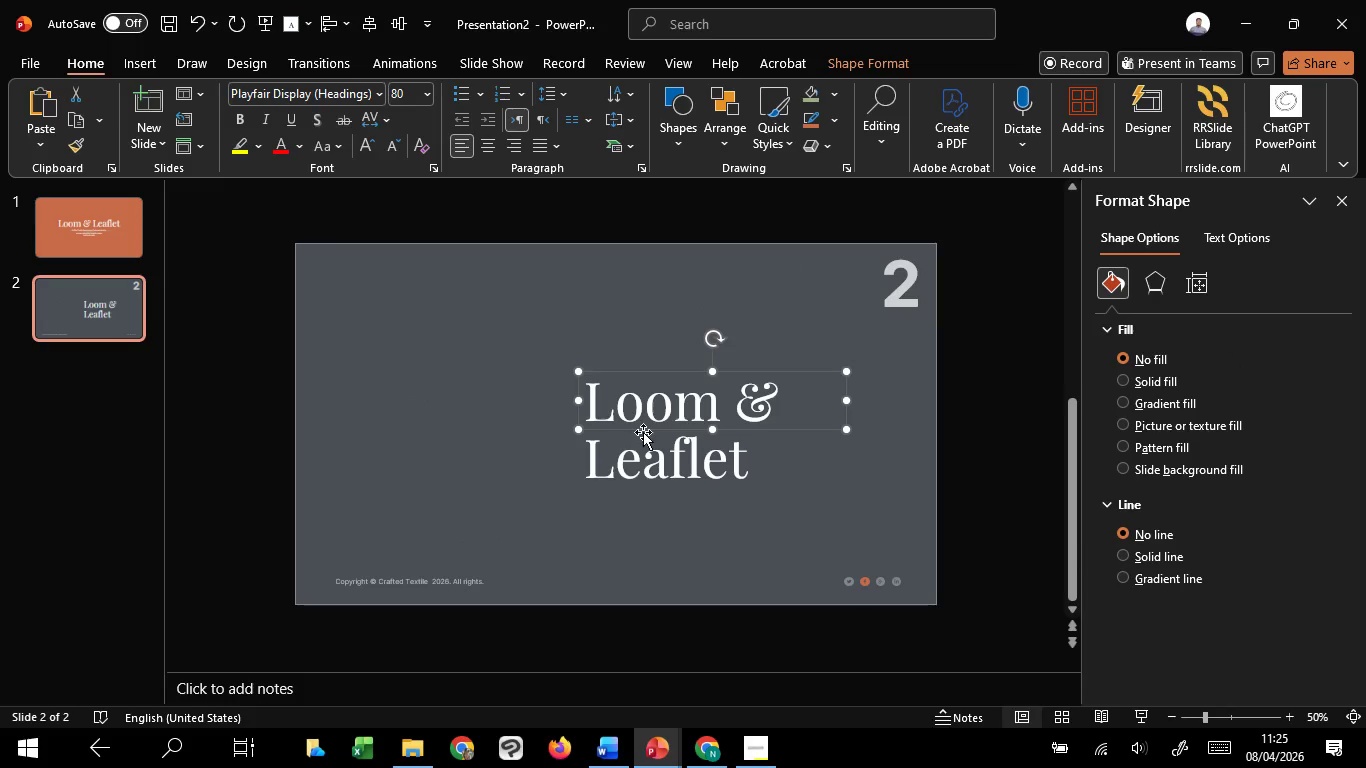 
left_click_drag(start_coordinate=[648, 429], to_coordinate=[703, 419])
 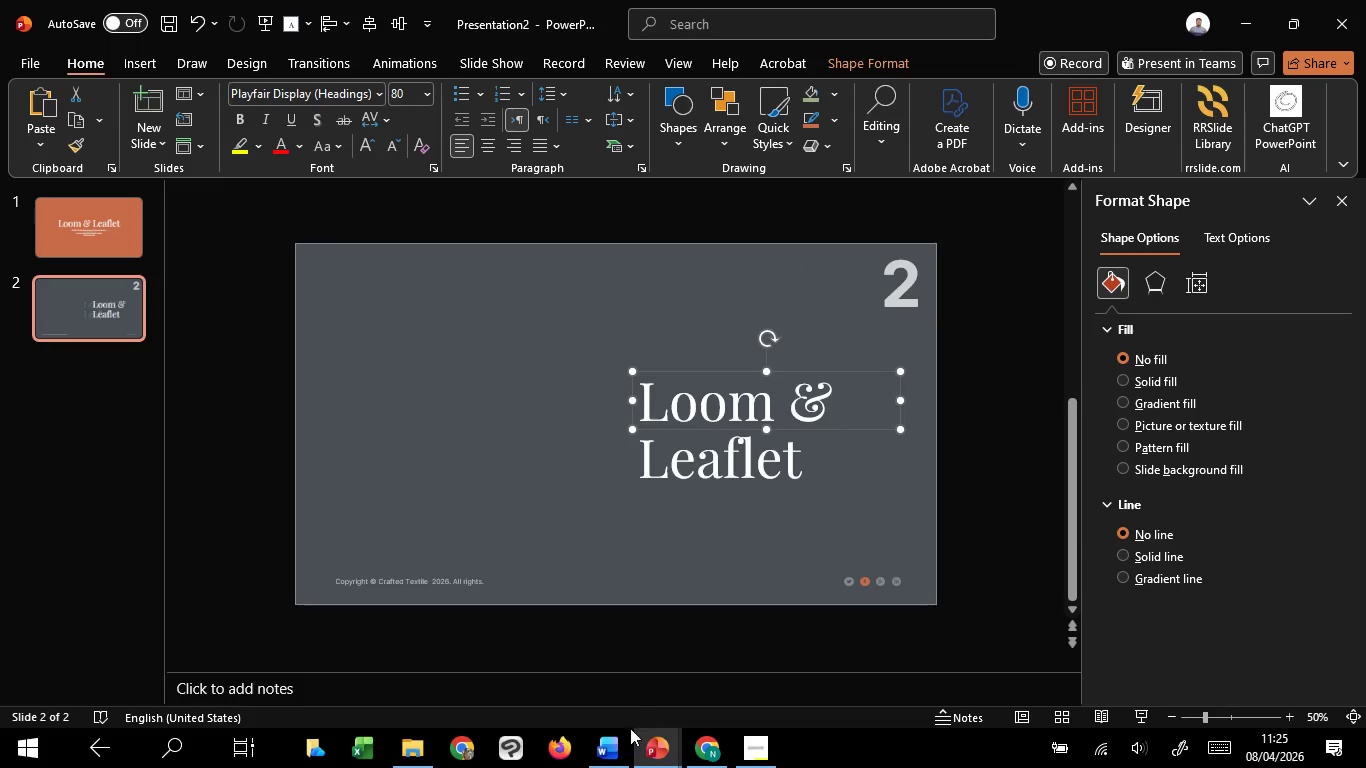 
hold_key(key=ShiftLeft, duration=1.51)
 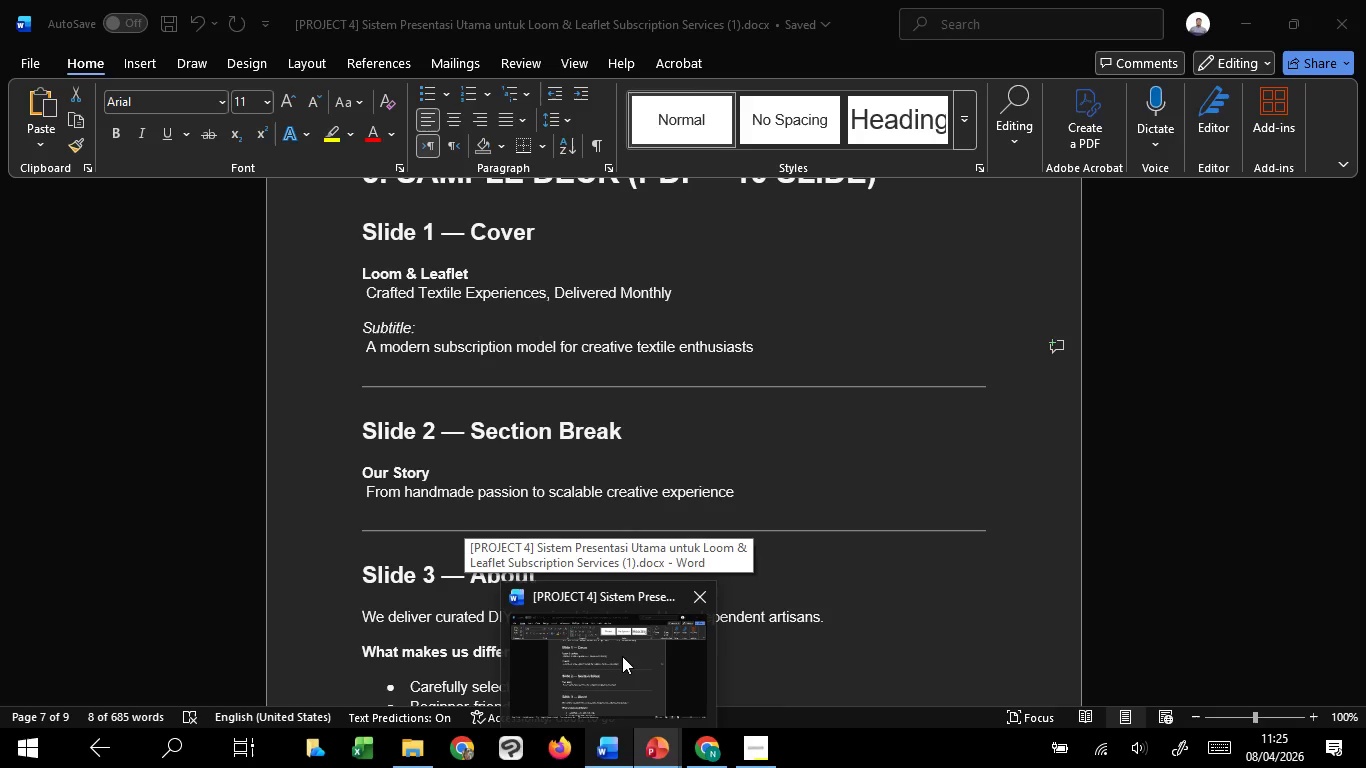 
wait(10.83)
 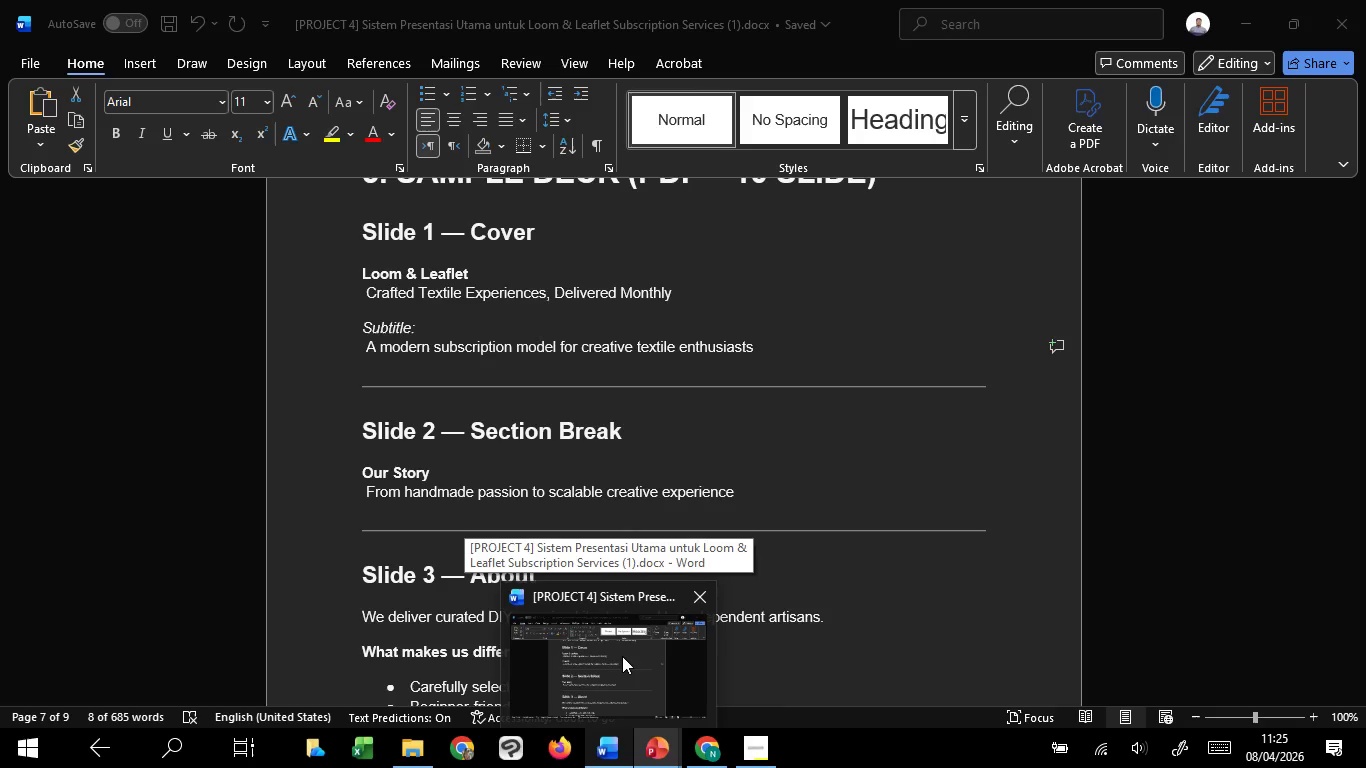 
left_click([622, 656])
 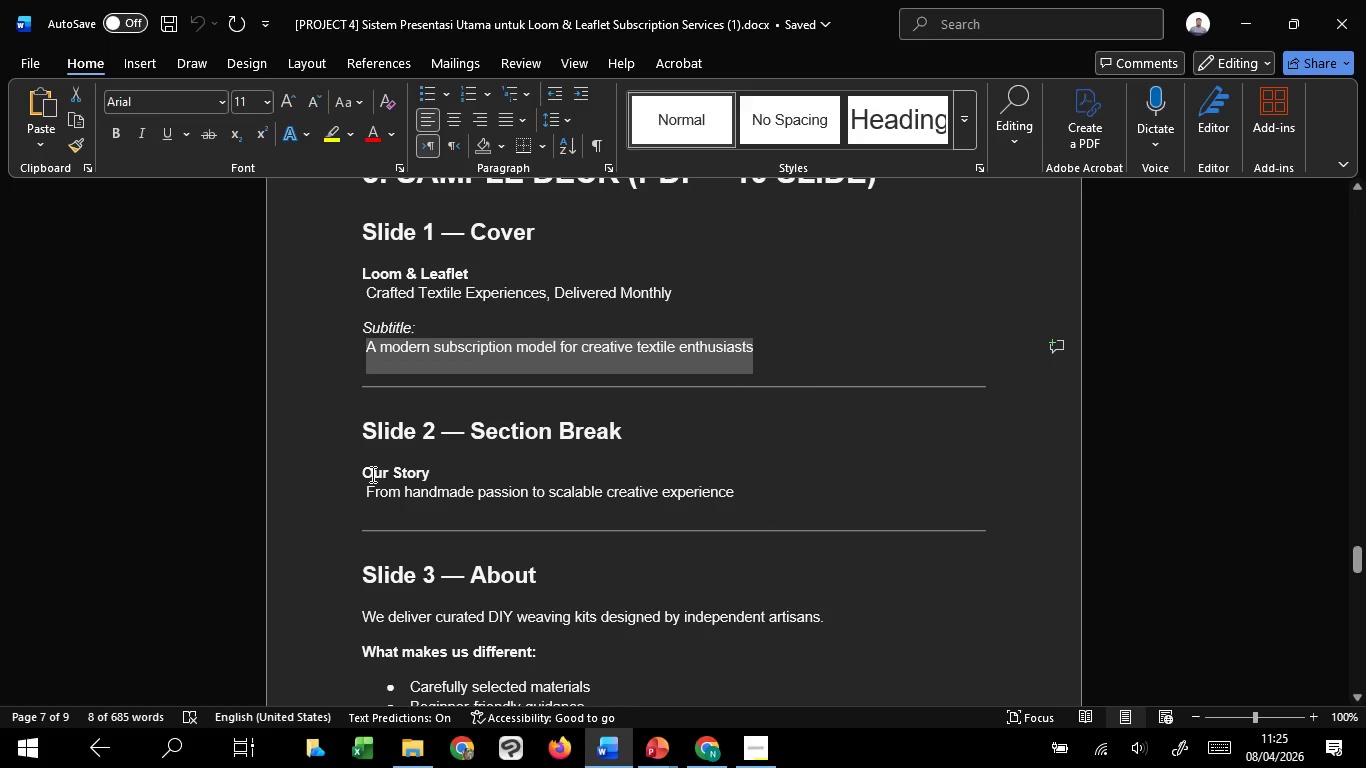 
left_click_drag(start_coordinate=[367, 471], to_coordinate=[423, 471])
 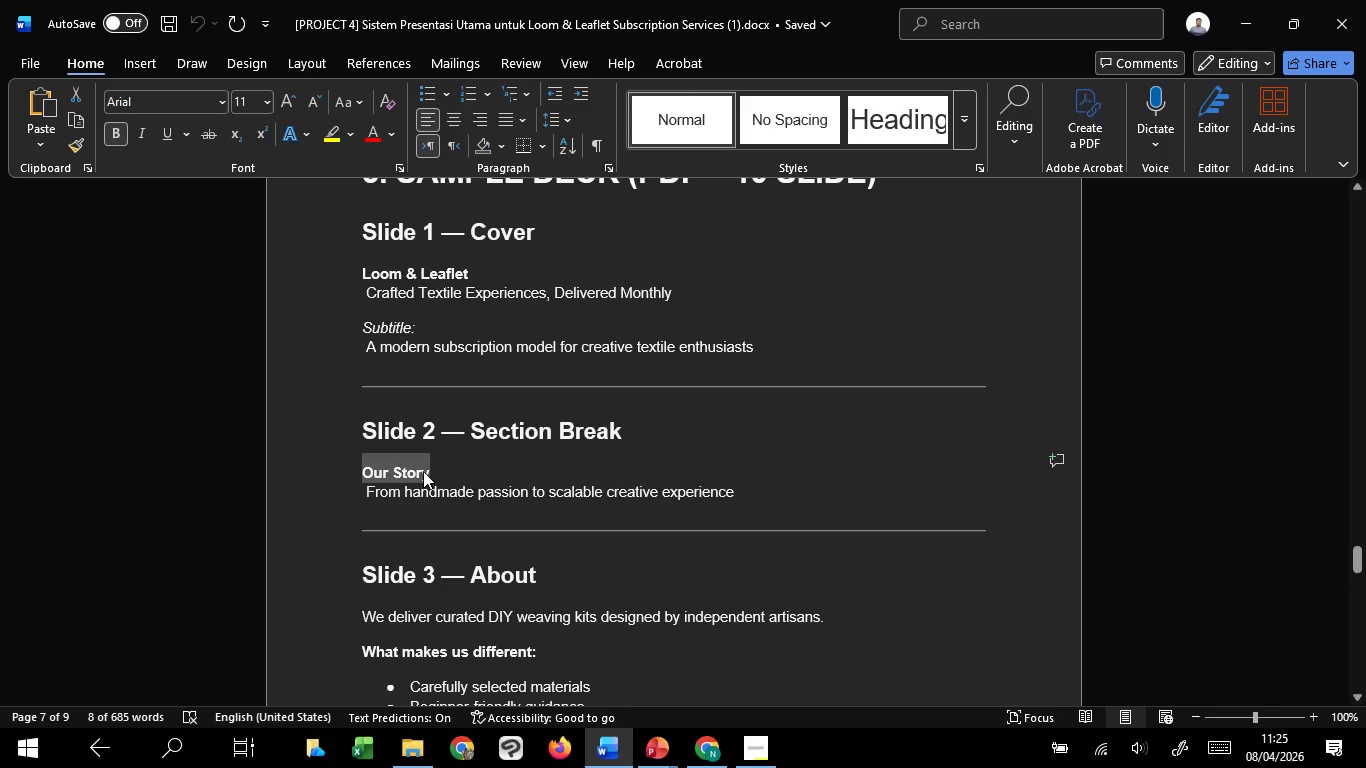 
key(Control+C)
 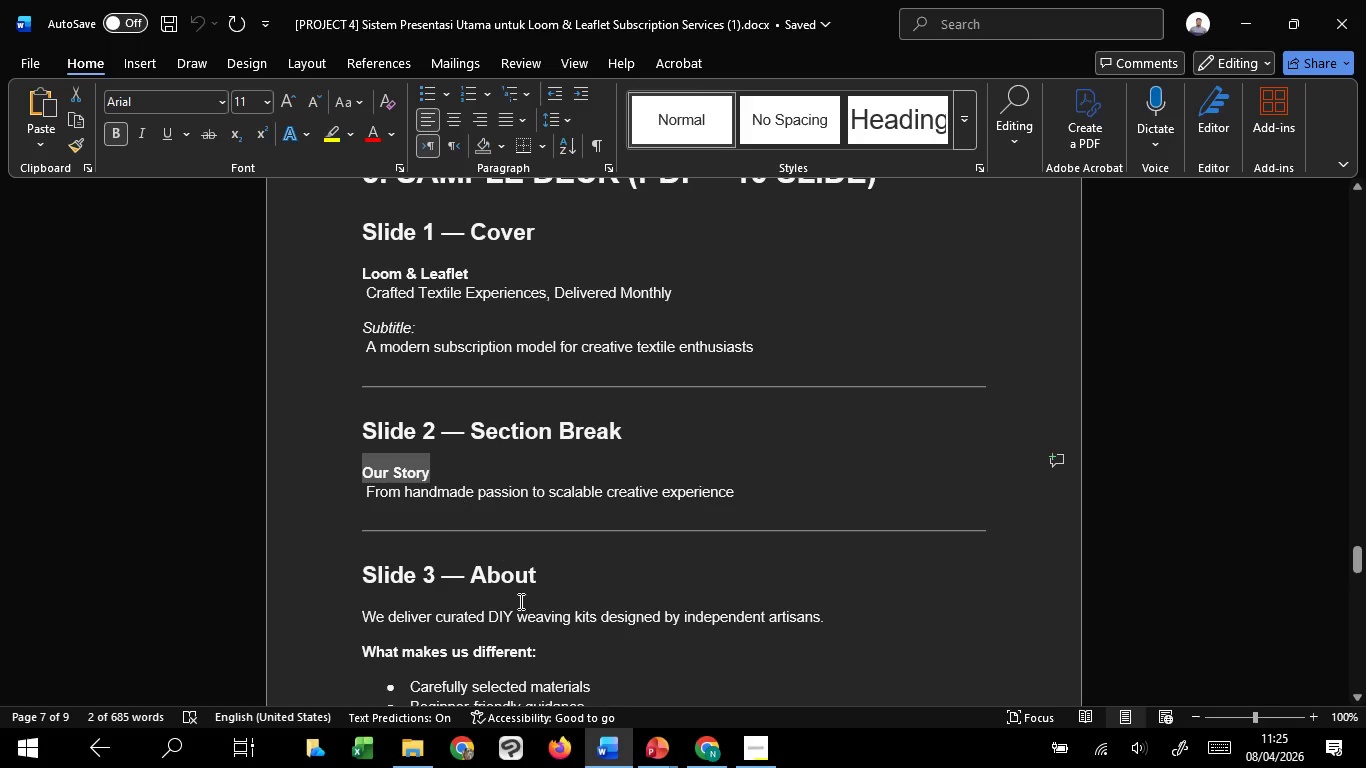 
key(Control+C)
 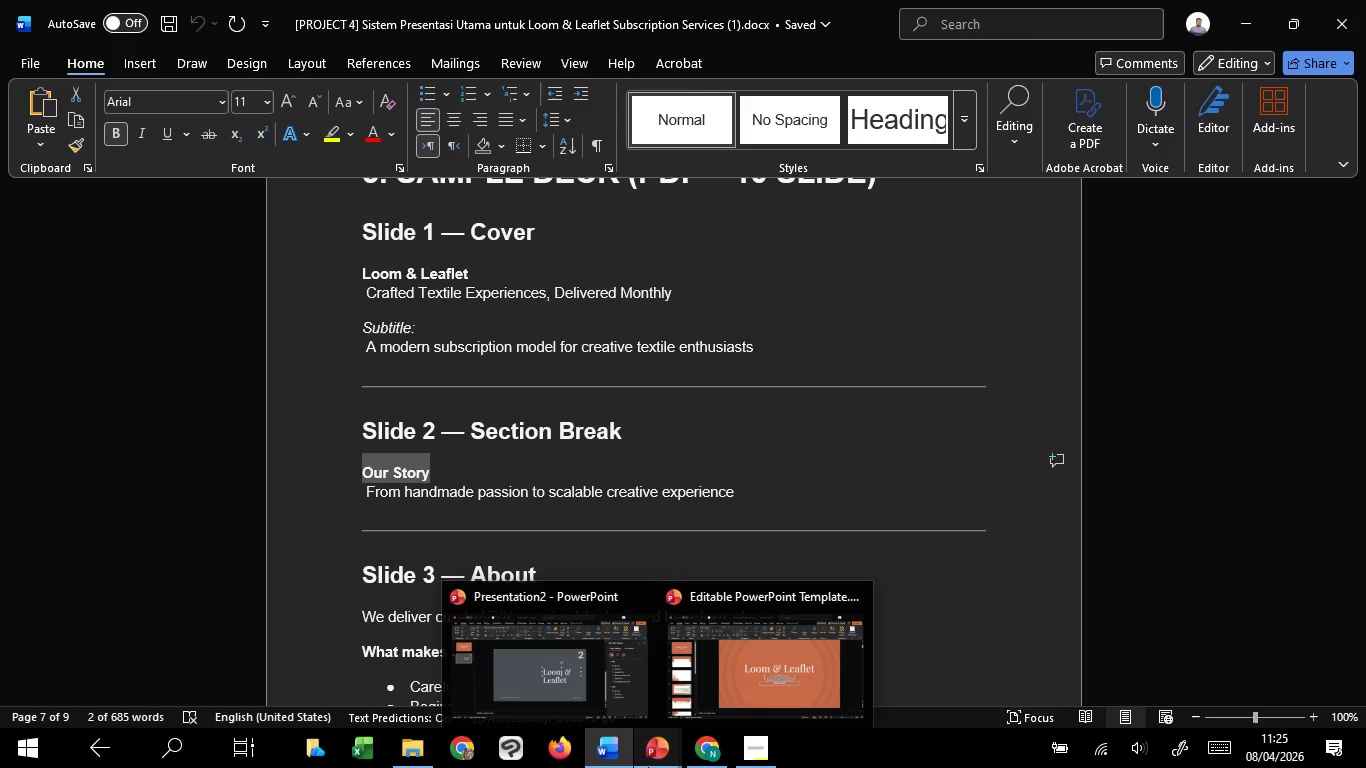 
left_click([504, 666])
 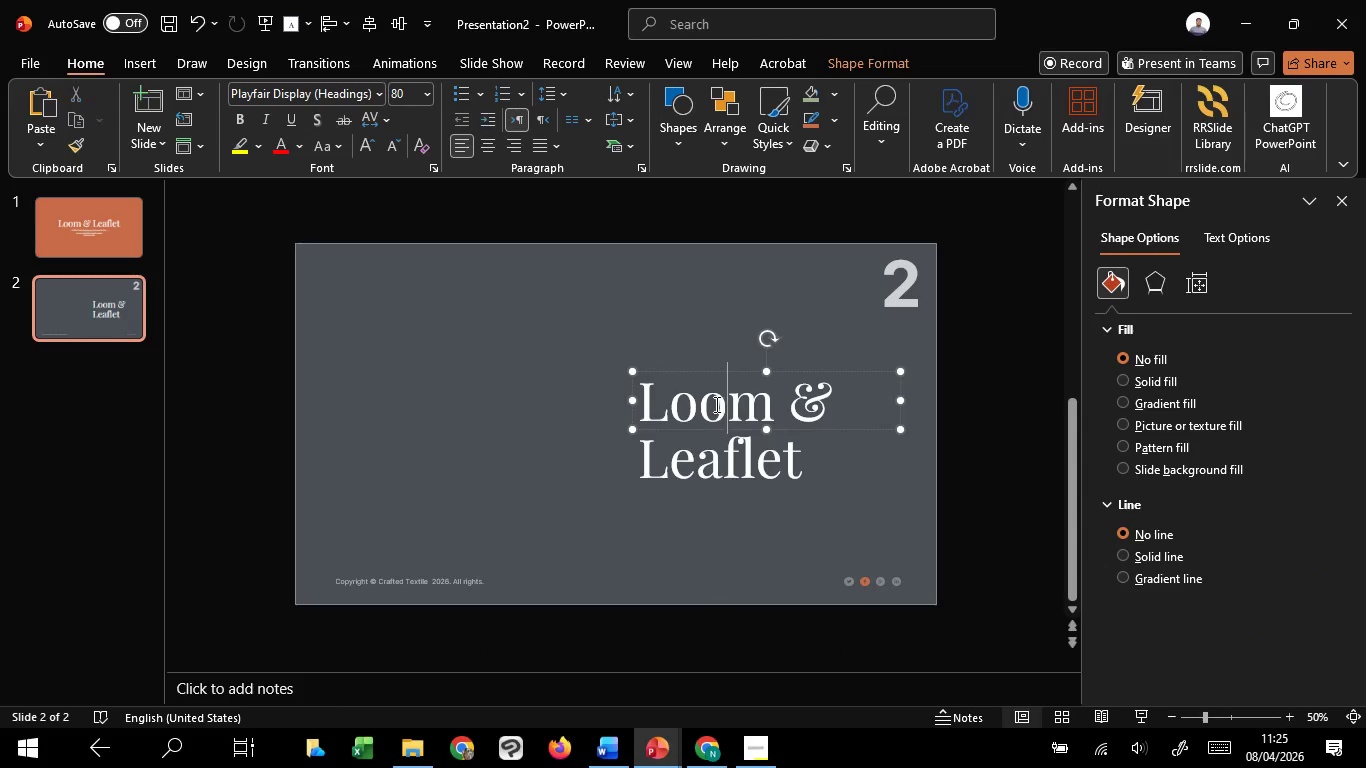 
key(Control+A)
 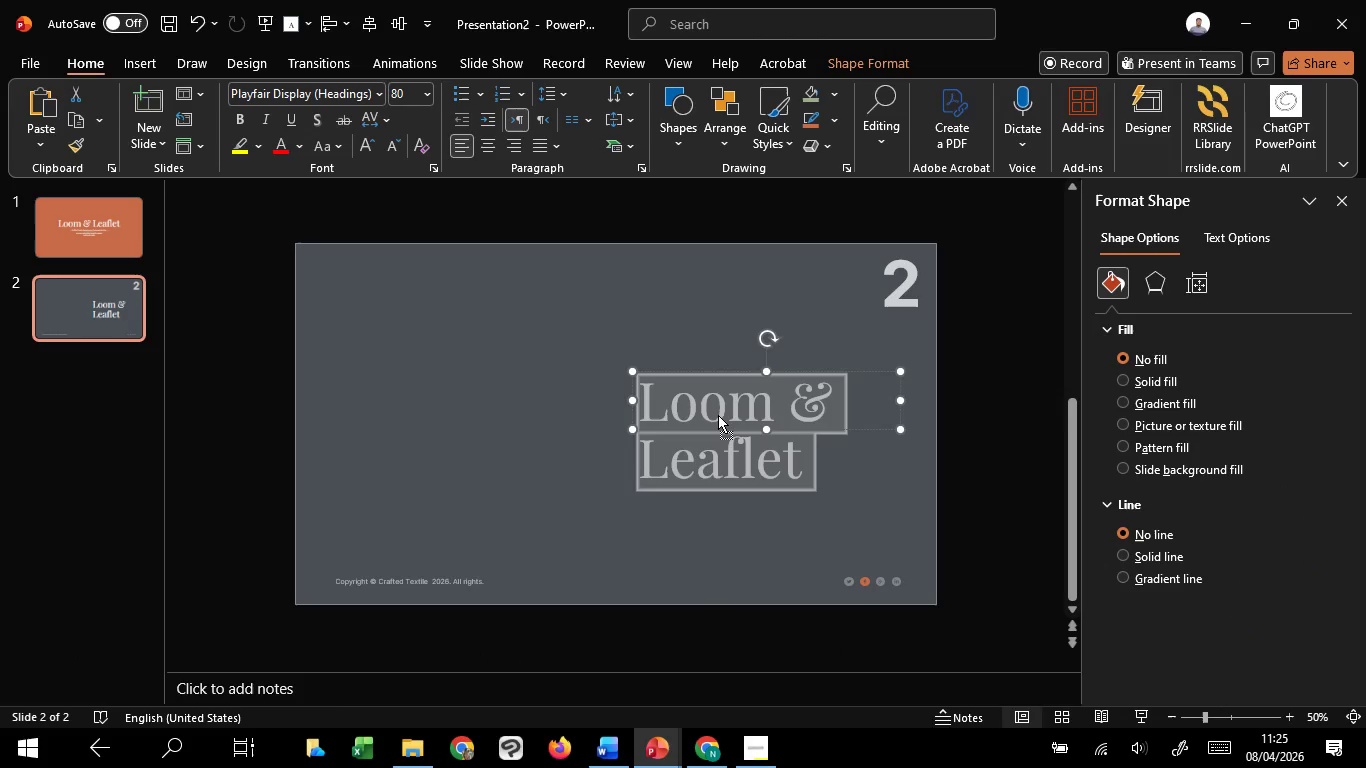 
right_click([718, 415])
 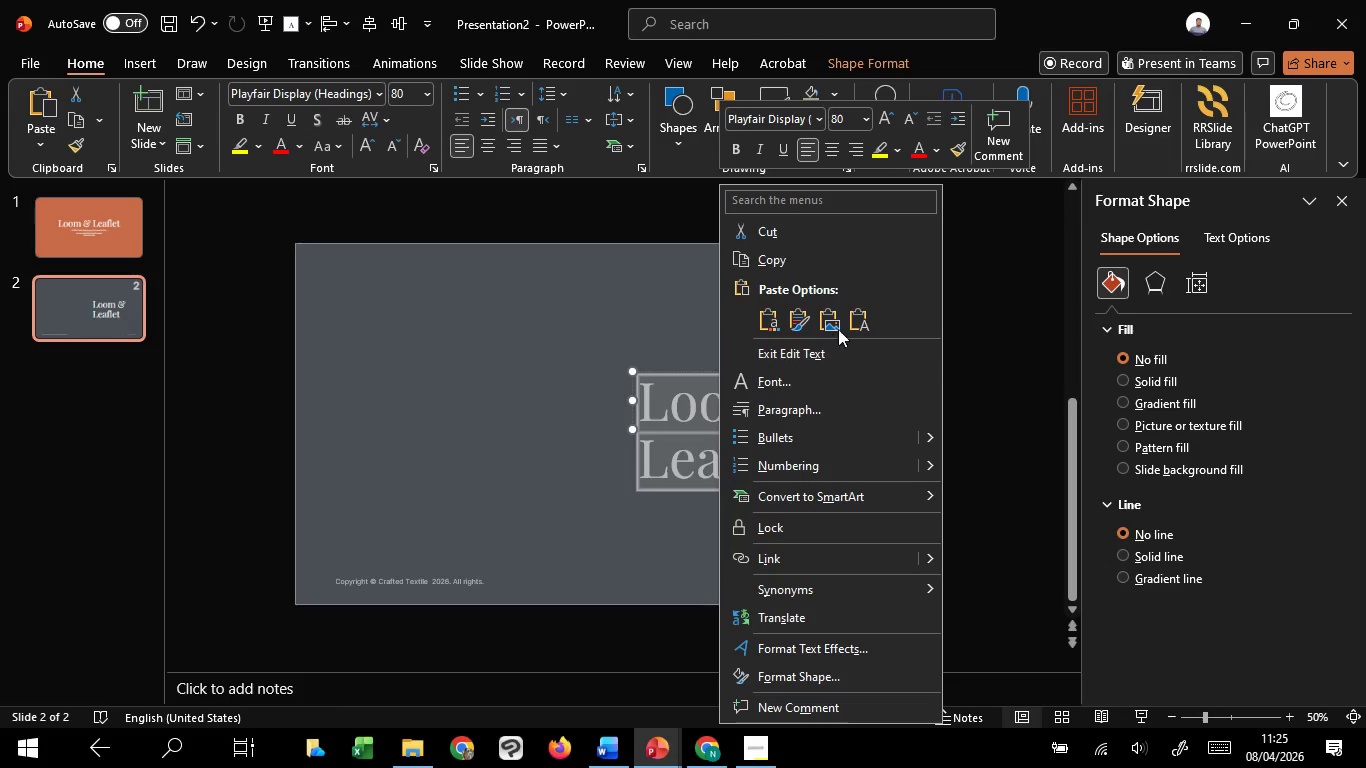 
left_click([851, 322])
 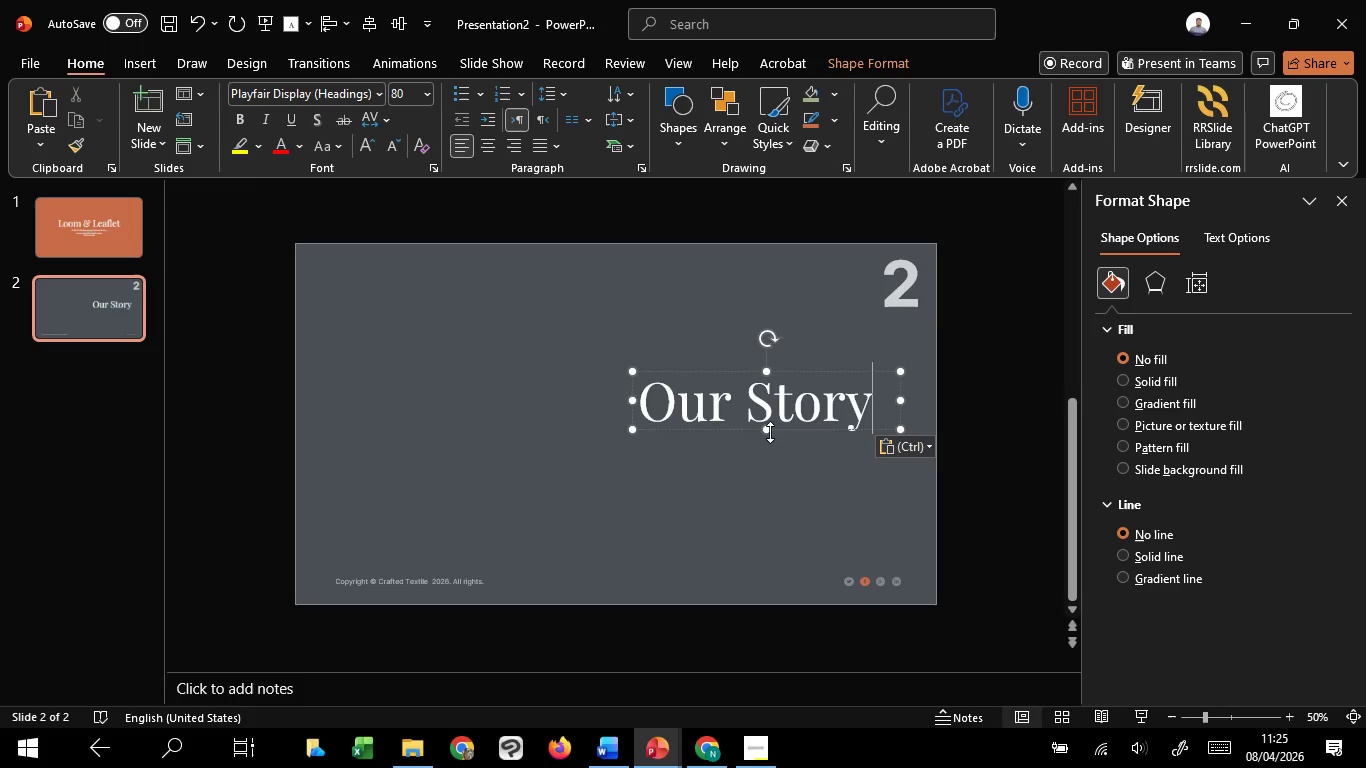 
left_click_drag(start_coordinate=[801, 429], to_coordinate=[803, 418])
 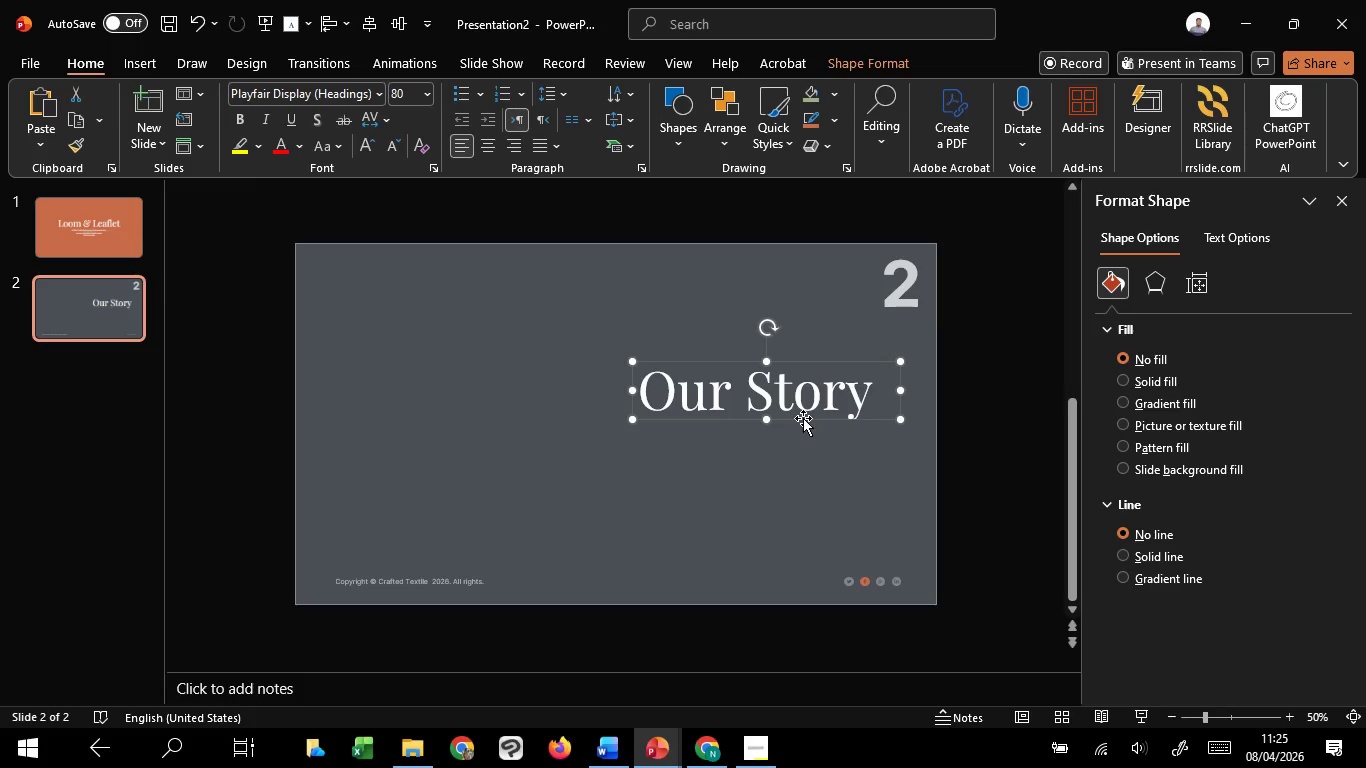 
hold_key(key=ShiftLeft, duration=1.51)
 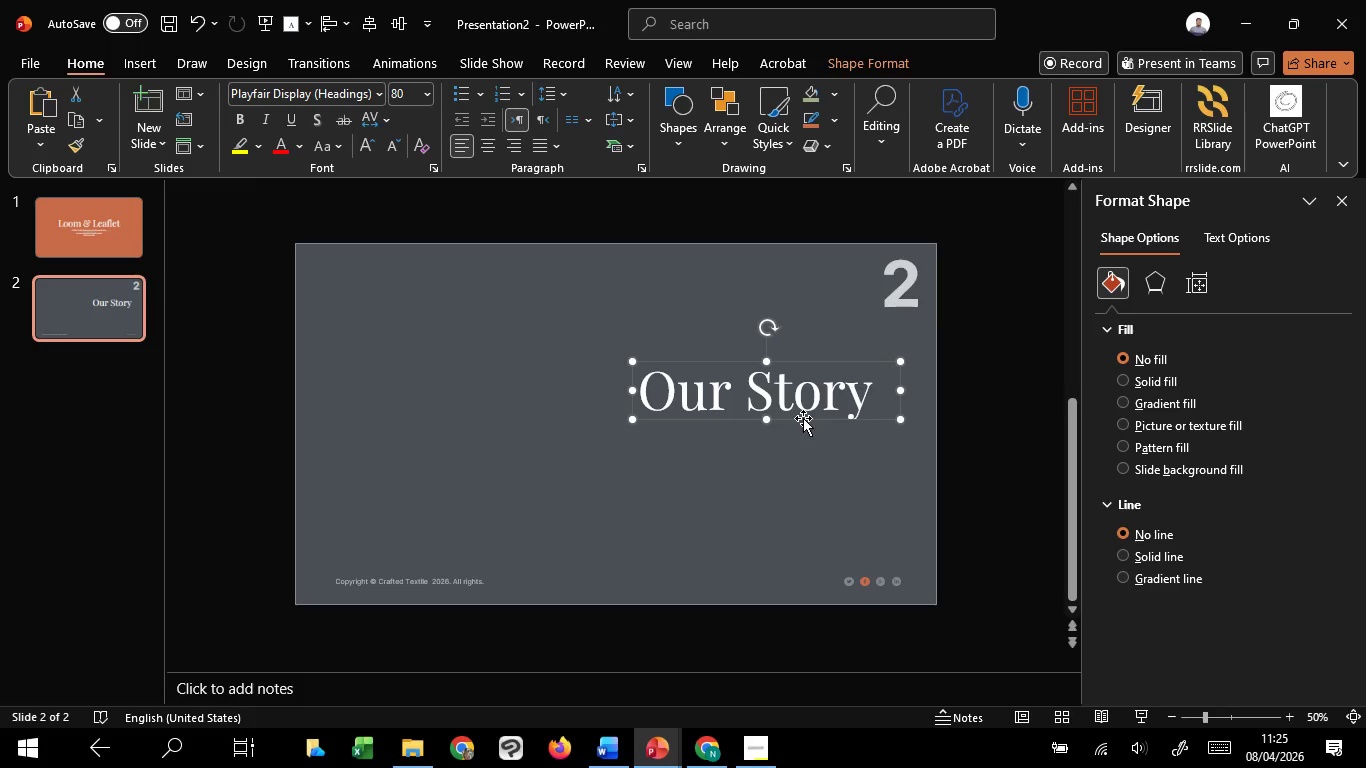 
hold_key(key=ShiftLeft, duration=1.52)
left_click_drag(start_coordinate=[803, 418], to_coordinate=[803, 426])
 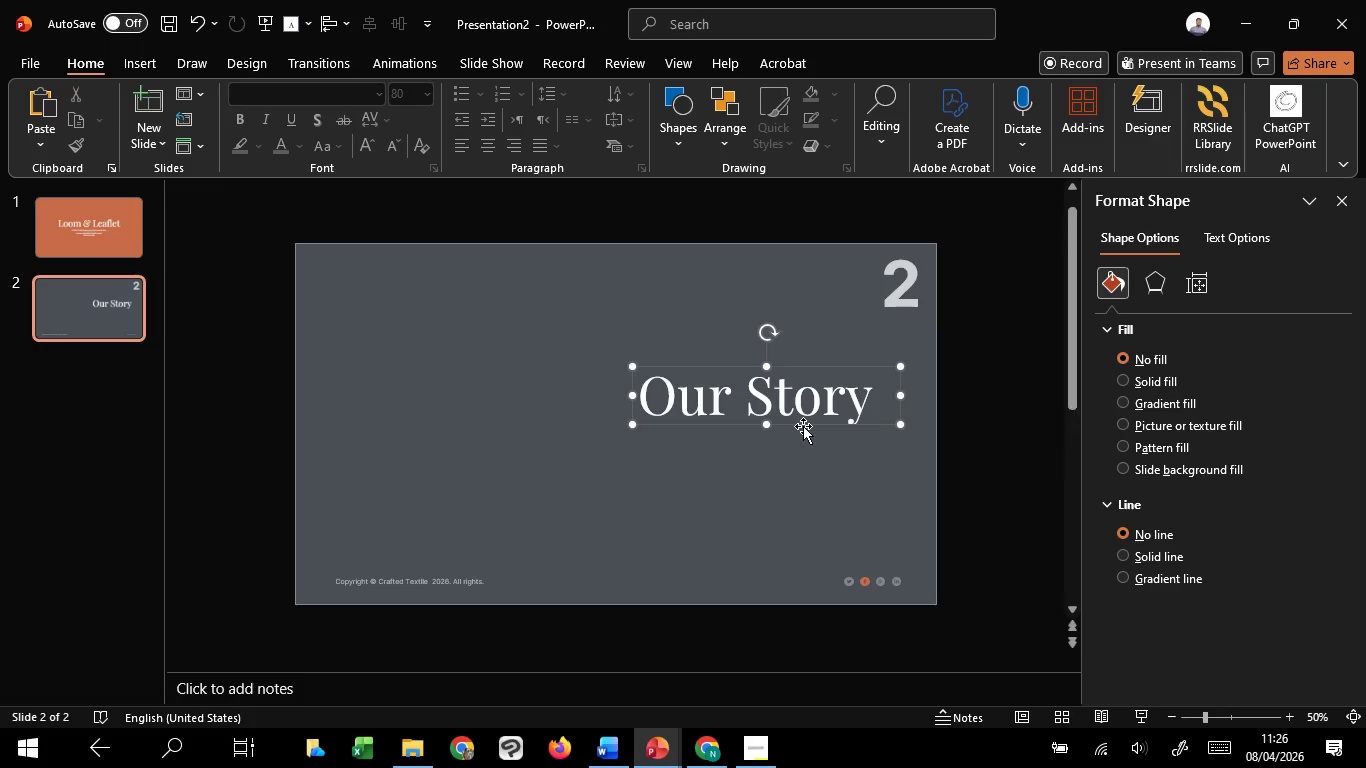 
key(Shift+ShiftLeft)
 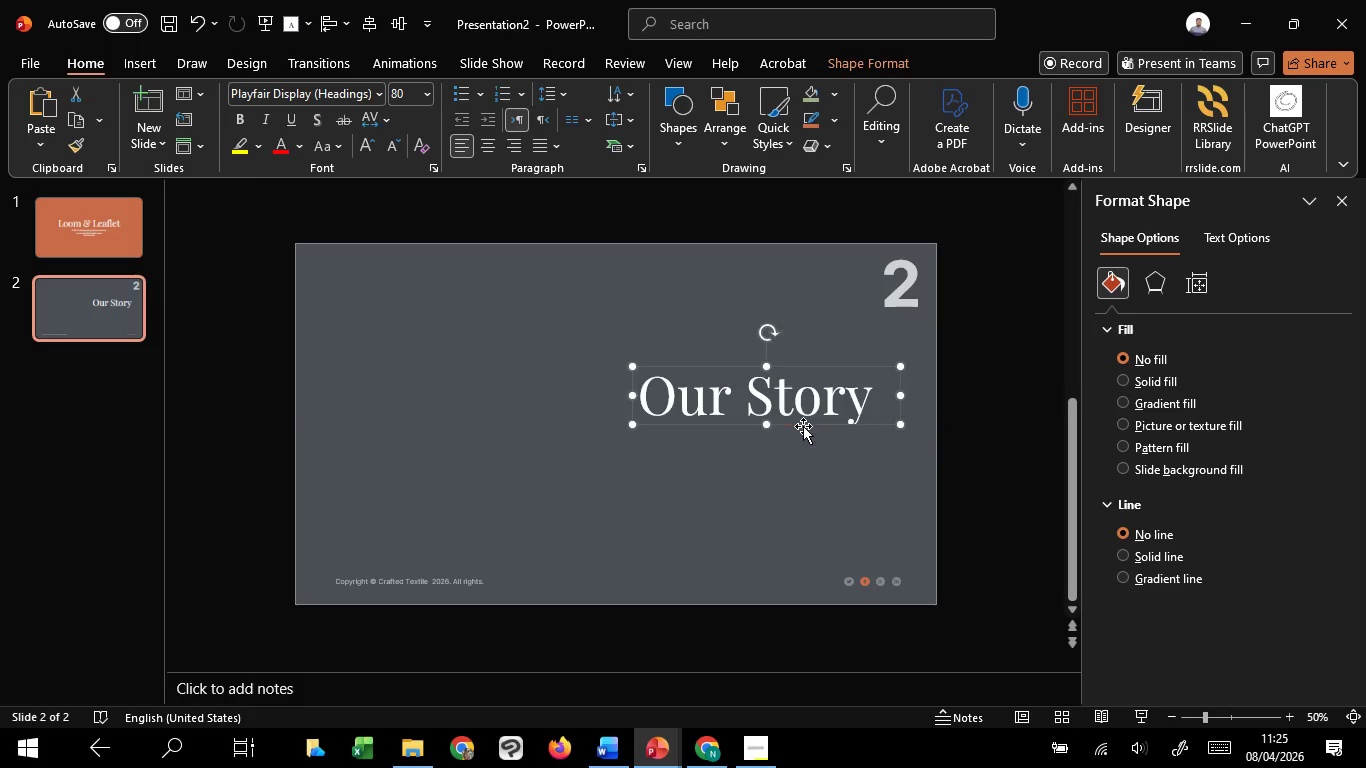 
key(Shift+ShiftLeft)
 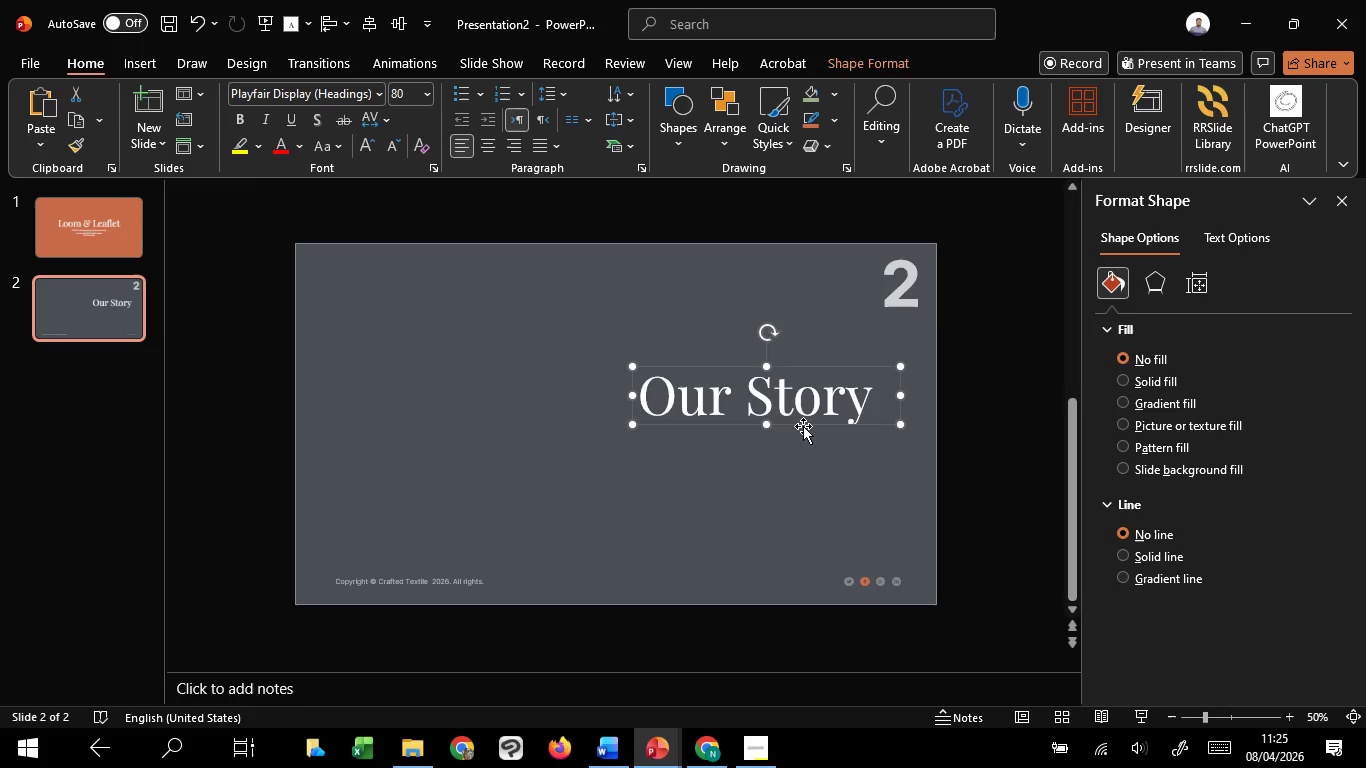 
key(Shift+ShiftLeft)
 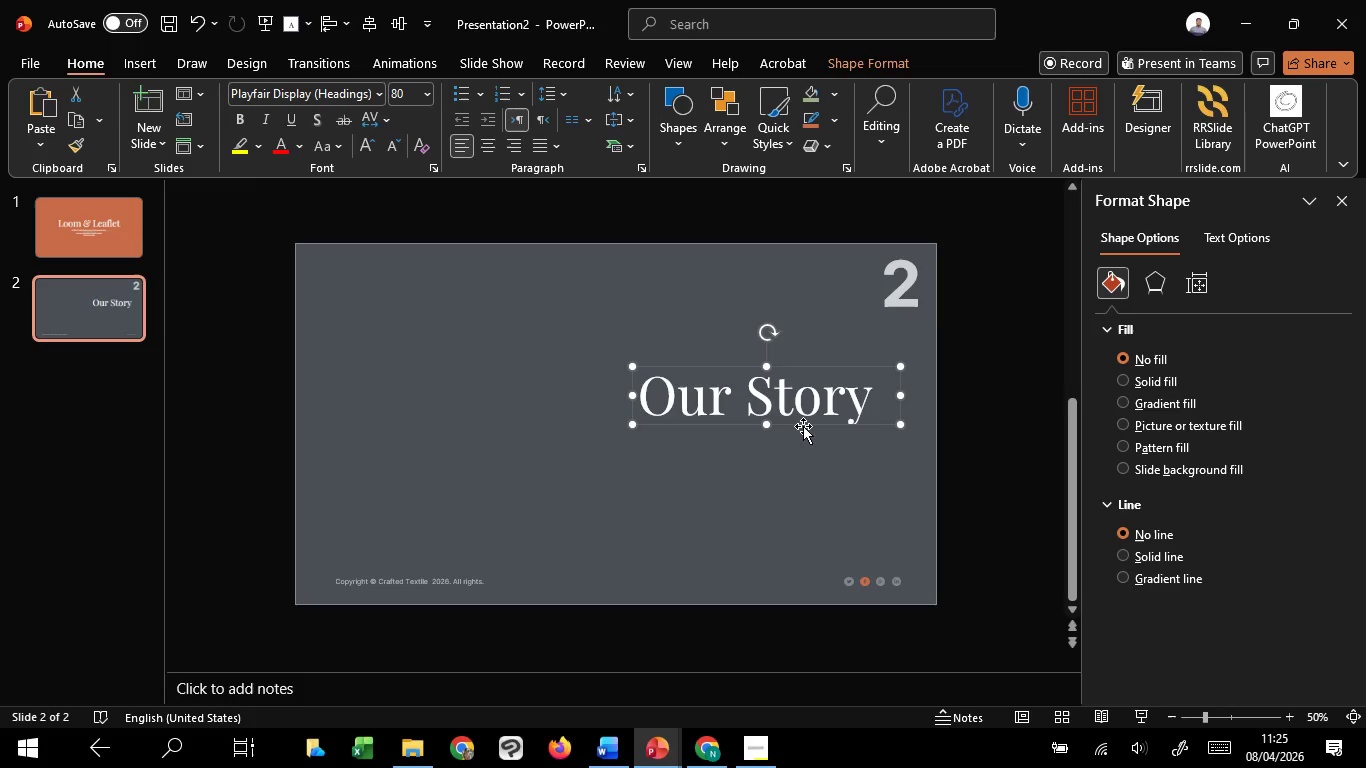 
key(Shift+ShiftLeft)
 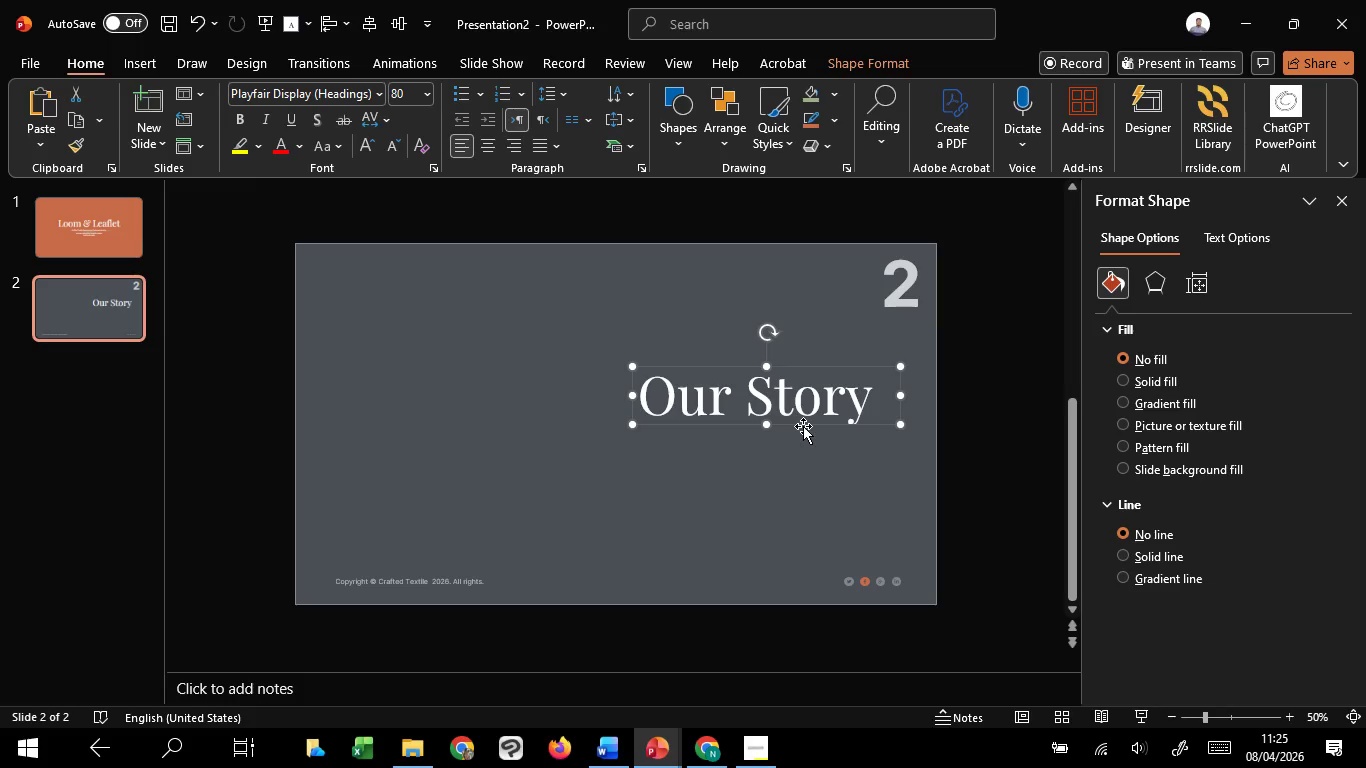 
key(Shift+ShiftLeft)
 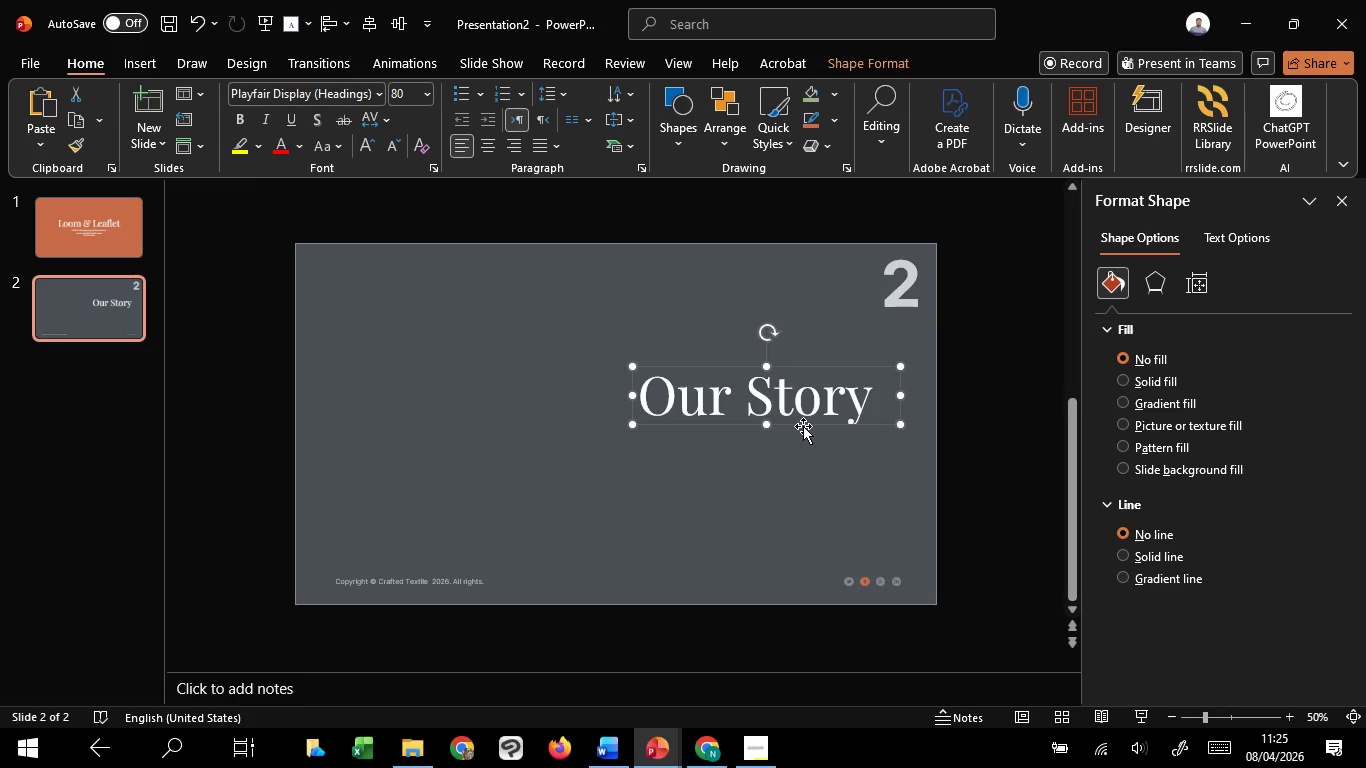 
key(Shift+ShiftLeft)
 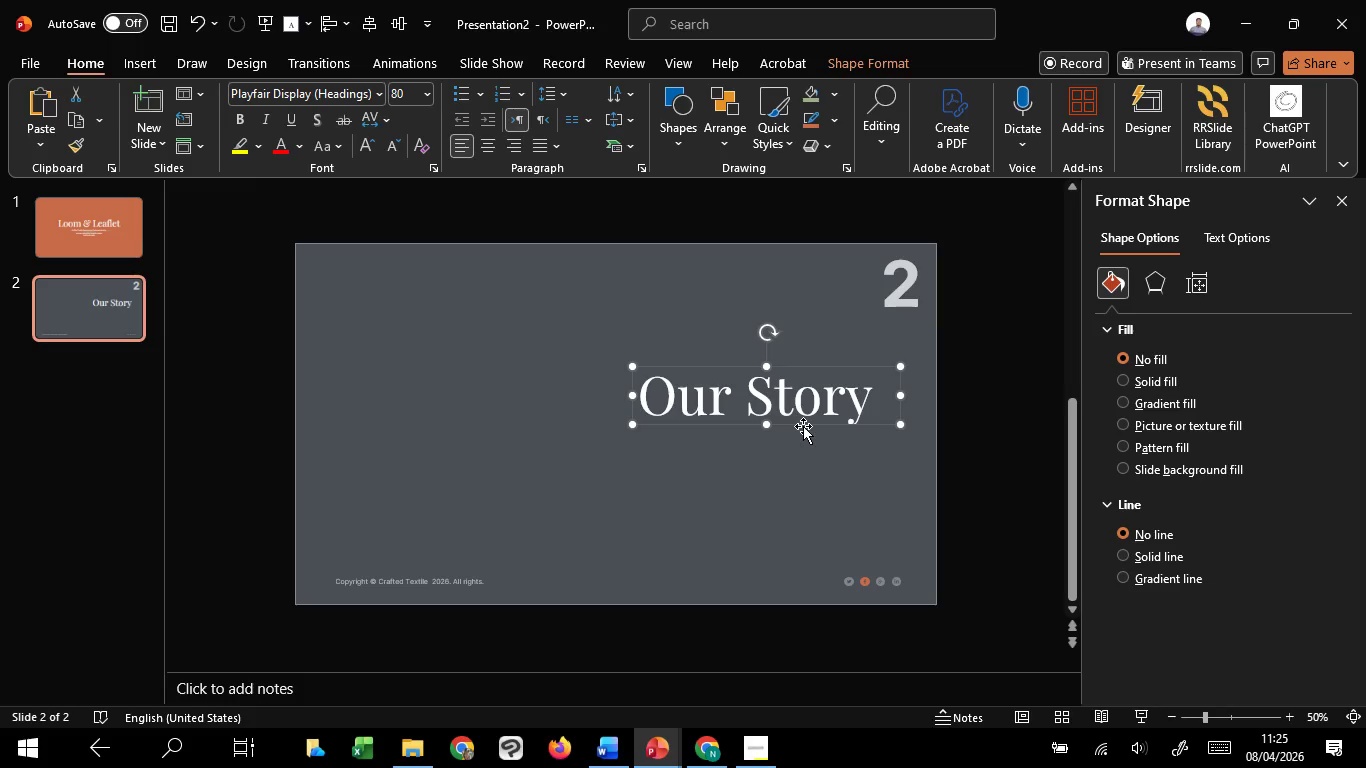 
key(Shift+ShiftLeft)
 